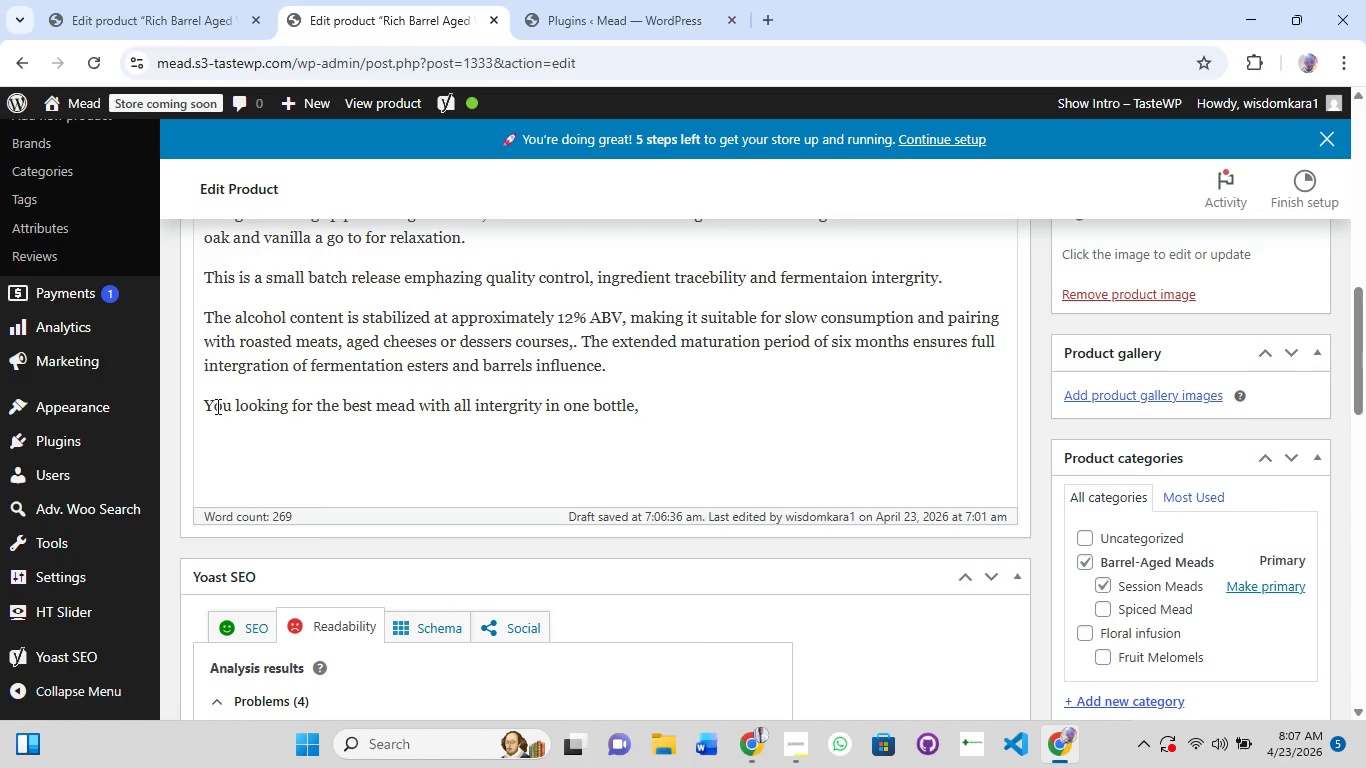 
type(it p)
key(Backspace)
type(is well sealed to conceive the rejuvilationg tatse=)
key(Backspace)
key(Backspace)
key(Backspace)
key(Backspace)
type(ste and maintain alcohil intergrity through o)
key(Backspace)
key(Backspace)
type(out the)
key(Backspace)
key(Backspace)
key(Backspace)
key(Backspace)
key(Backspace)
key(Backspace)
key(Backspace)
type( pout)
key(Backspace)
key(Backspace)
key(Backspace)
key(Backspace)
type(p)
key(Backspace)
type(out tej [NumLock][NumLock][NumLock])
key(Backspace)
key(Backspace)
key(Backspace)
type(he experinece)
key(Backspace)
key(Backspace)
key(Backspace)
key(Backspace)
type(ence.)
 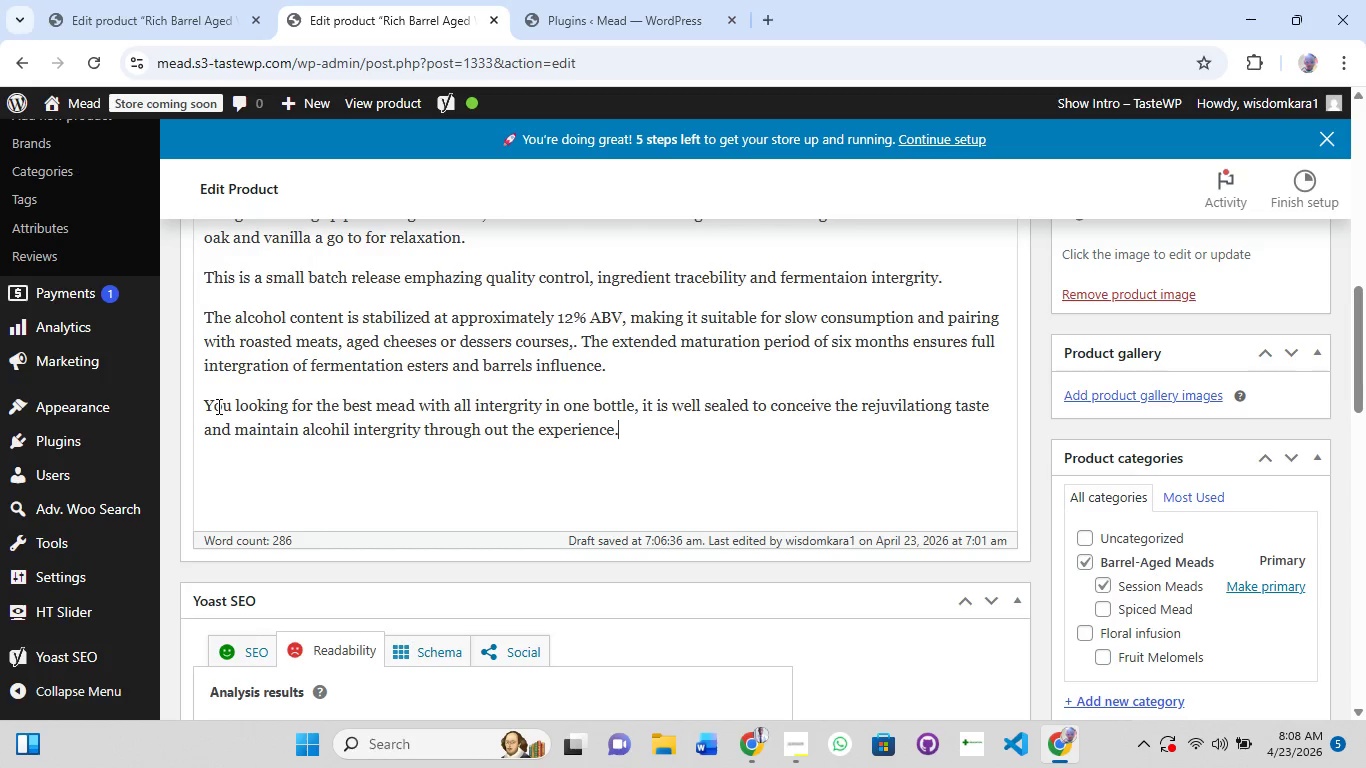 
key(Enter)
 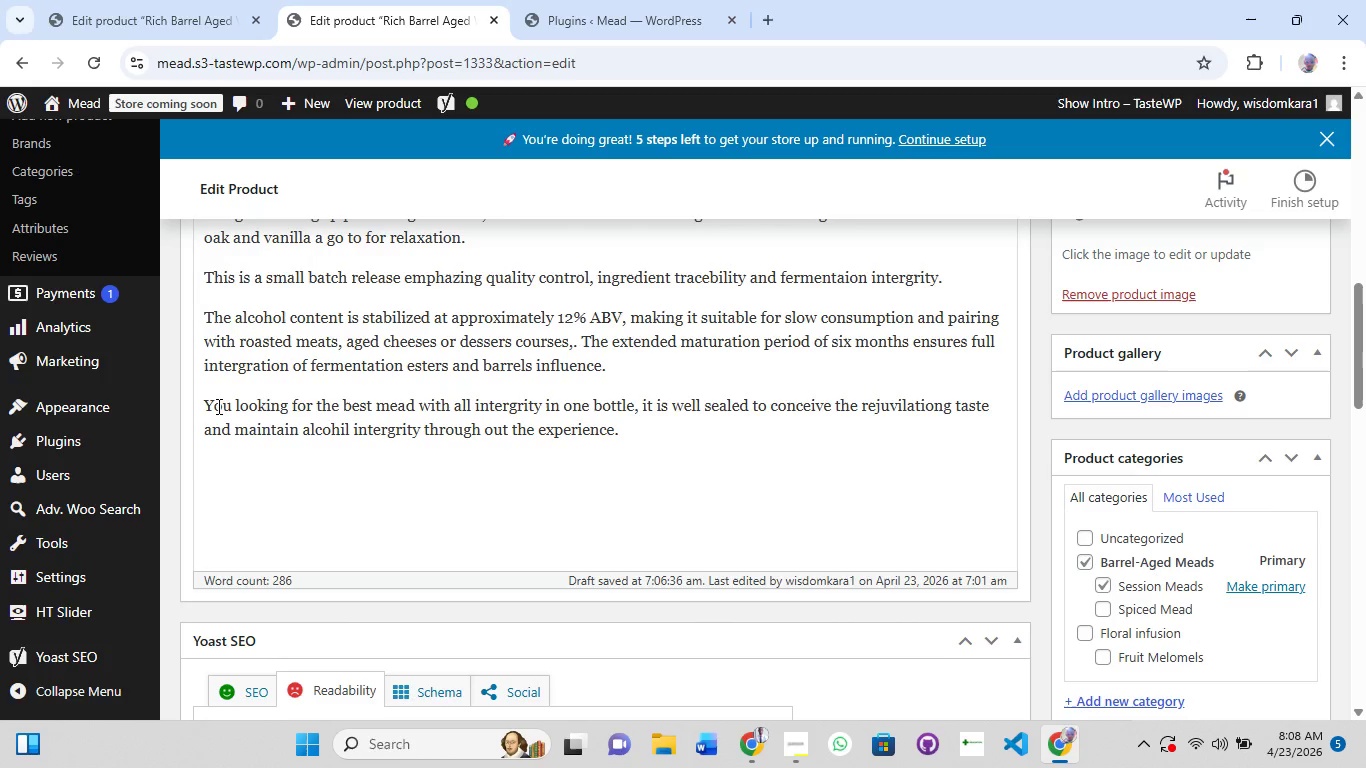 
wait(5.75)
 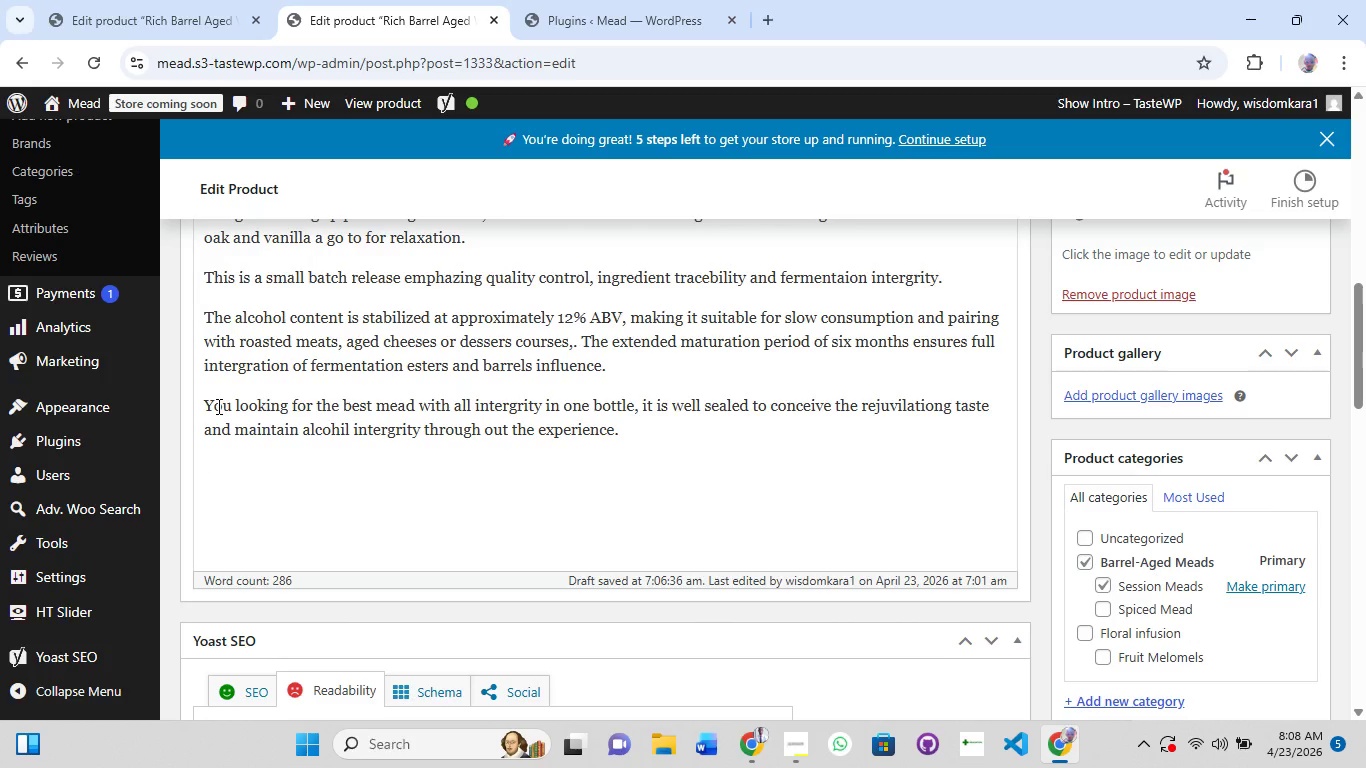 
type(Every sip gau)
key(Backspace)
key(Backspace)
type(uaranteed)
key(Backspace)
type(s your)
key(Backspace)
type( tje )
key(Backspace)
key(Backspace)
key(Backspace)
type(he best feeling making ot)
key(Backspace)
key(Backspace)
type(it the best youc)
key(Backspace)
type( can find with all the lus)
key(Backspace)
type(xury attached)
 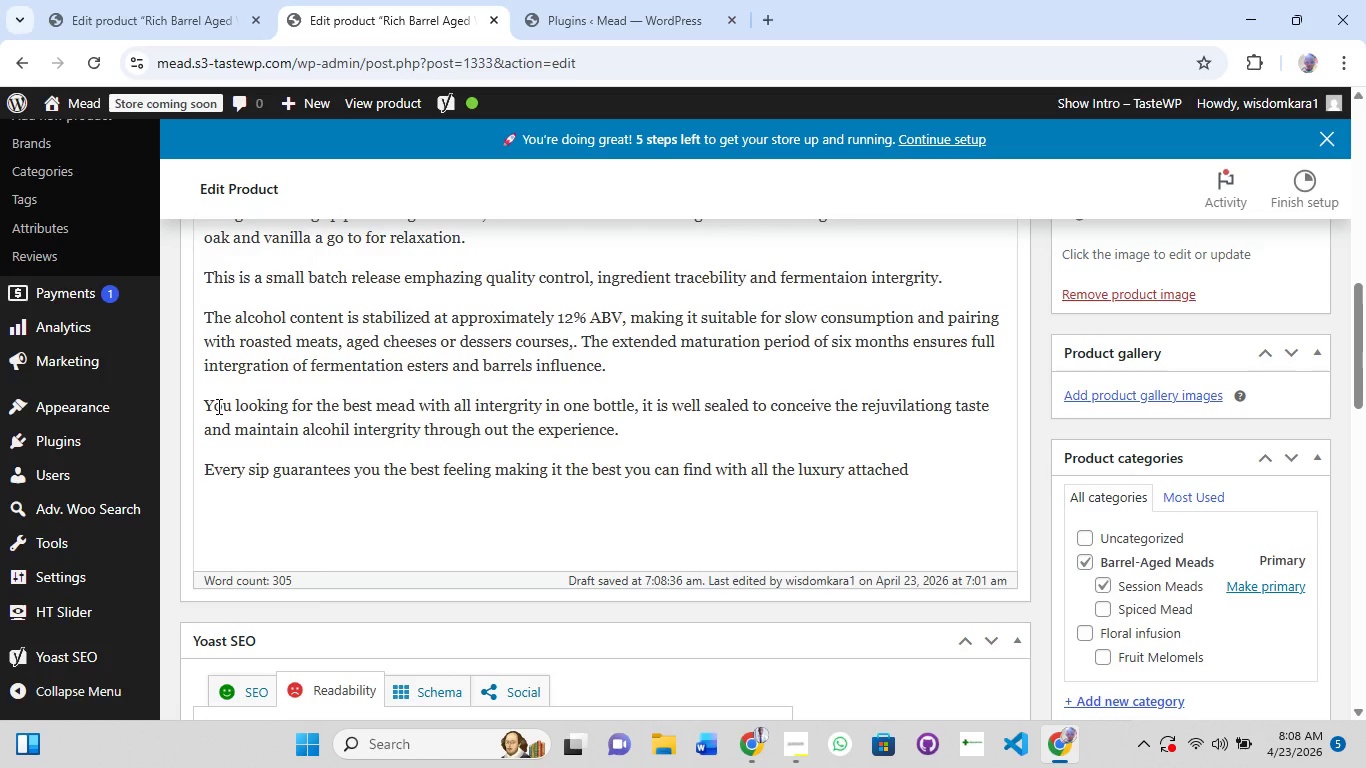 
key(ArrowLeft)
 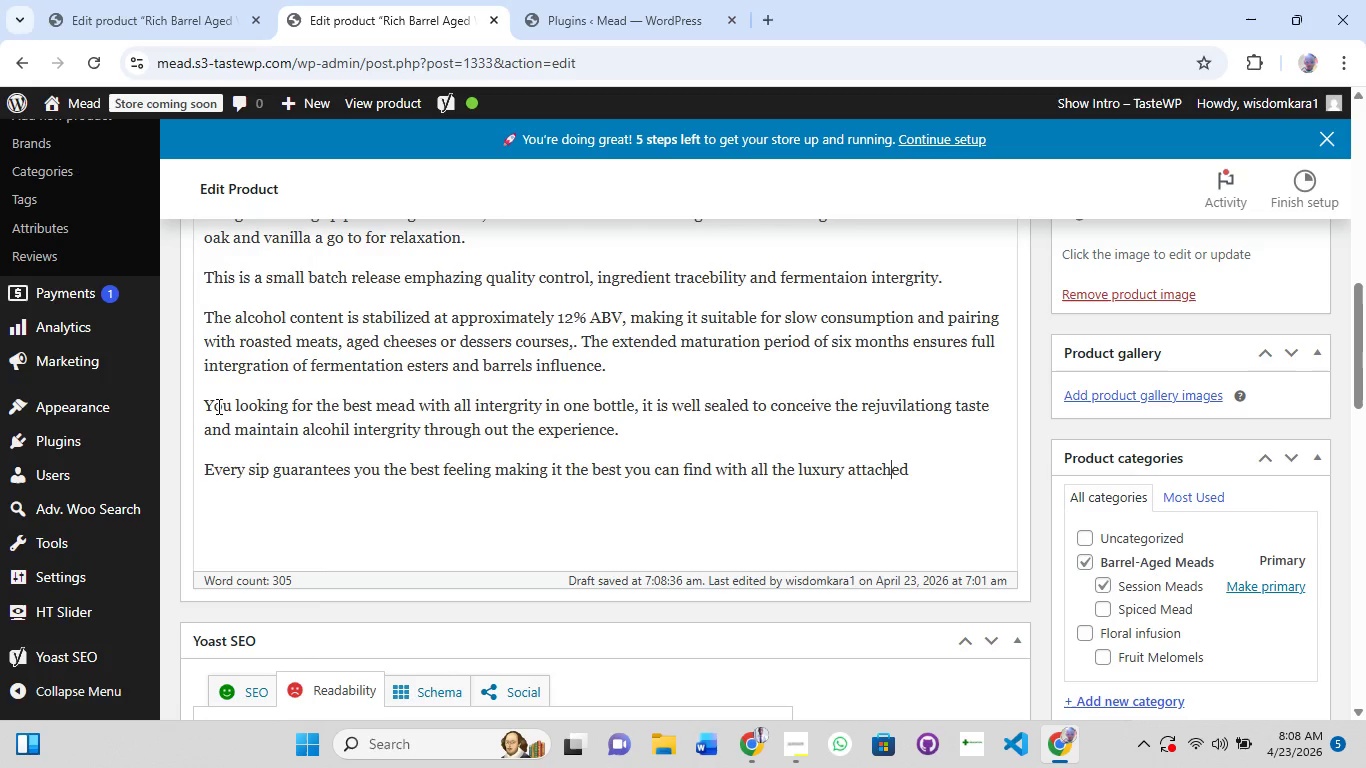 
key(ArrowLeft)
 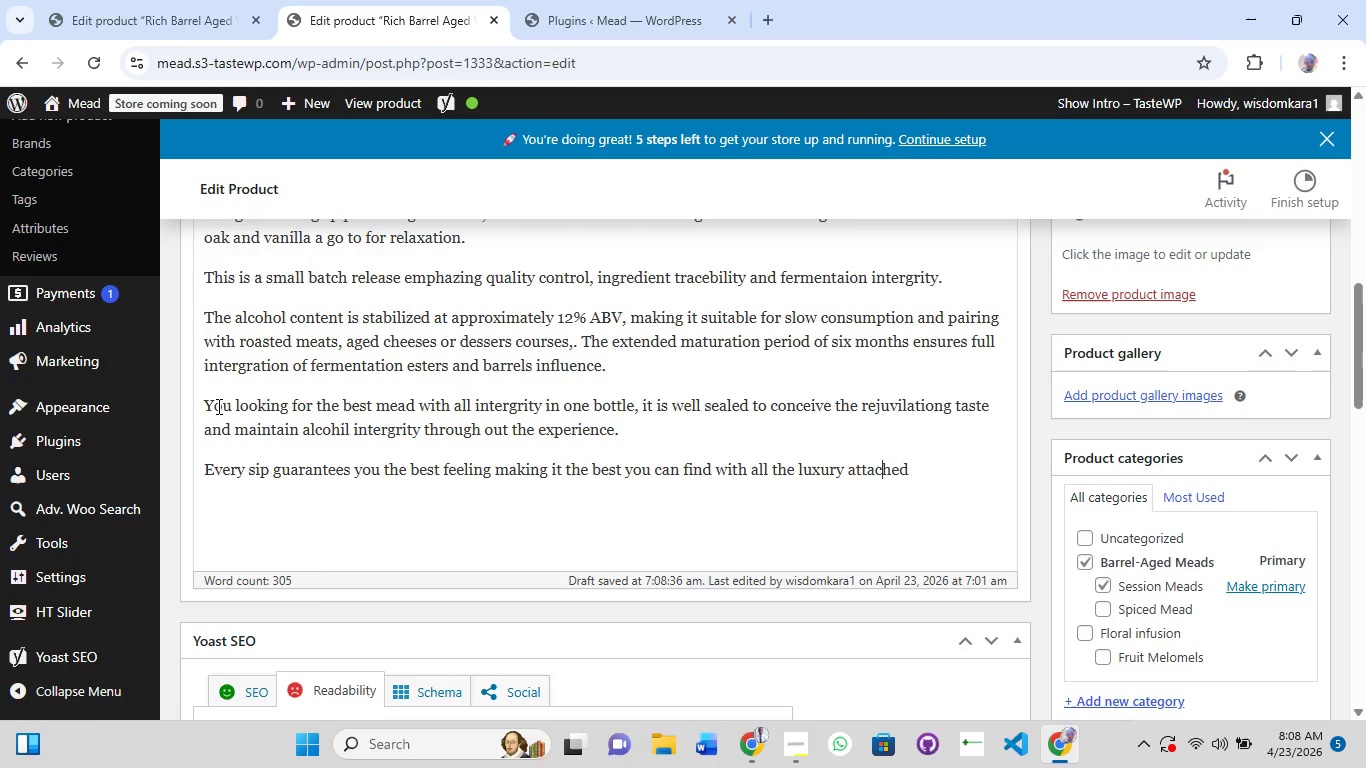 
hold_key(key=ArrowLeft, duration=0.89)
 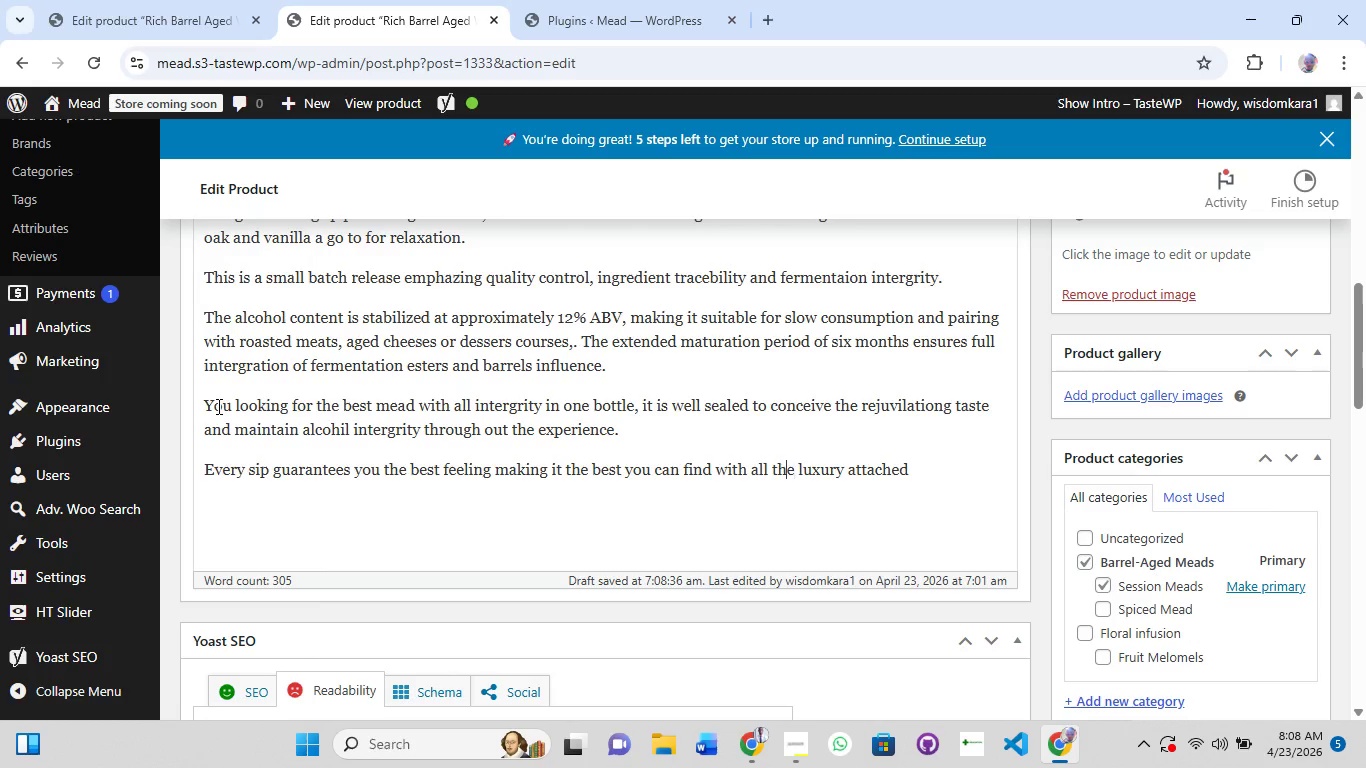 
key(ArrowLeft)
 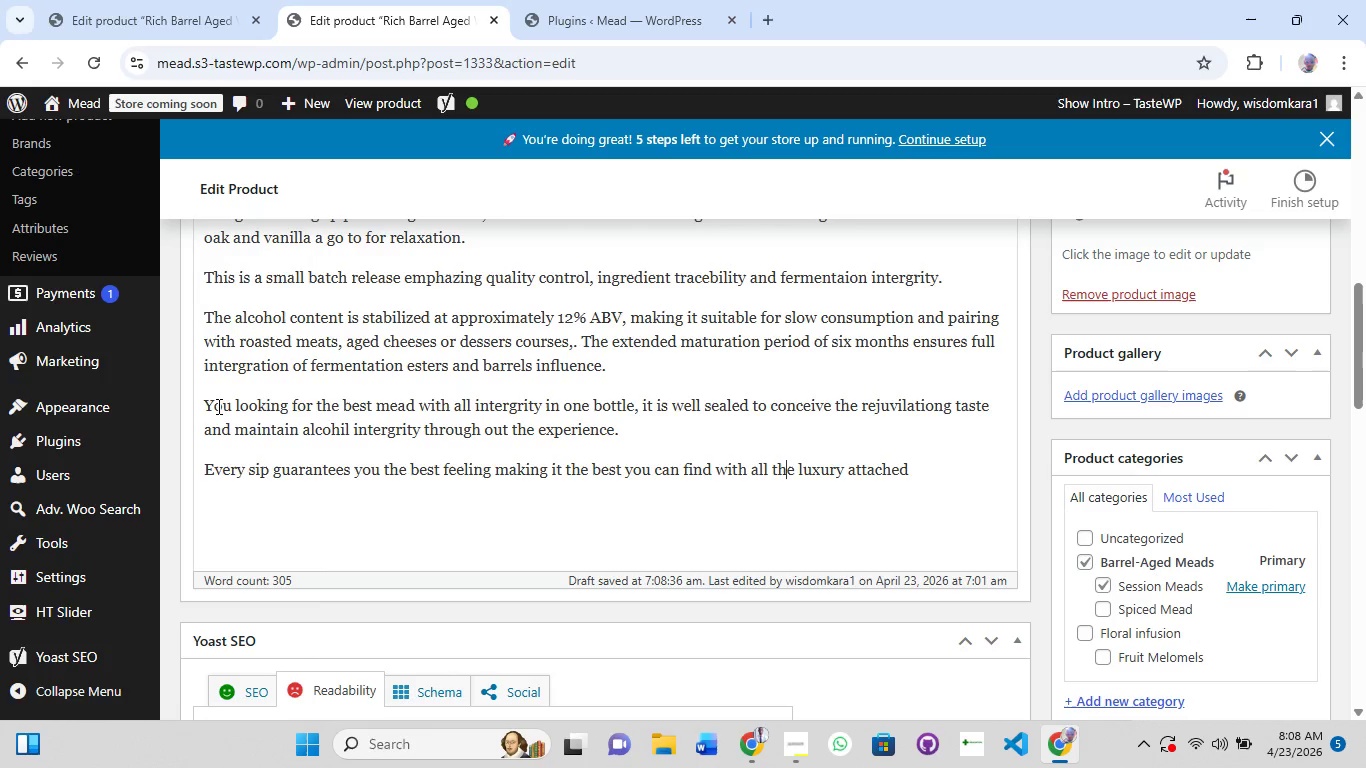 
key(ArrowLeft)
 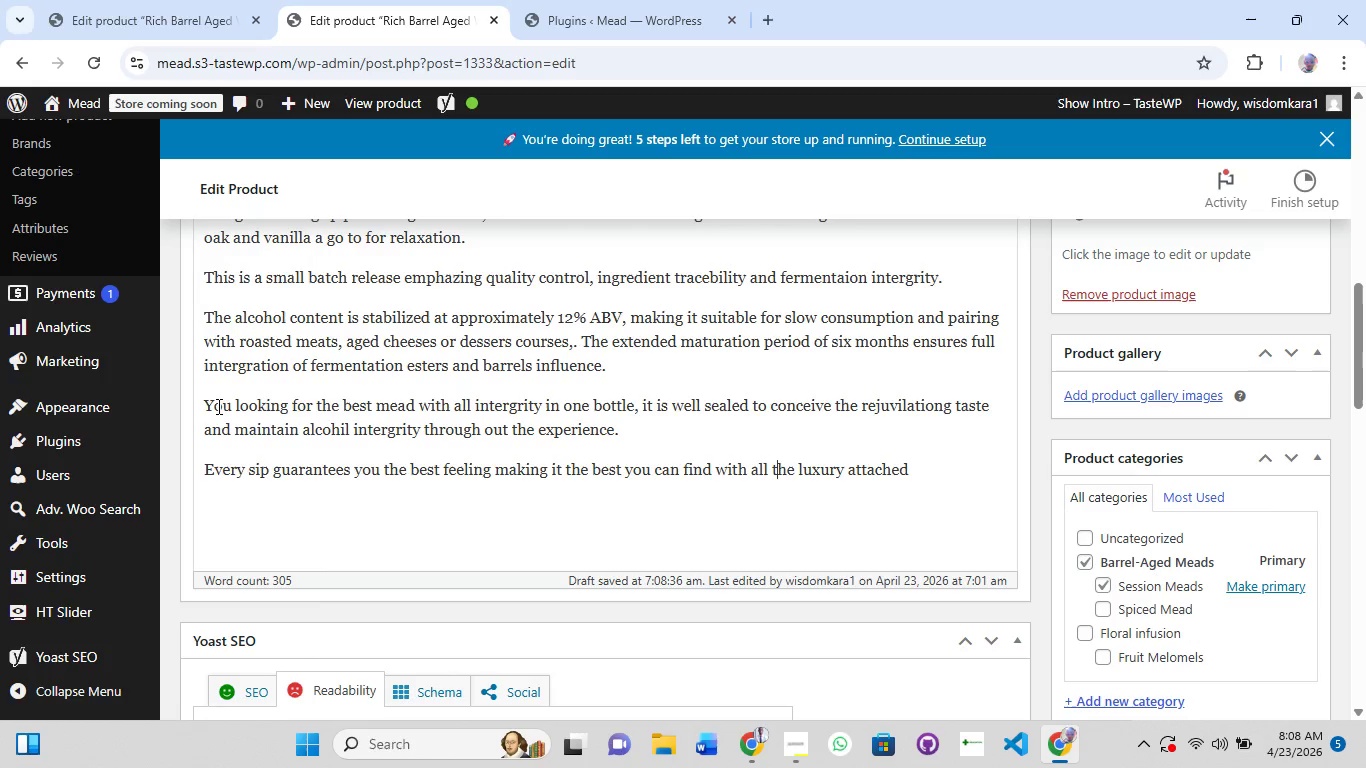 
key(ArrowLeft)
 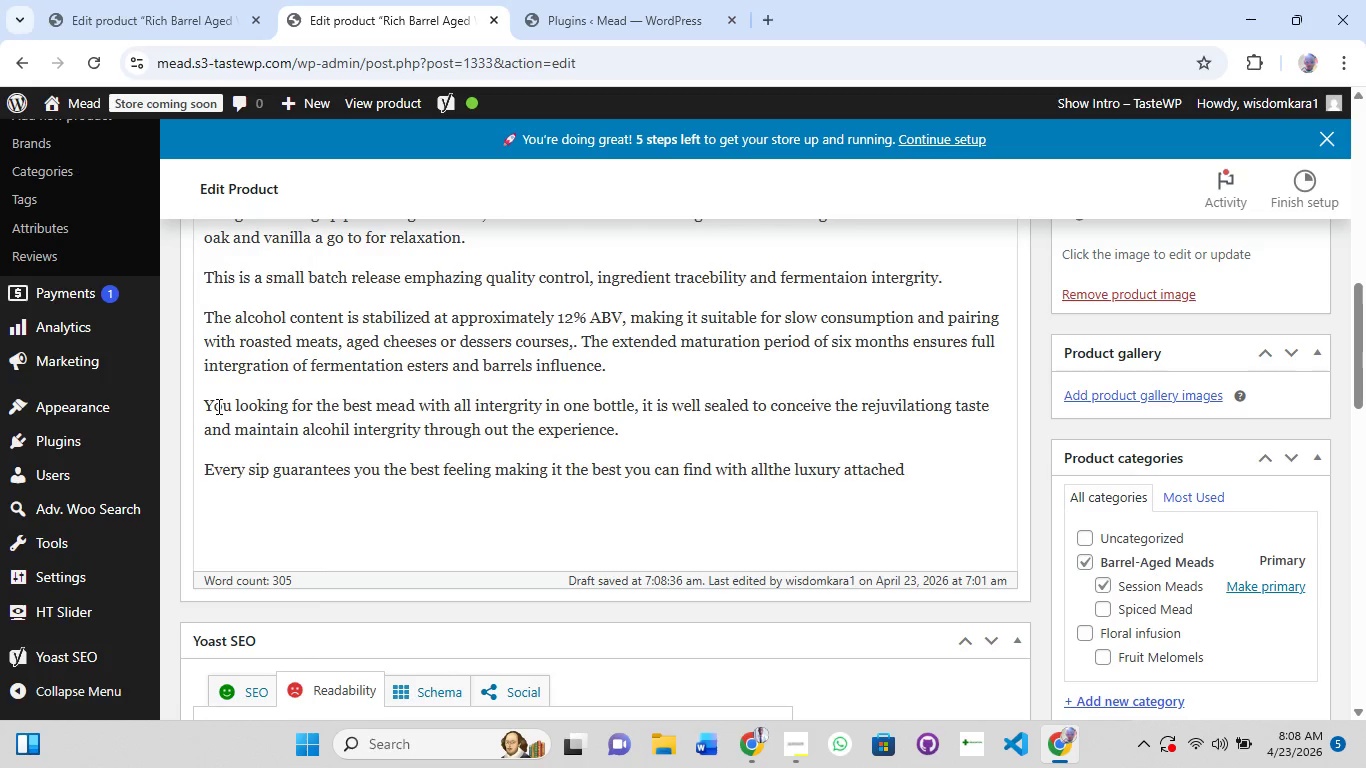 
key(Backspace)
 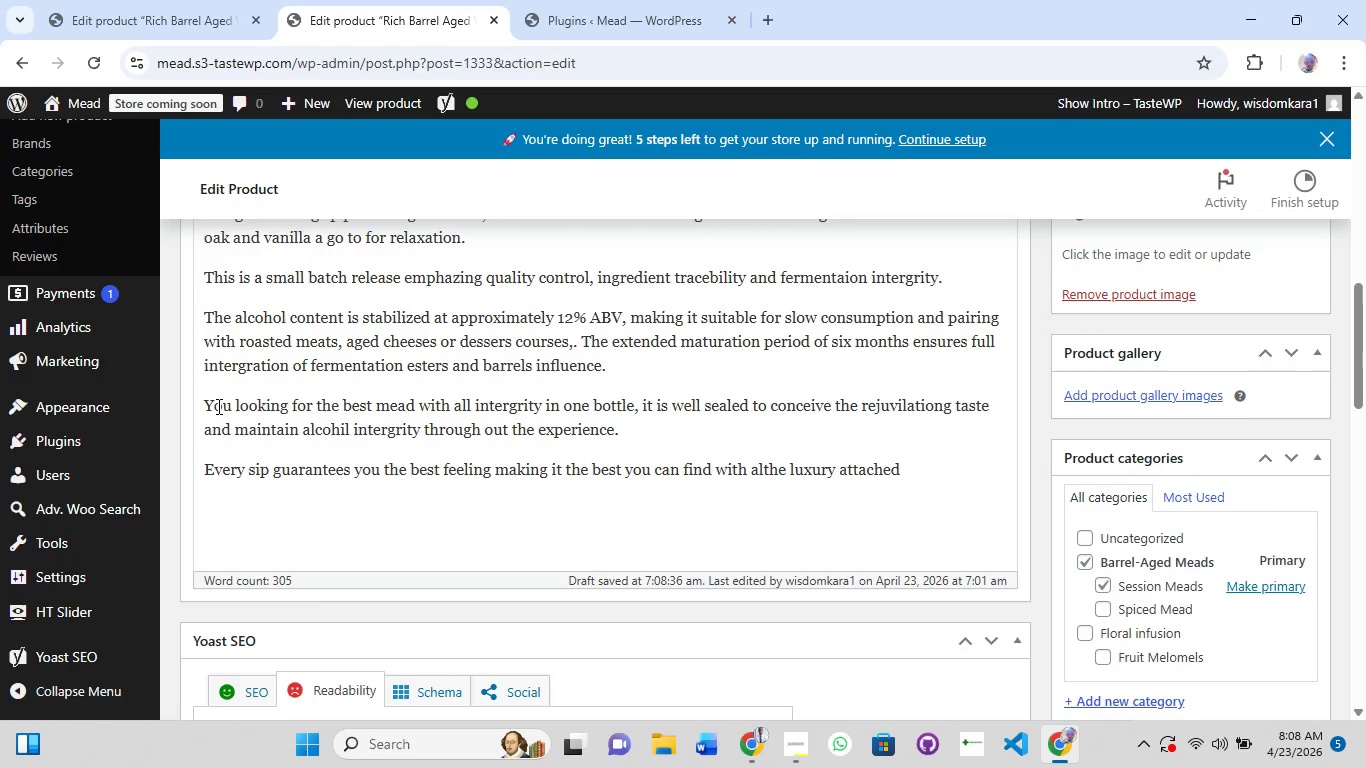 
key(Backspace)
 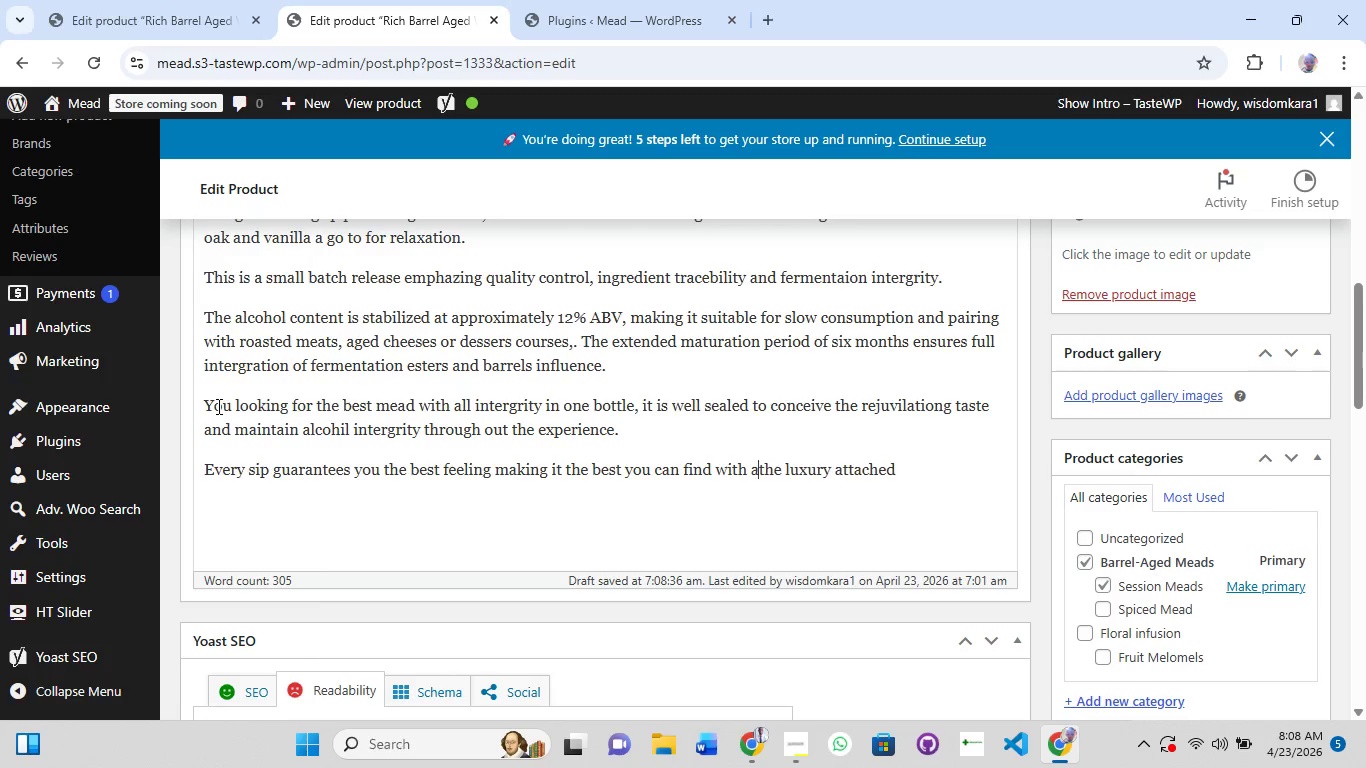 
key(Backspace)
 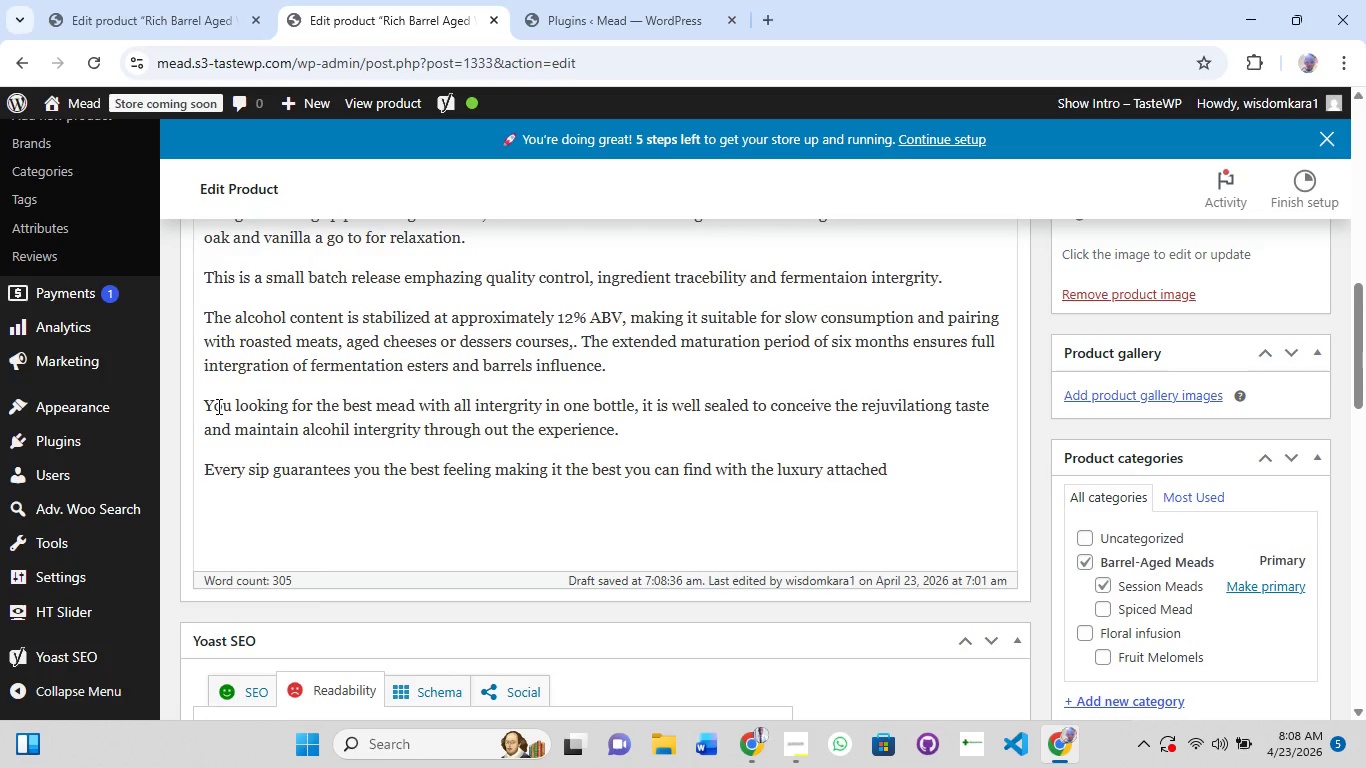 
key(Backspace)
 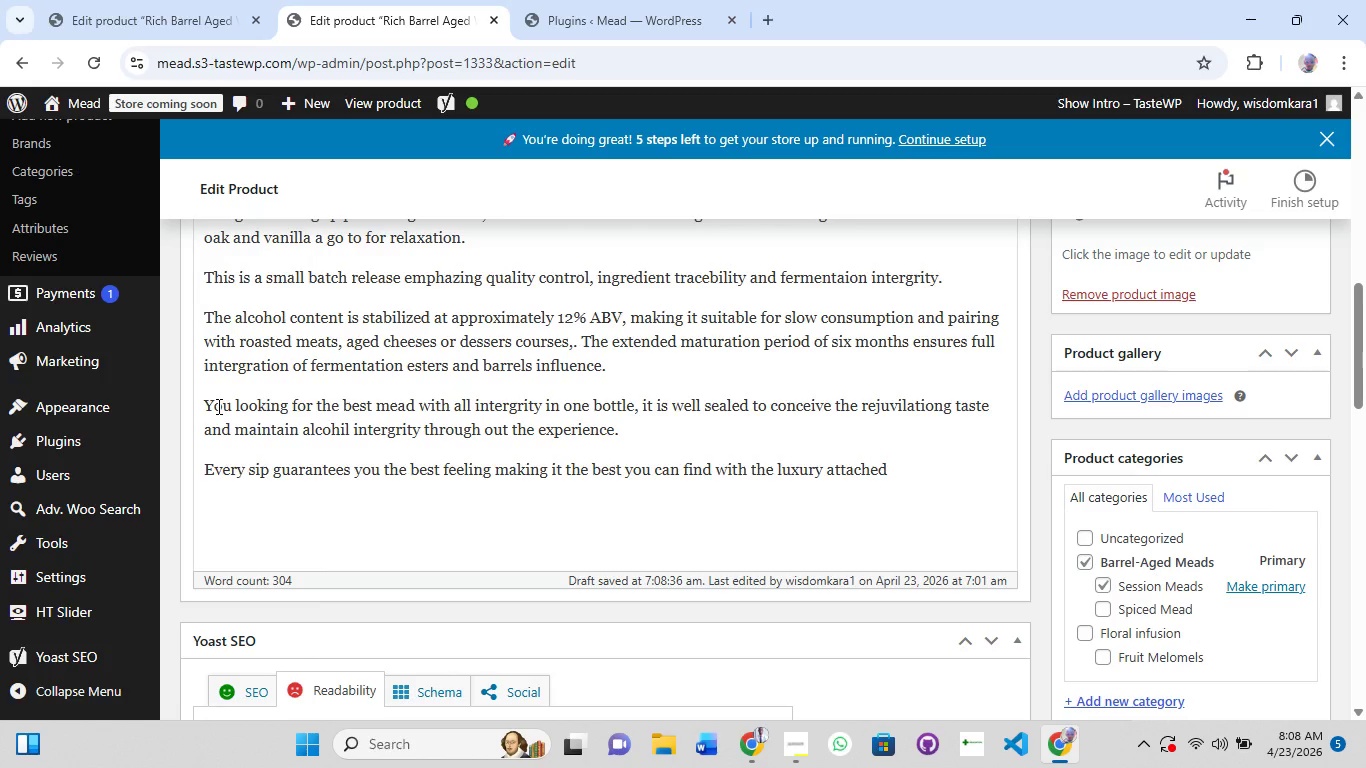 
hold_key(key=ArrowRight, duration=0.72)
 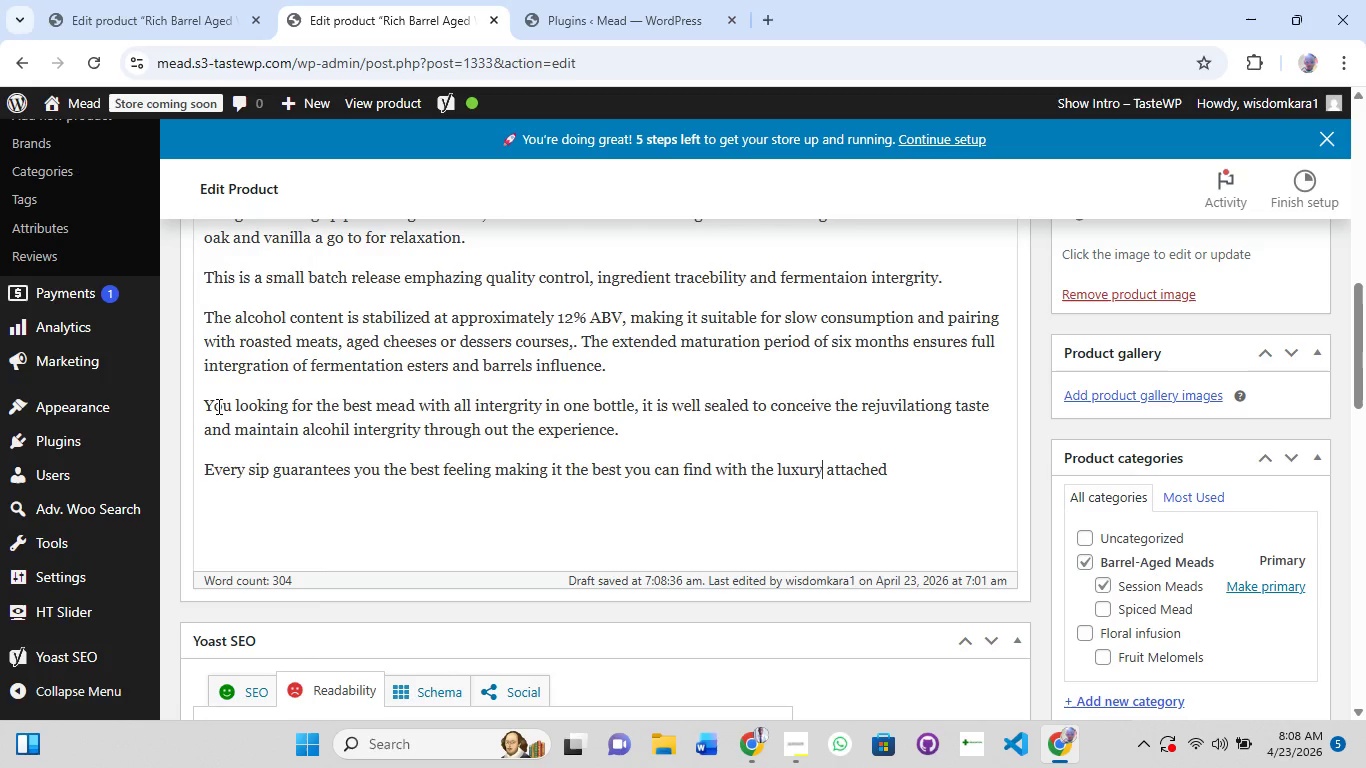 
key(ArrowRight)
 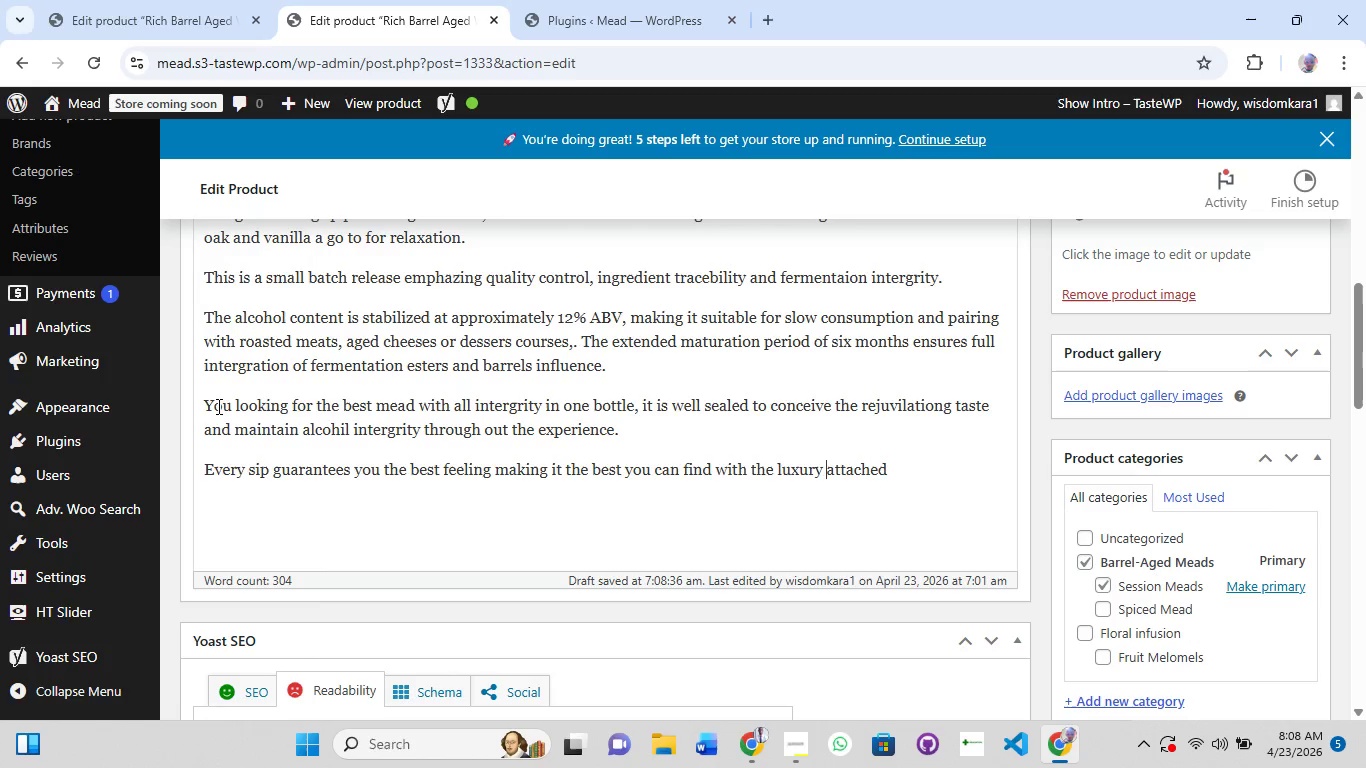 
key(ArrowRight)
 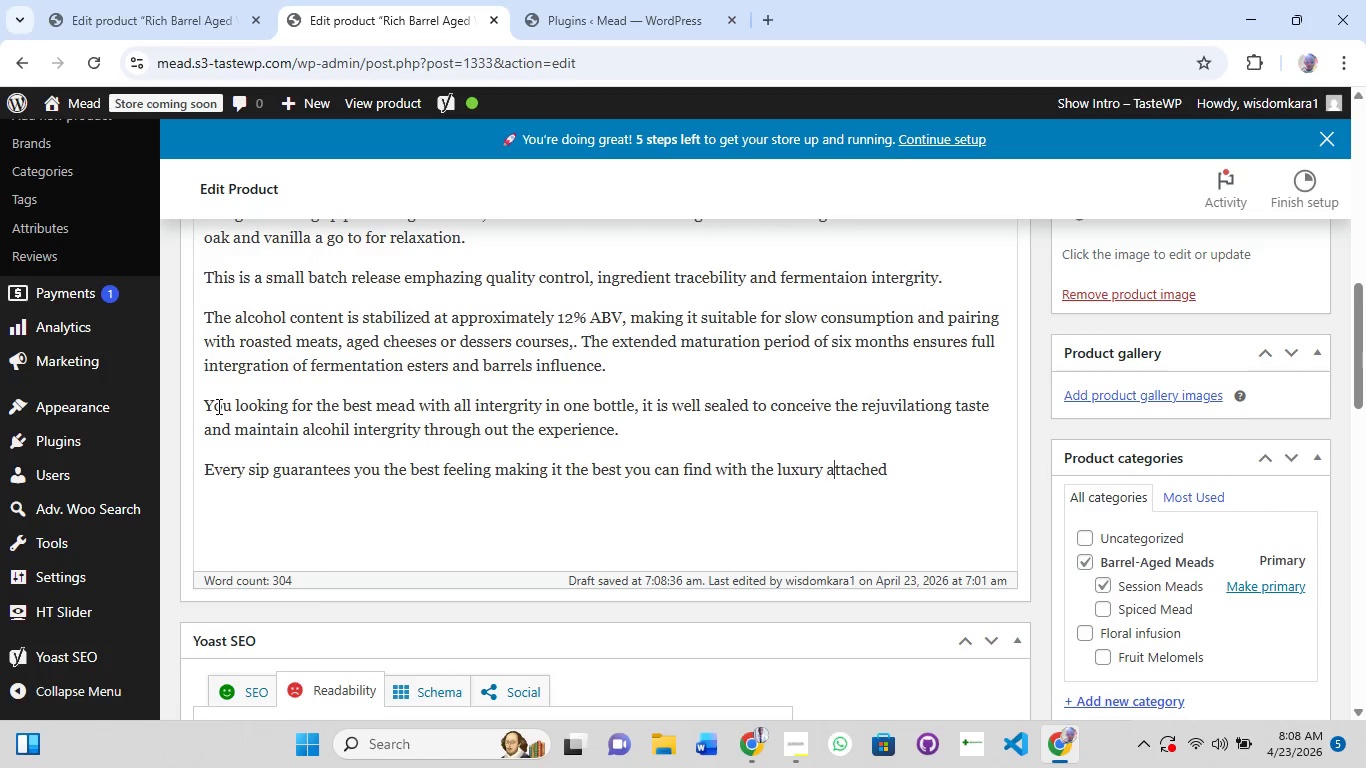 
key(ArrowRight)
 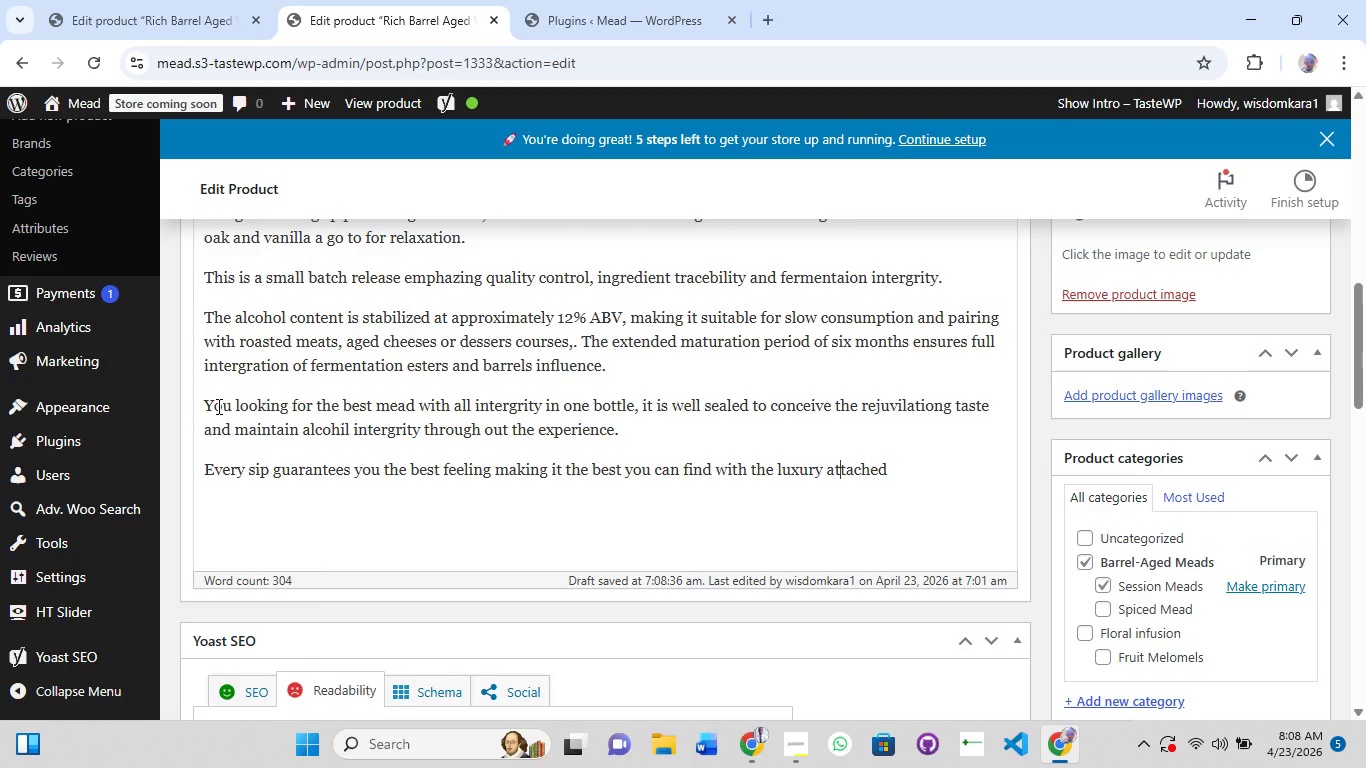 
key(ArrowRight)
 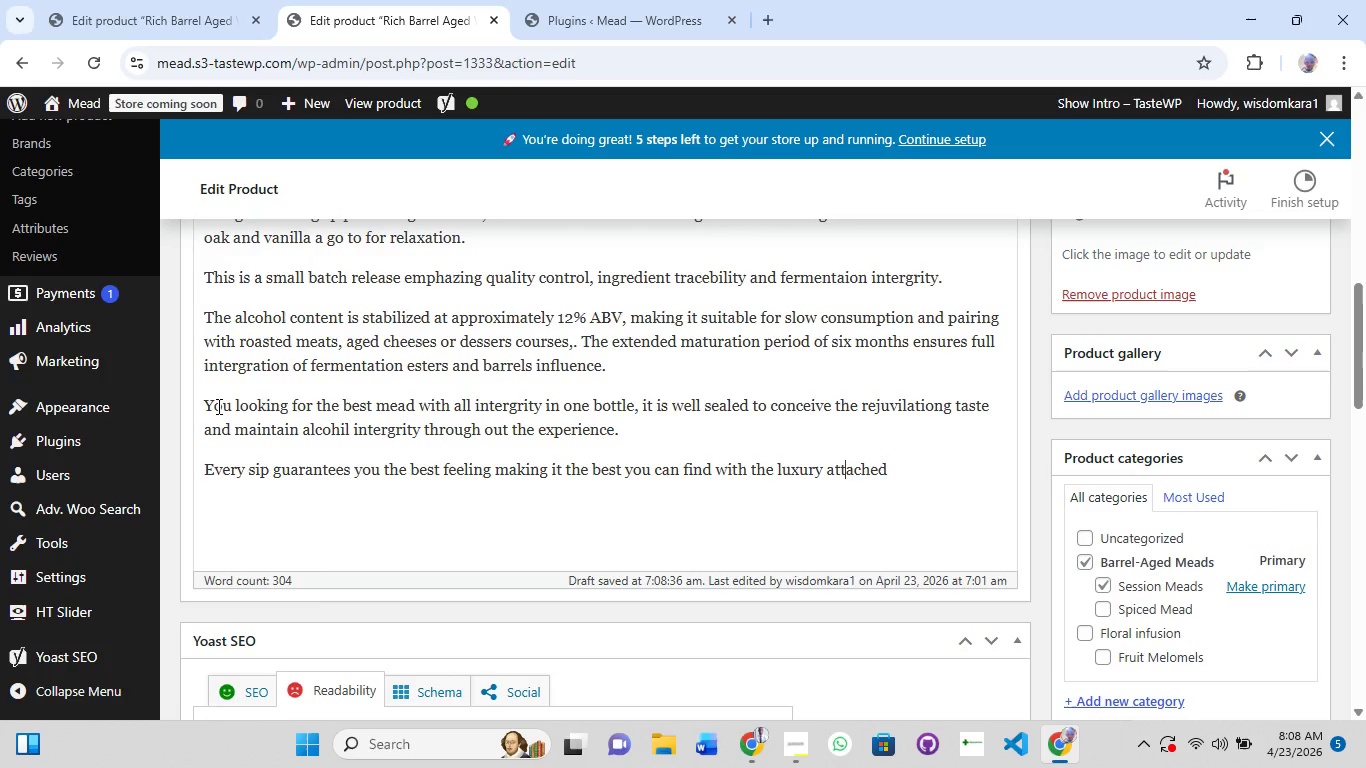 
key(ArrowRight)
 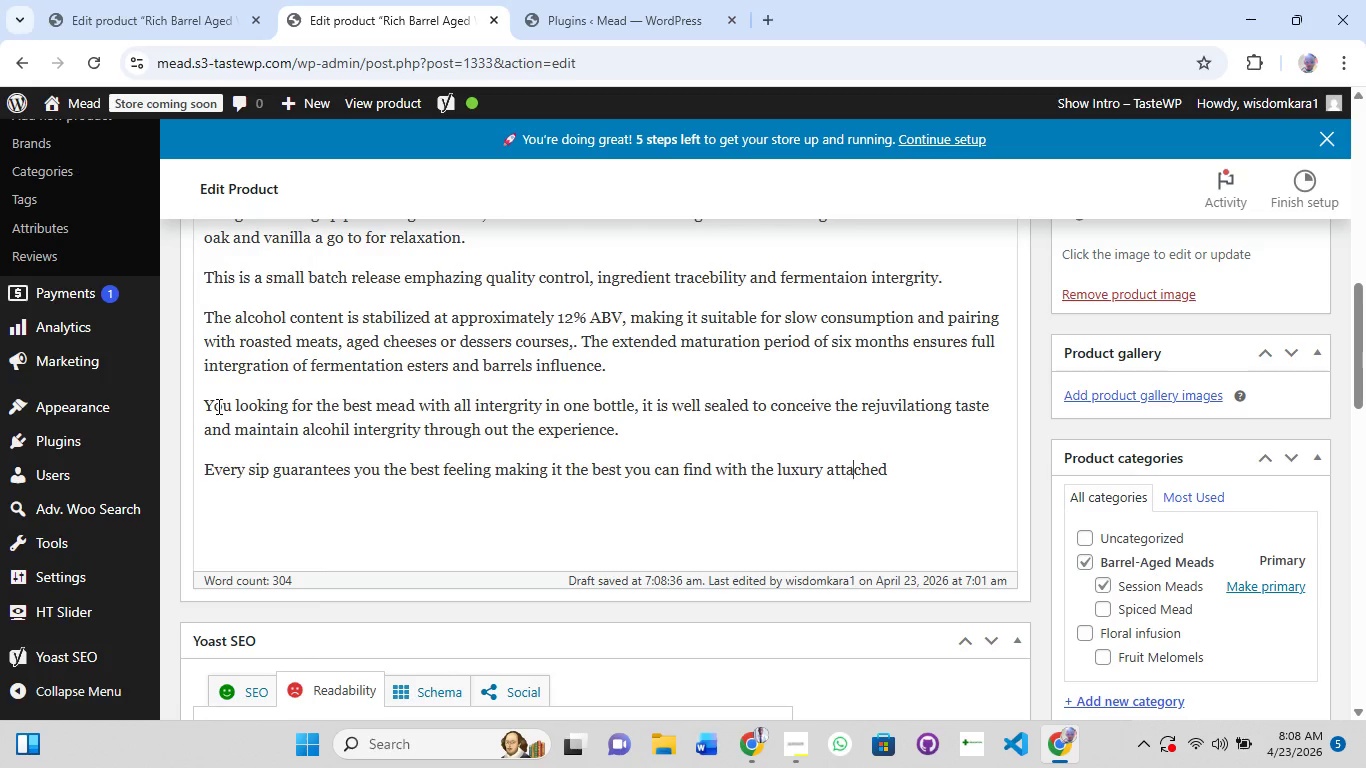 
key(ArrowRight)
 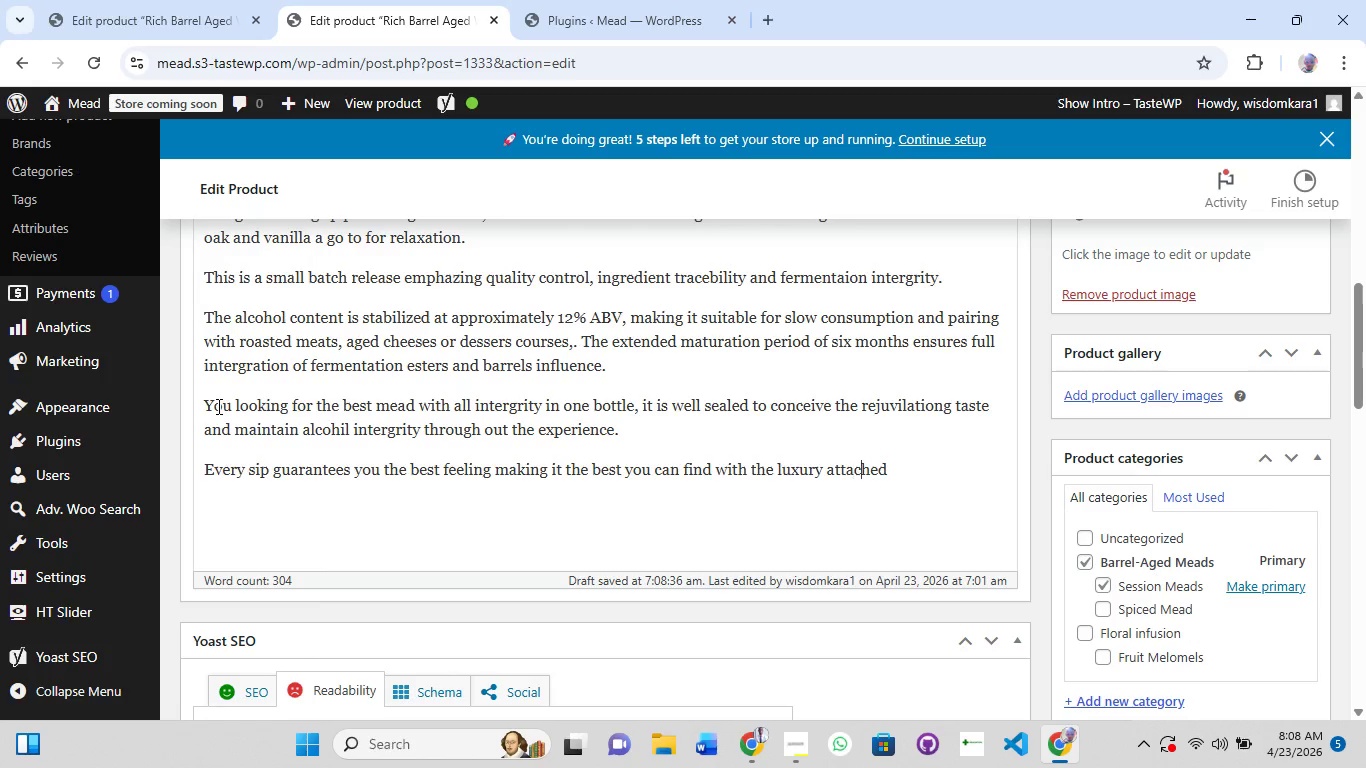 
key(ArrowRight)
 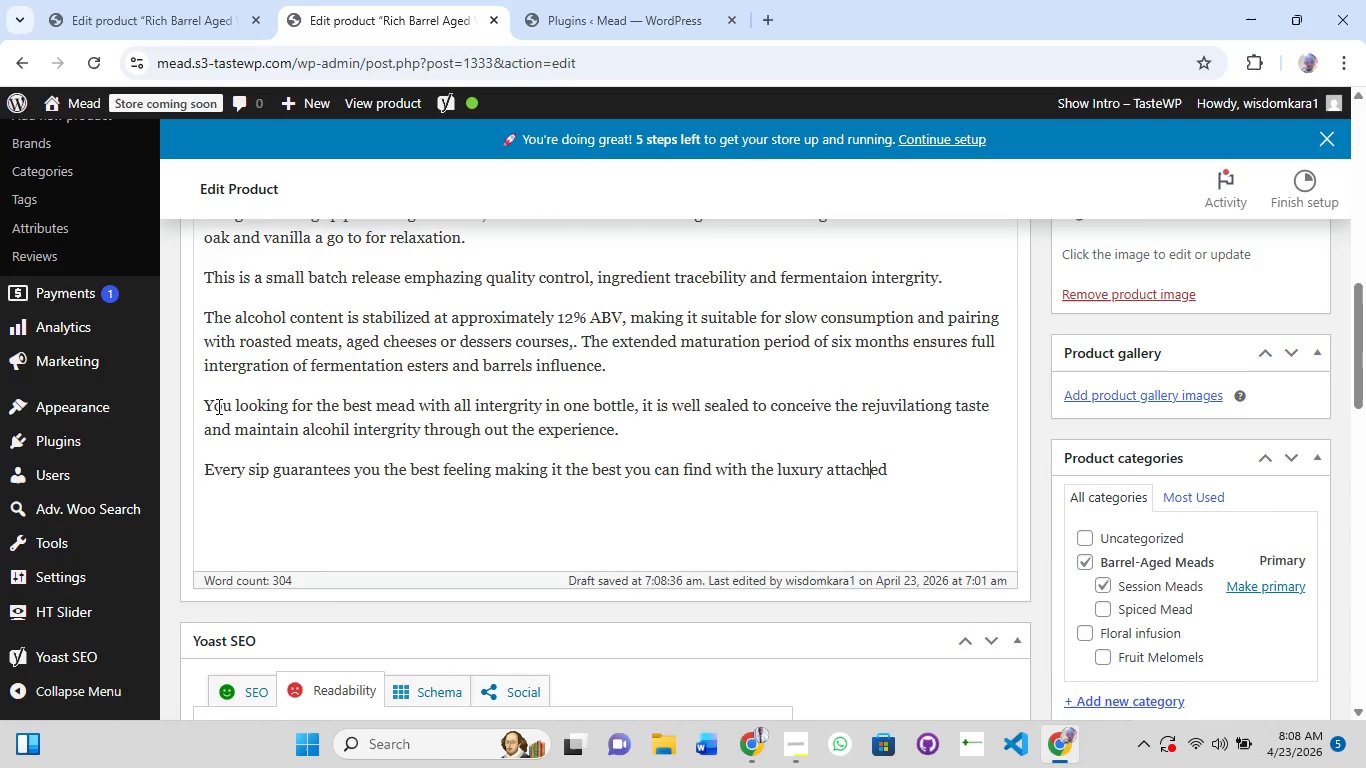 
key(ArrowRight)
 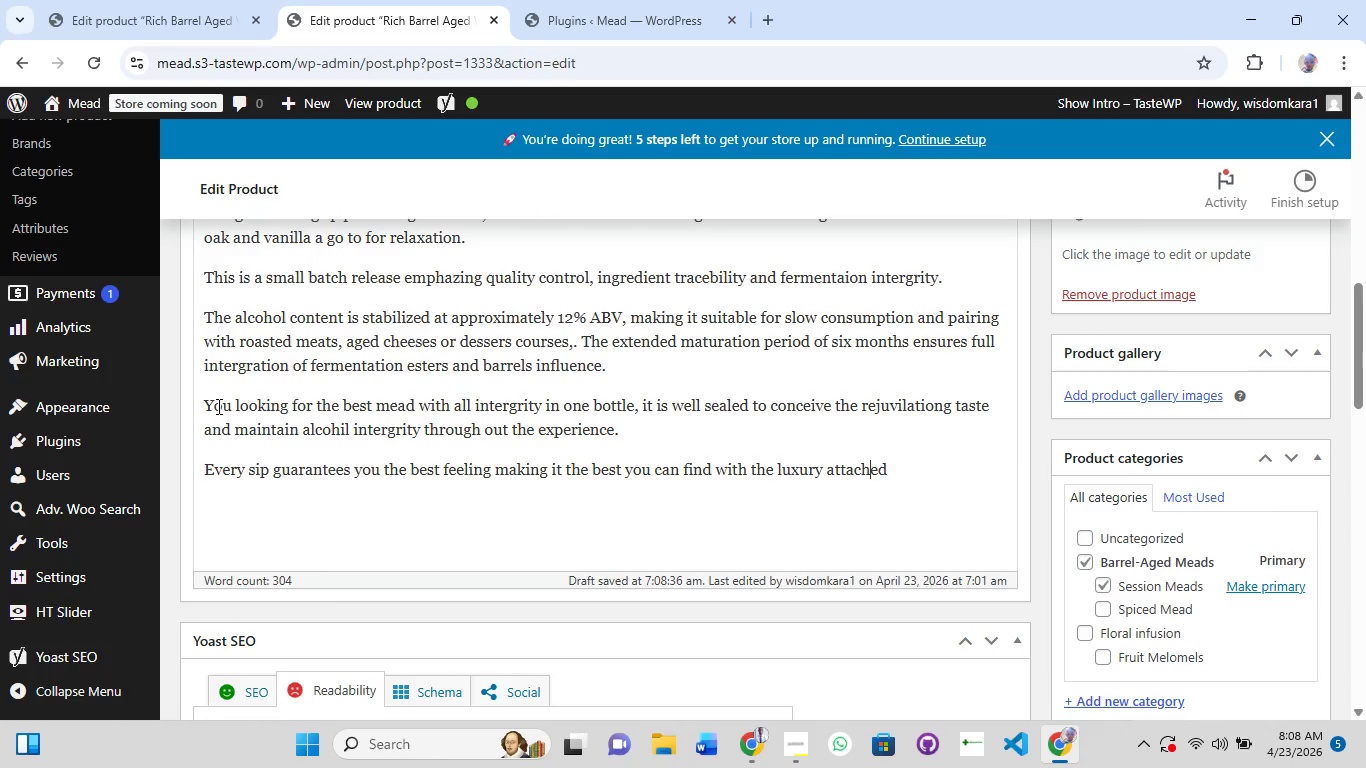 
key(ArrowRight)
 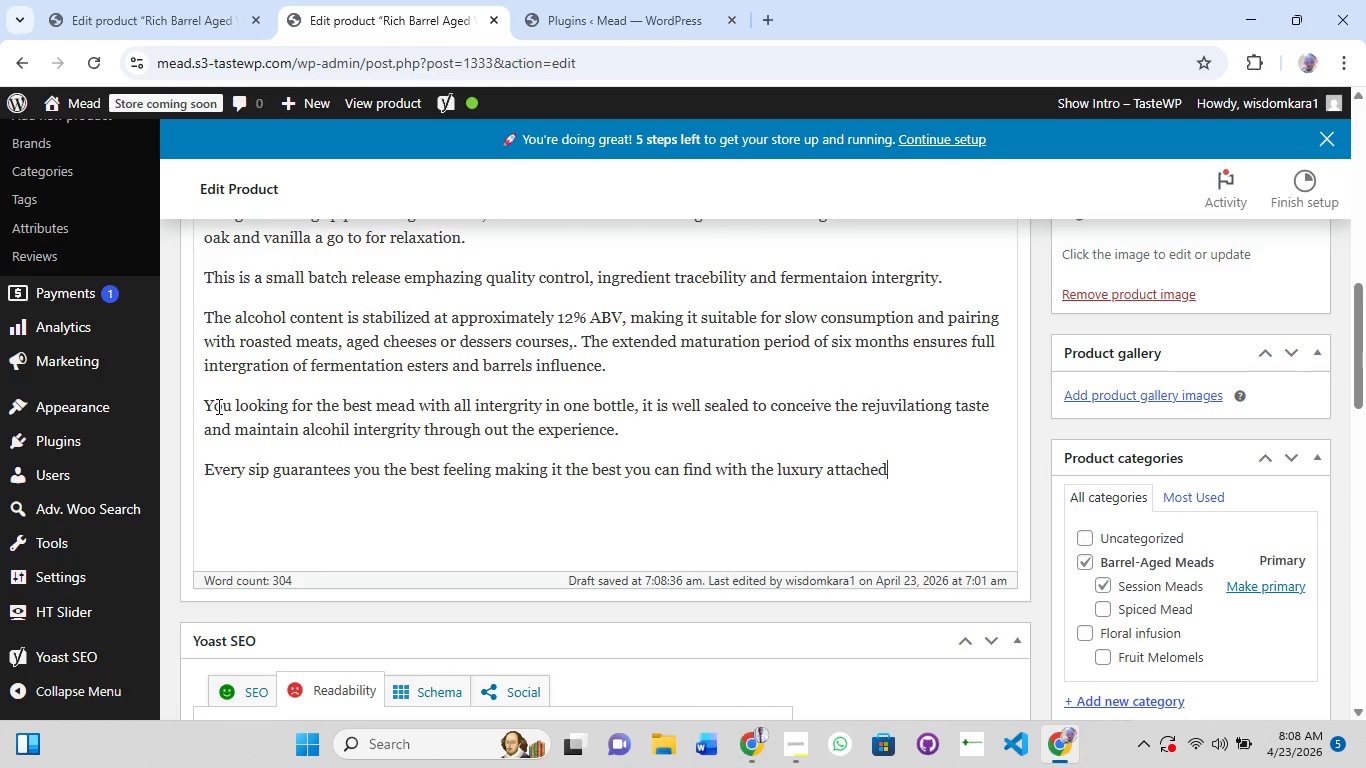 
key(ArrowRight)
 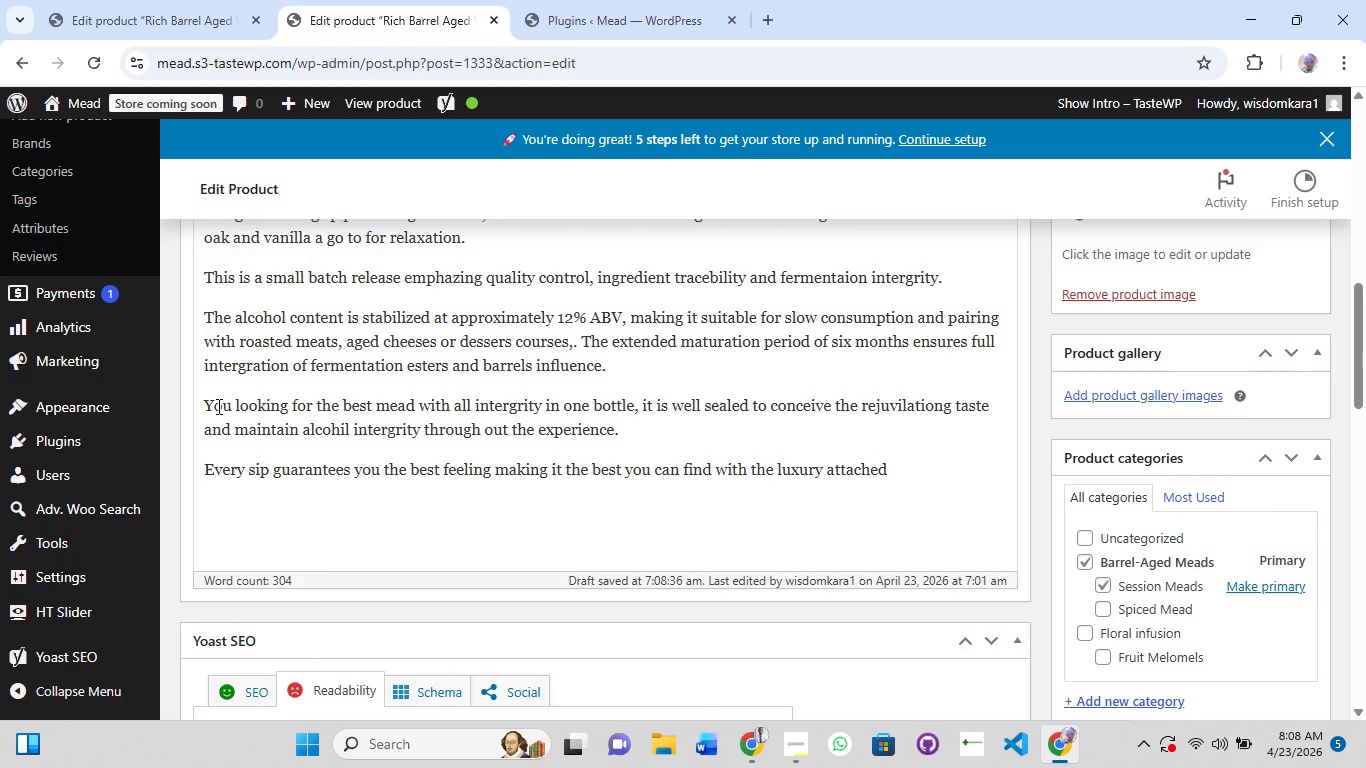 
key(Period)
 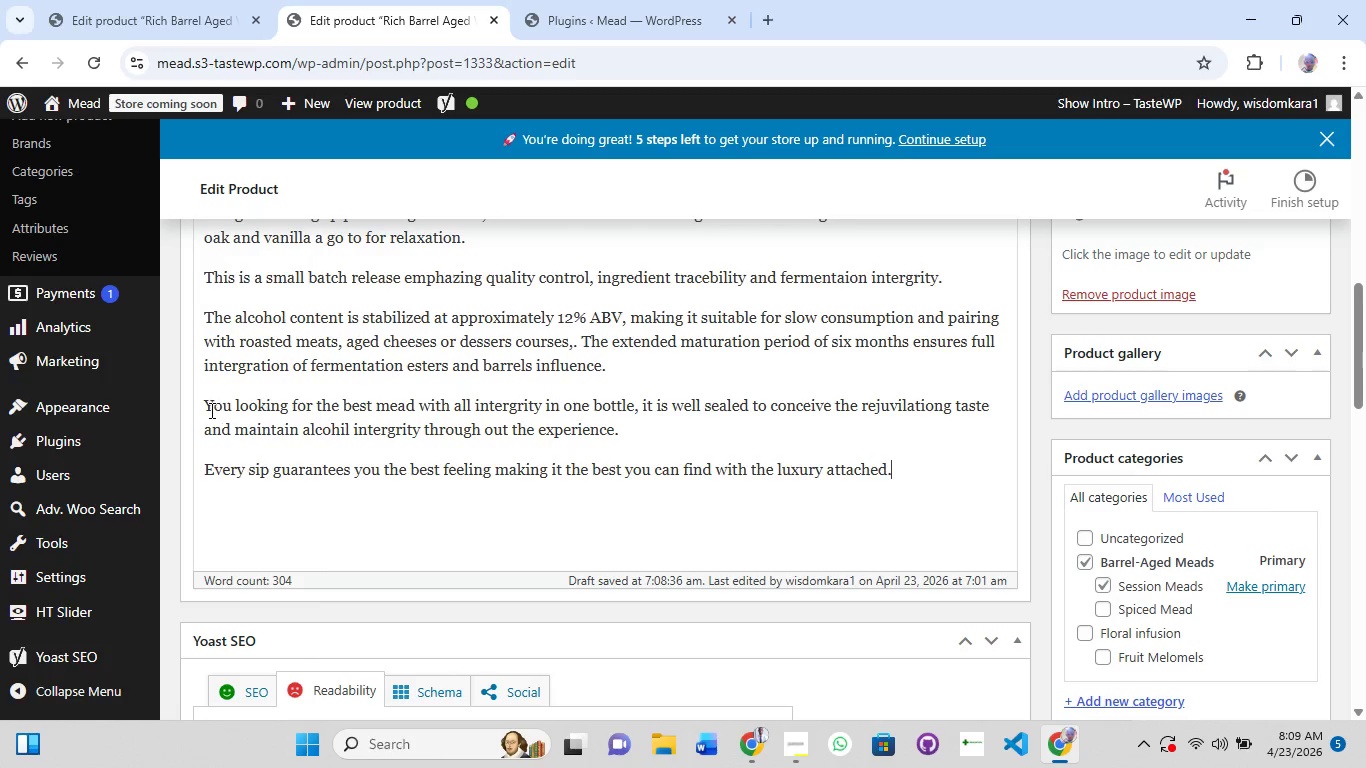 
scroll: coordinate [209, 410], scroll_direction: down, amount: 4.0
 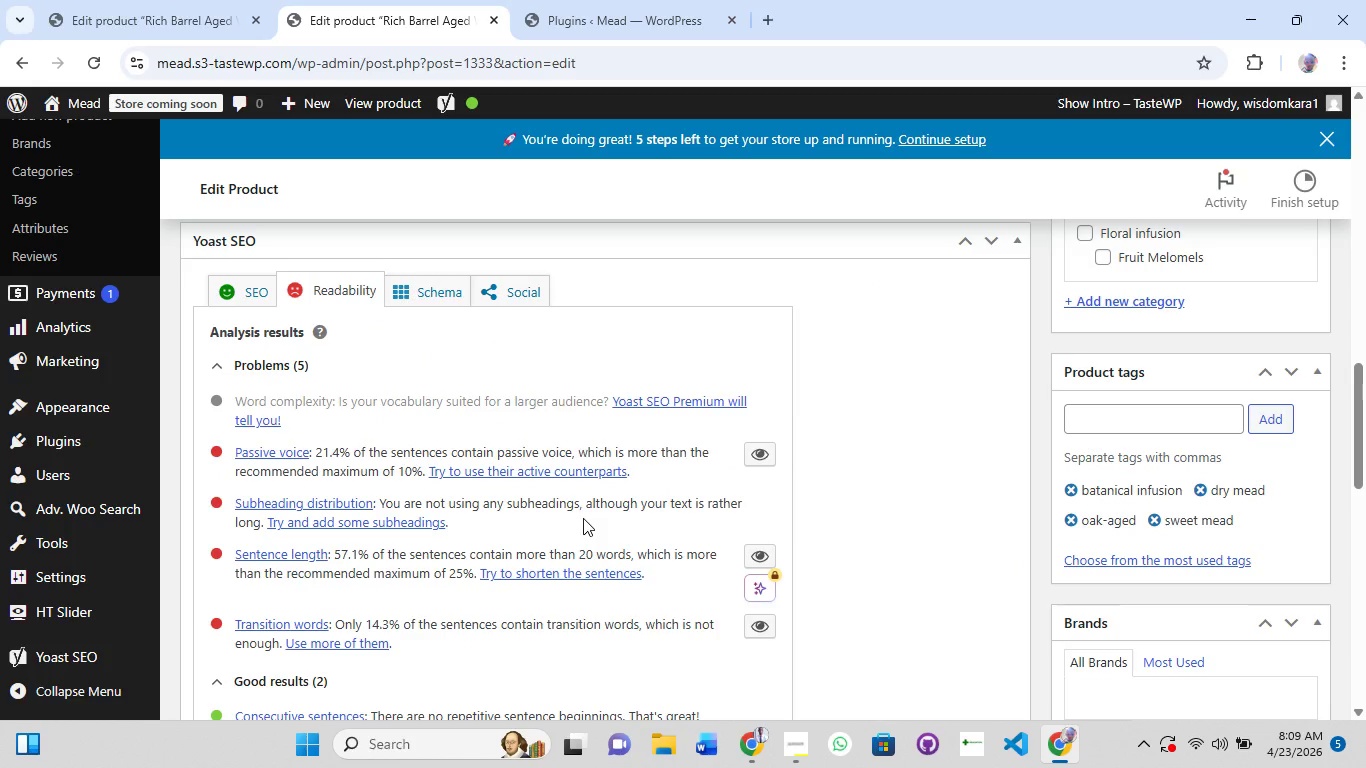 
wait(10.11)
 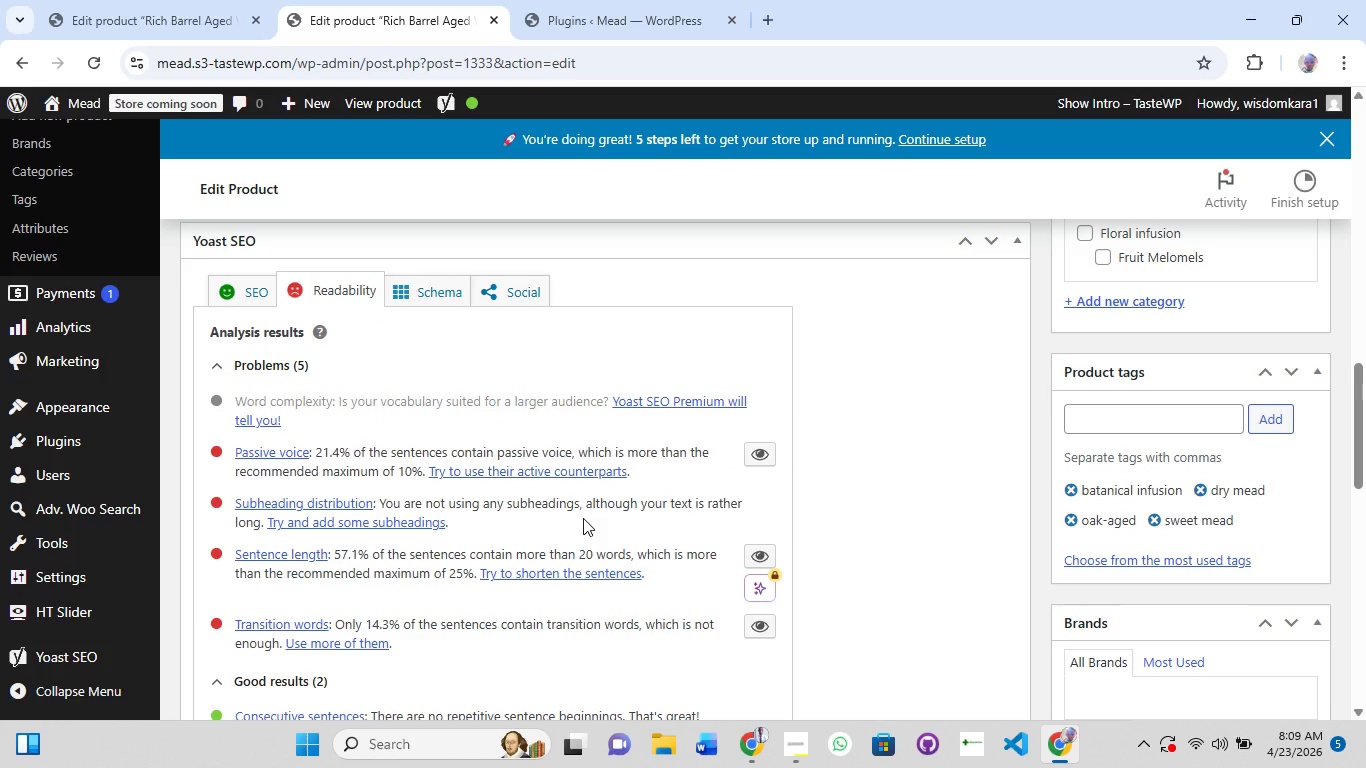 
scroll: coordinate [528, 520], scroll_direction: up, amount: 6.0
 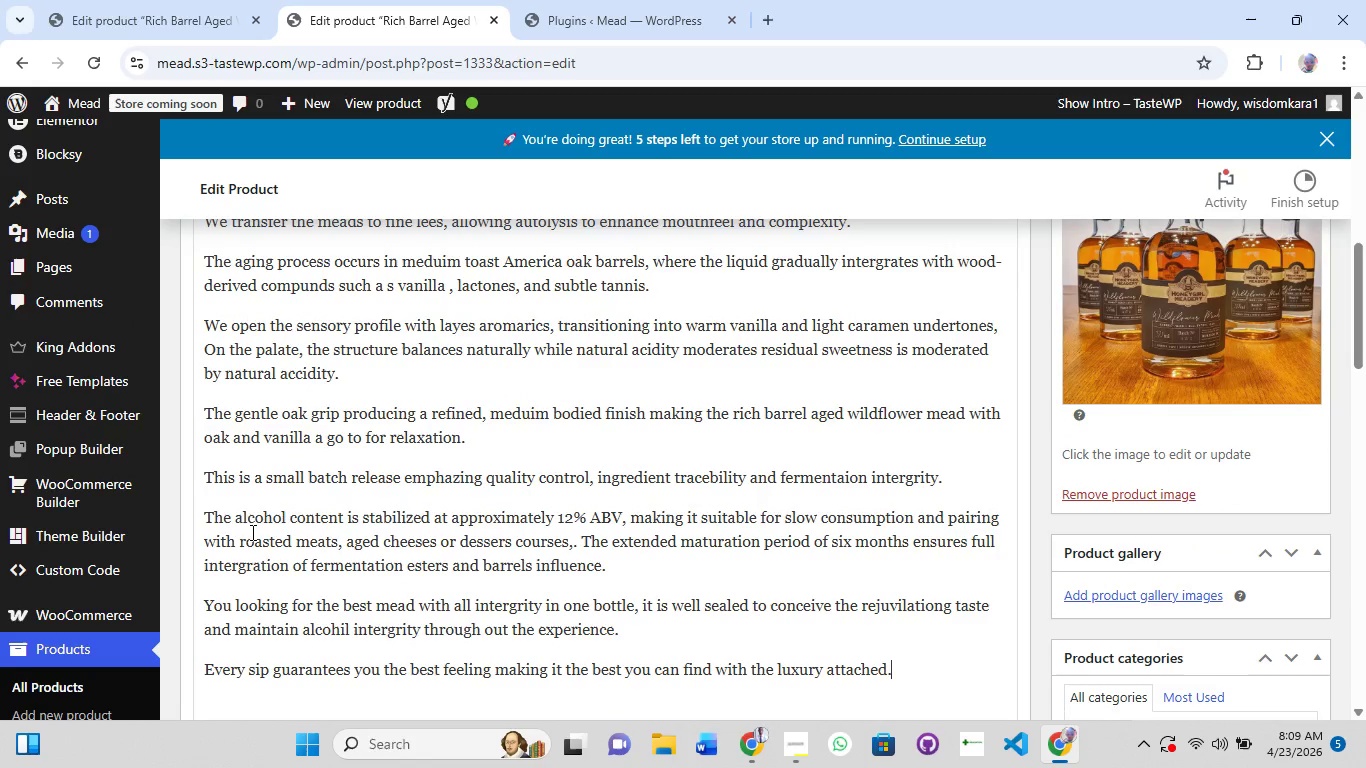 
left_click([255, 501])
 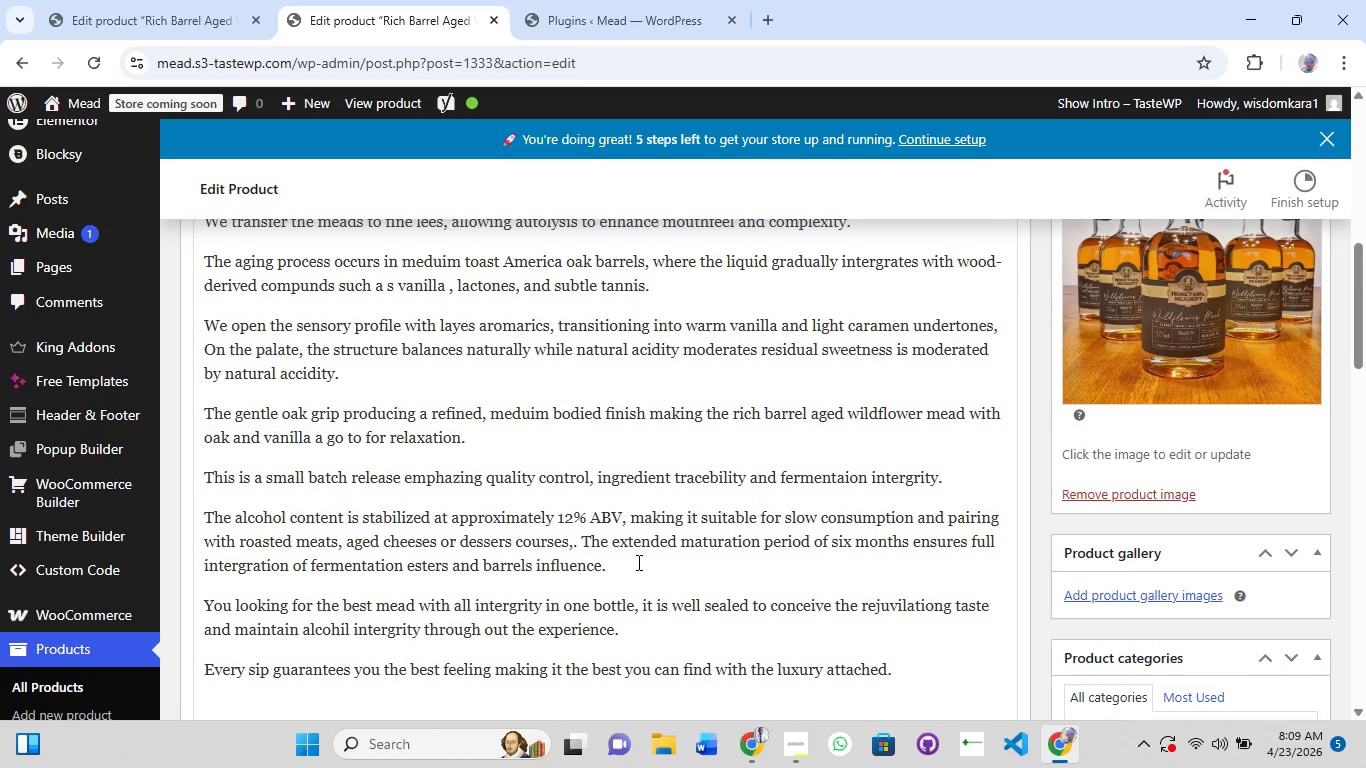 
left_click([637, 562])
 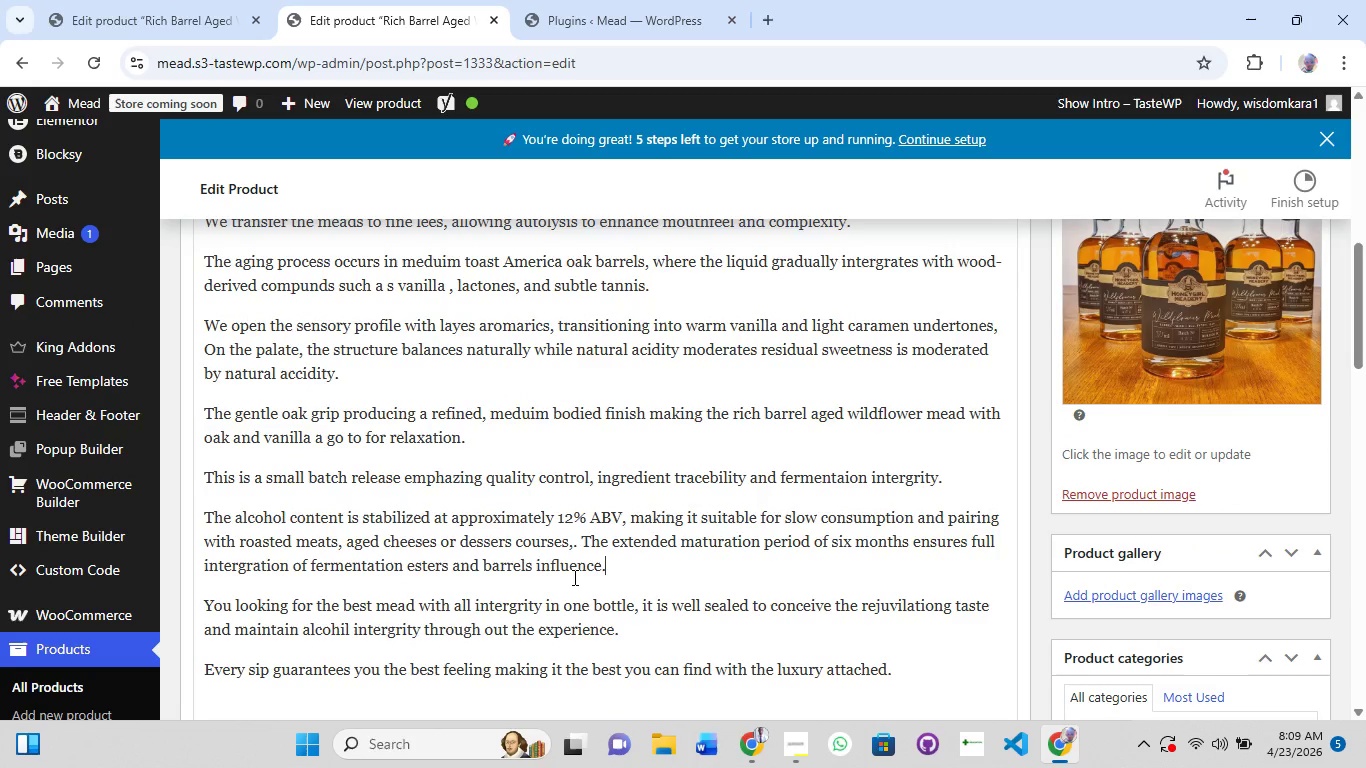 
key(Enter)
 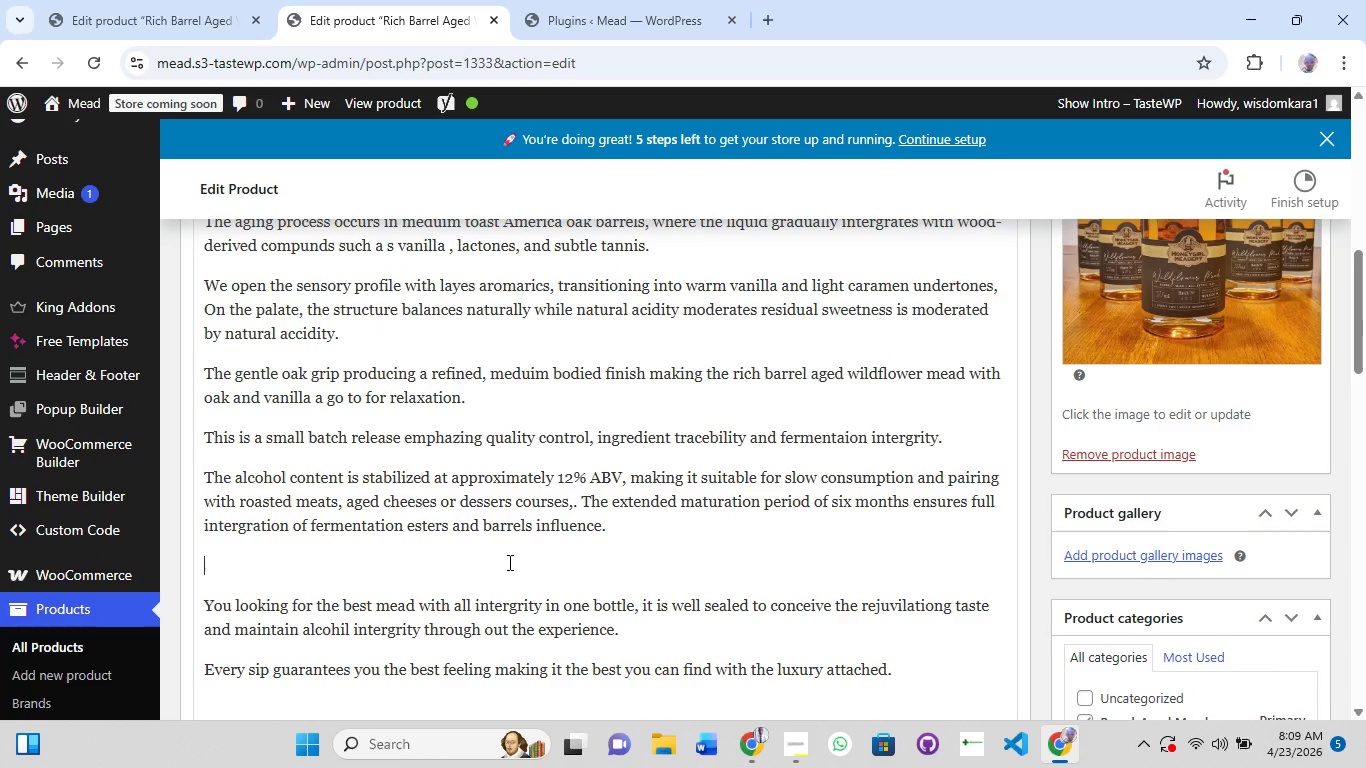 
type(<h1>)
 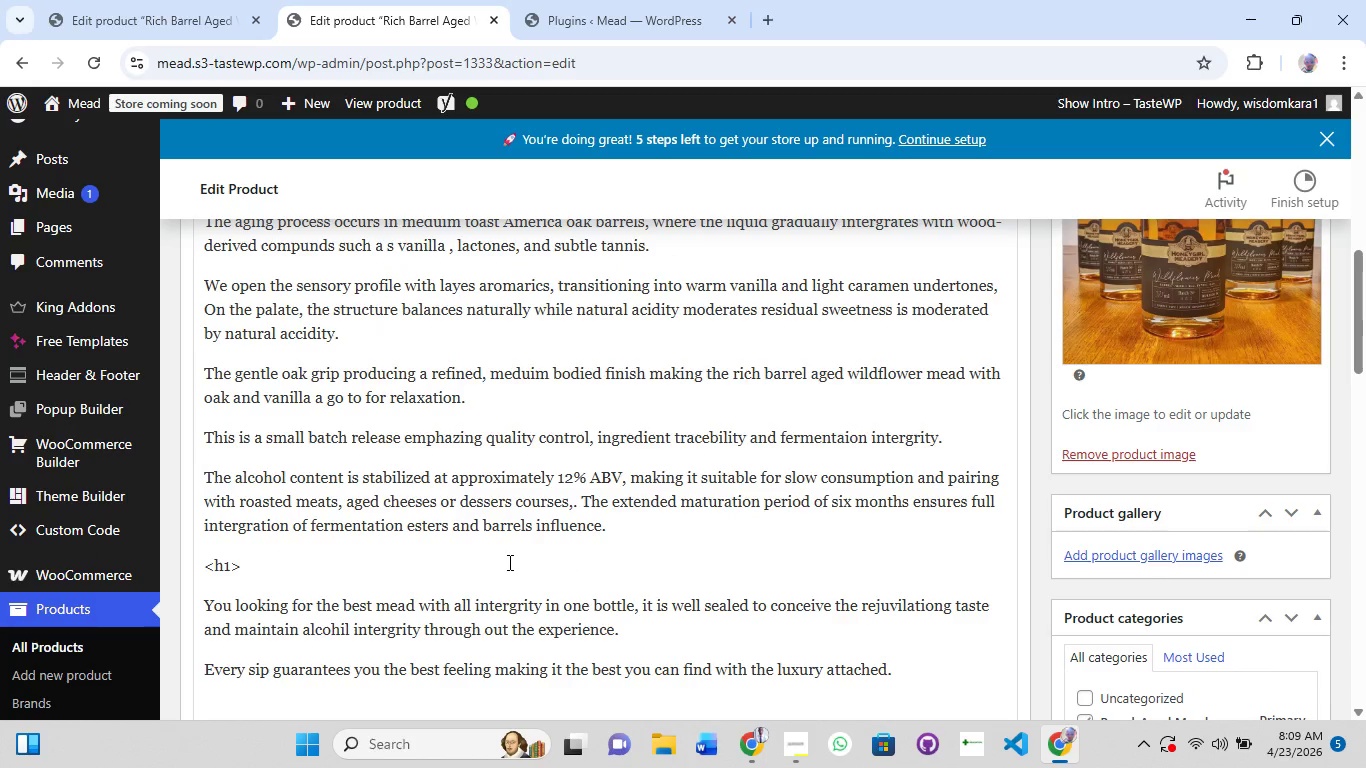 
type( What to expect<h1/>)
 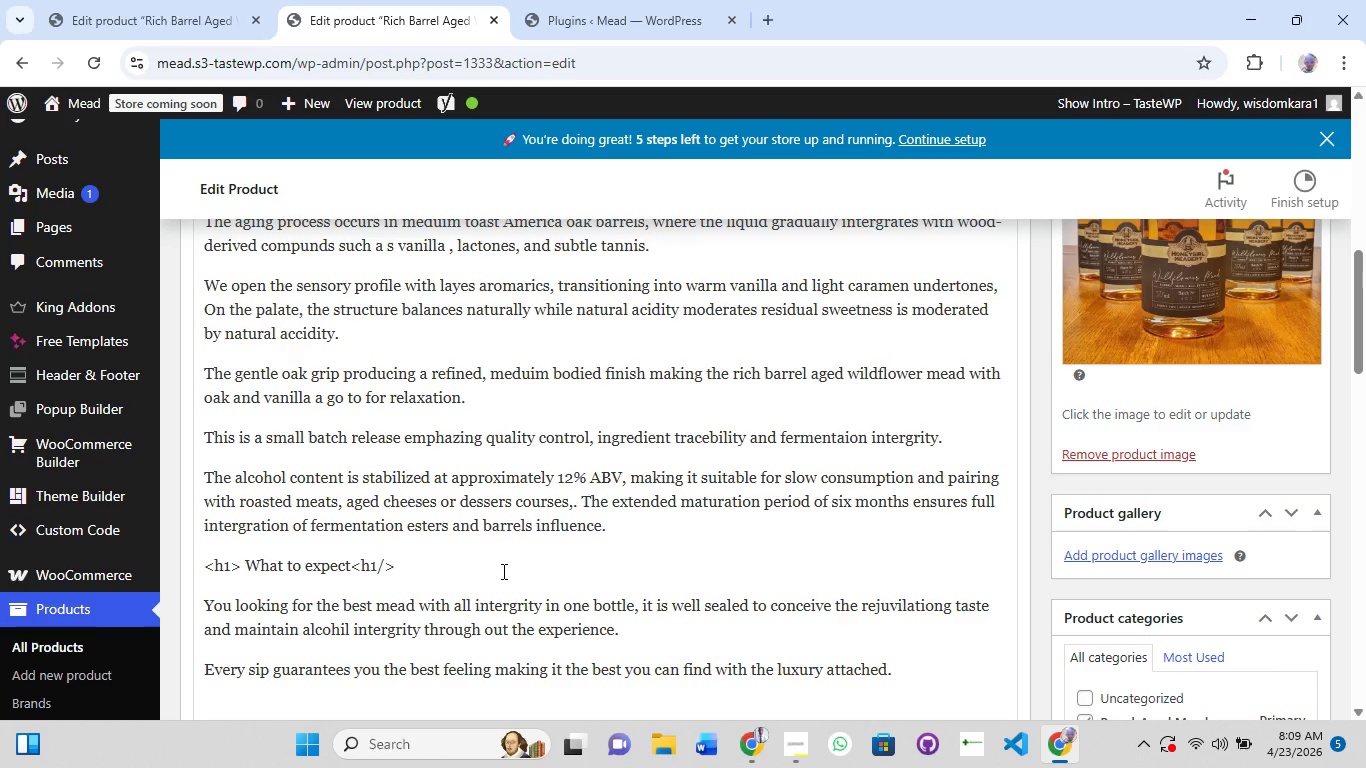 
left_click_drag(start_coordinate=[390, 564], to_coordinate=[373, 565])
 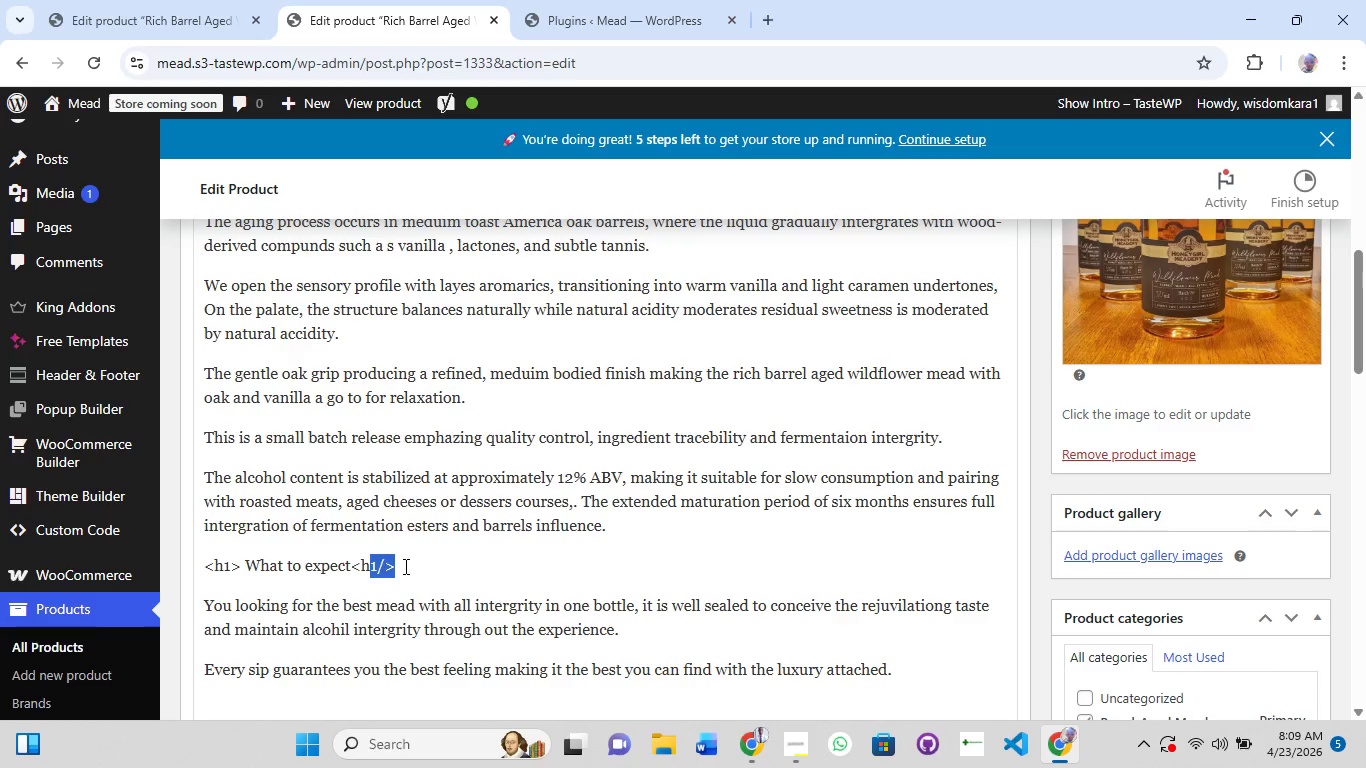 
left_click([404, 566])
 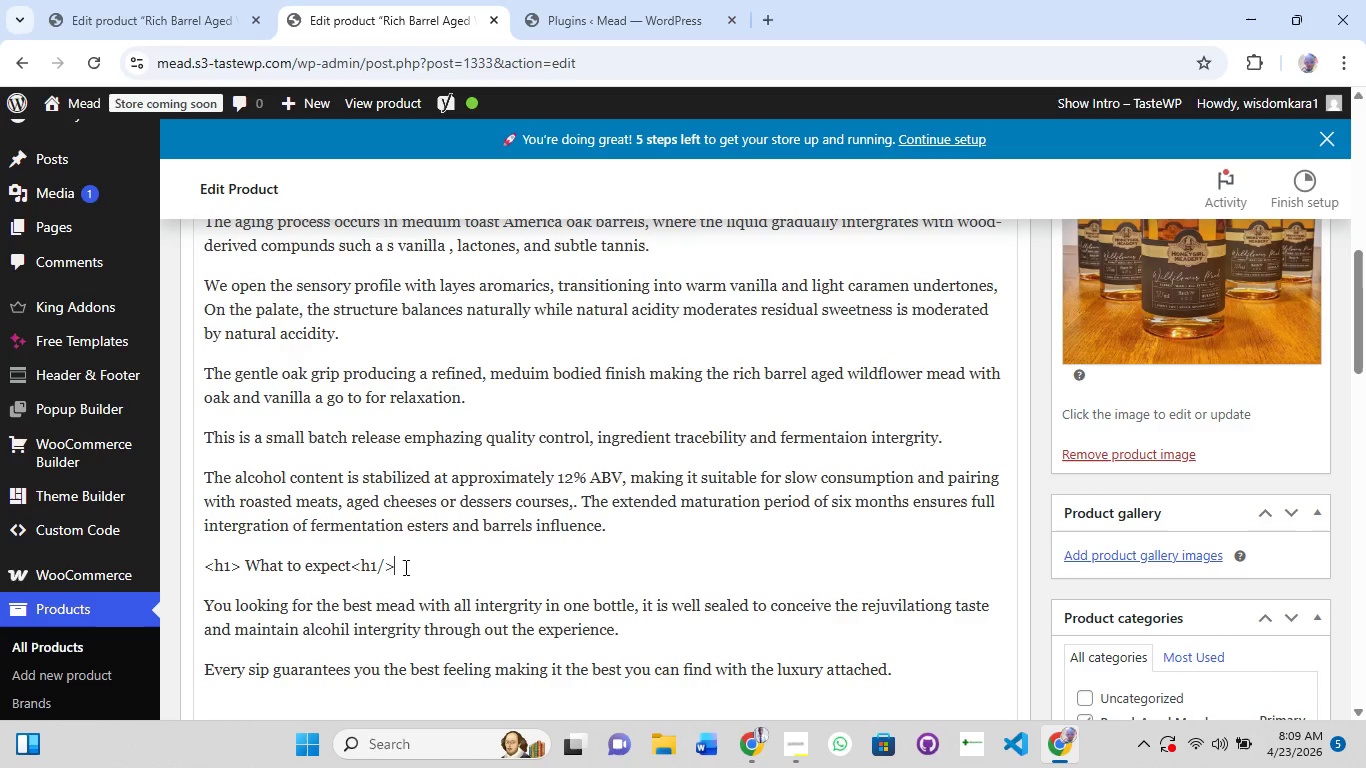 
left_click_drag(start_coordinate=[404, 566], to_coordinate=[365, 572])
 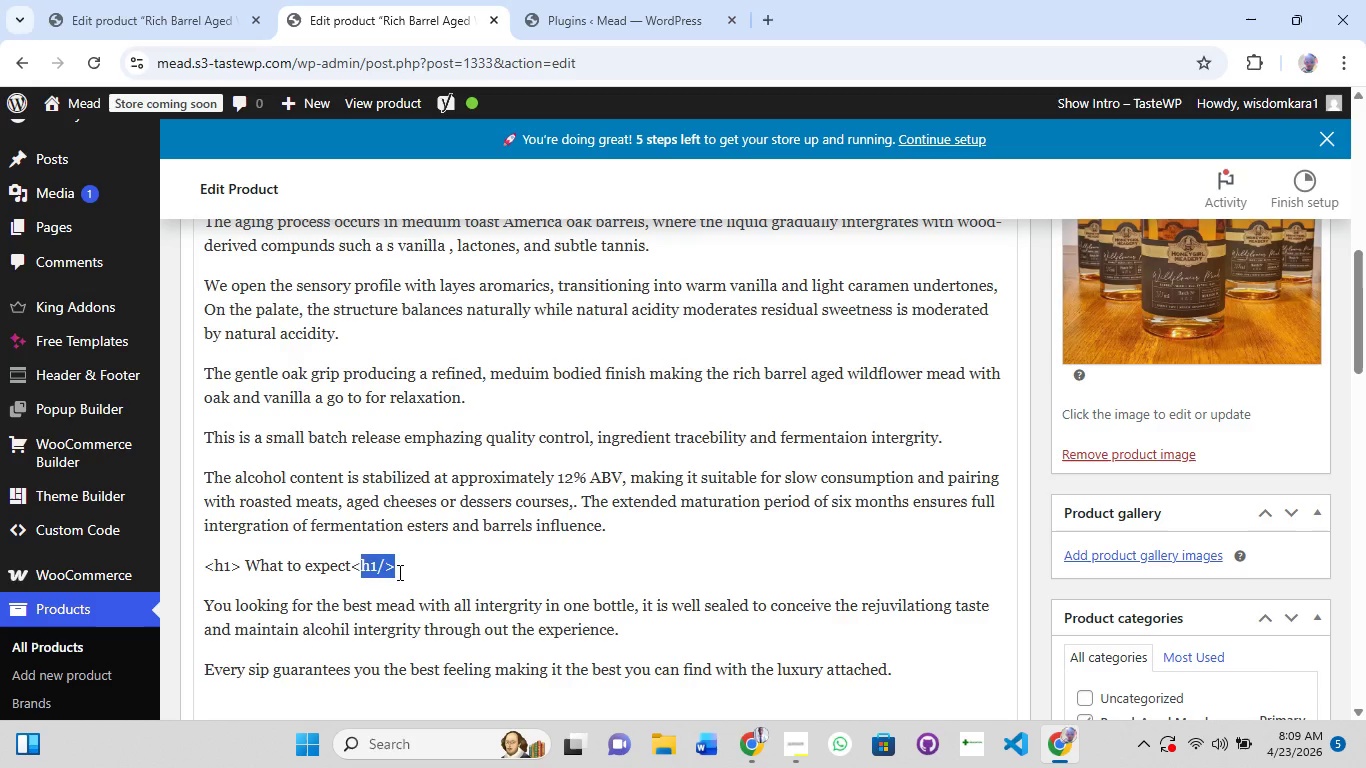 
left_click([398, 572])
 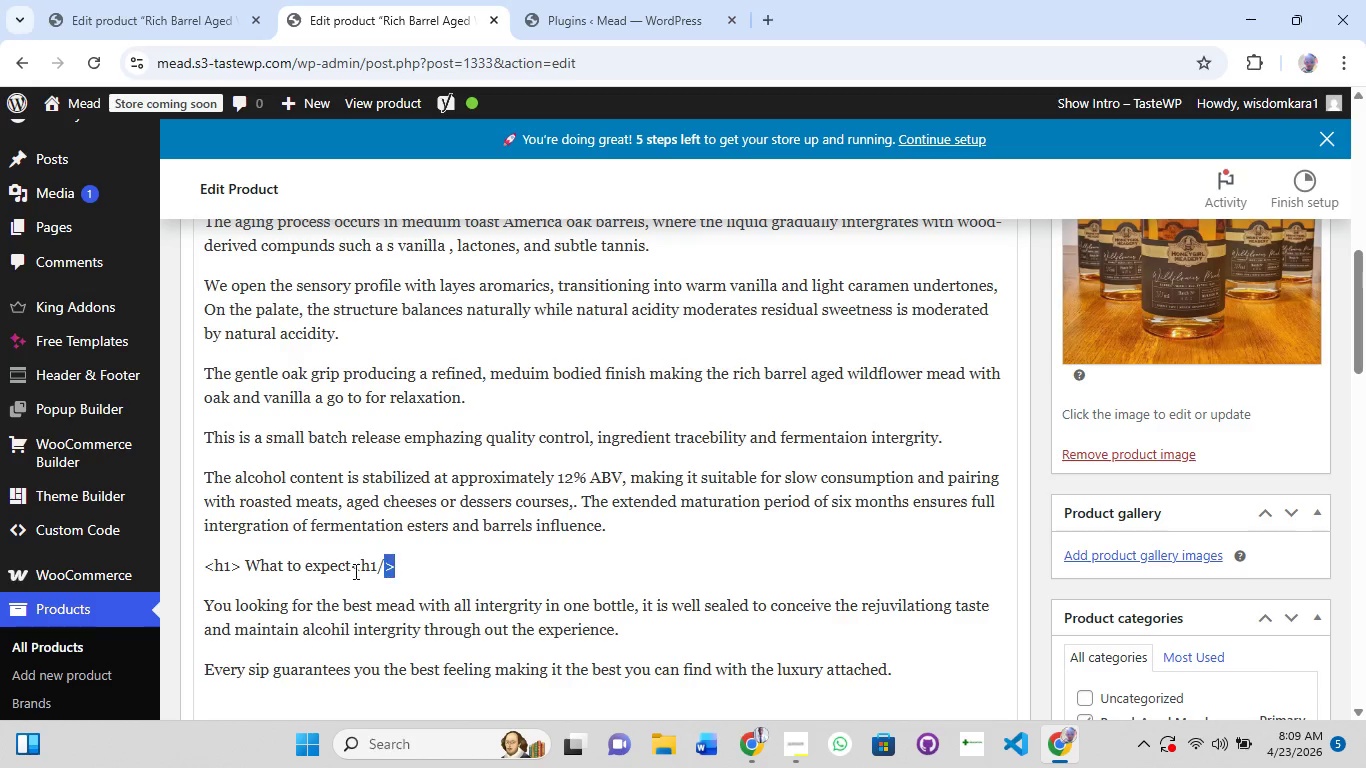 
left_click_drag(start_coordinate=[398, 572], to_coordinate=[200, 568])
 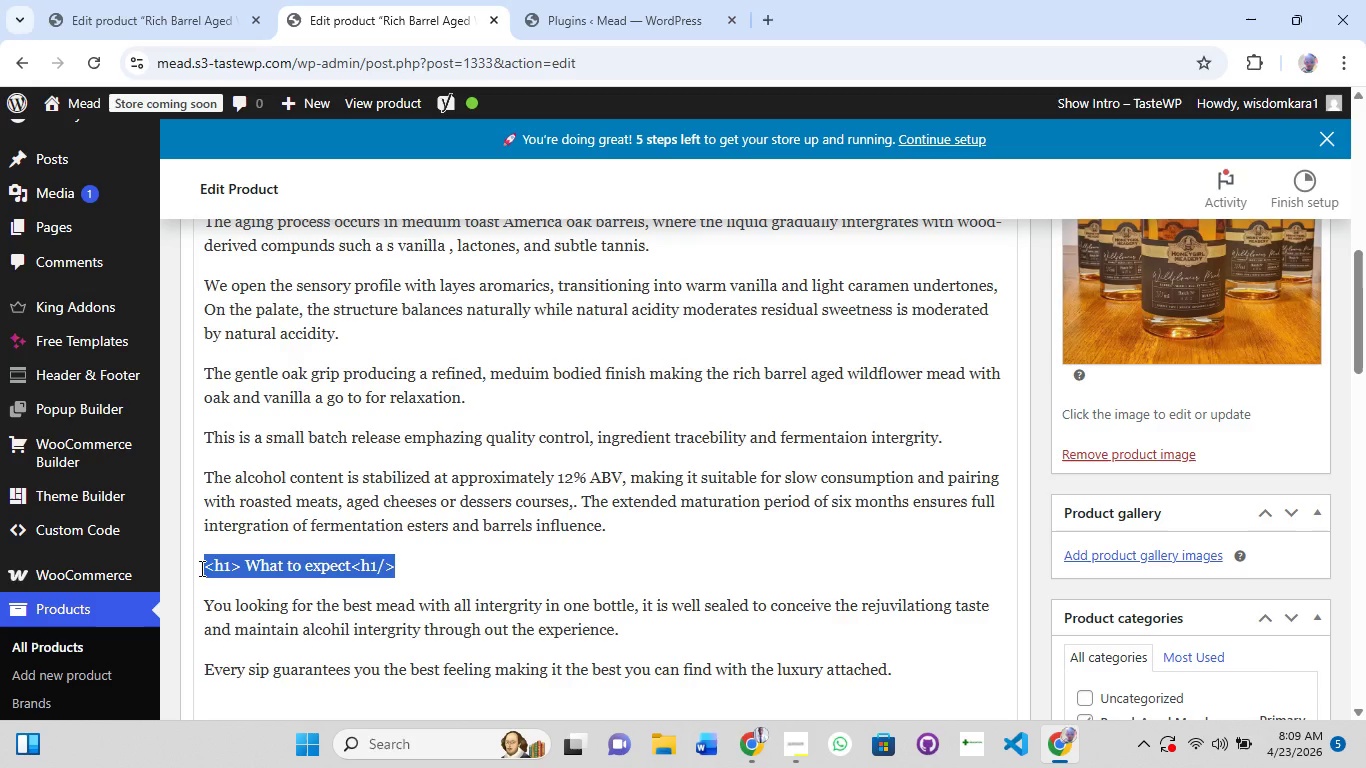 
key(Control+X)
 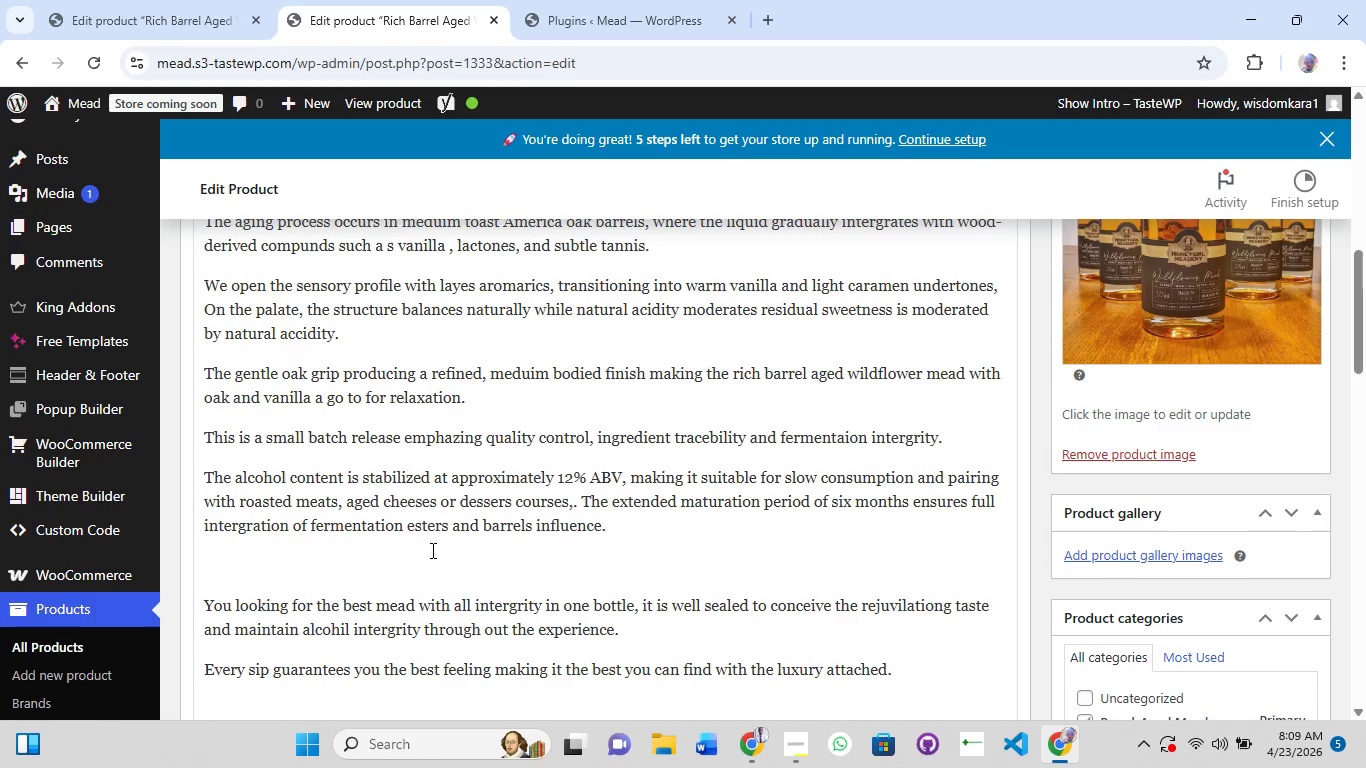 
scroll: coordinate [433, 549], scroll_direction: up, amount: 8.0
 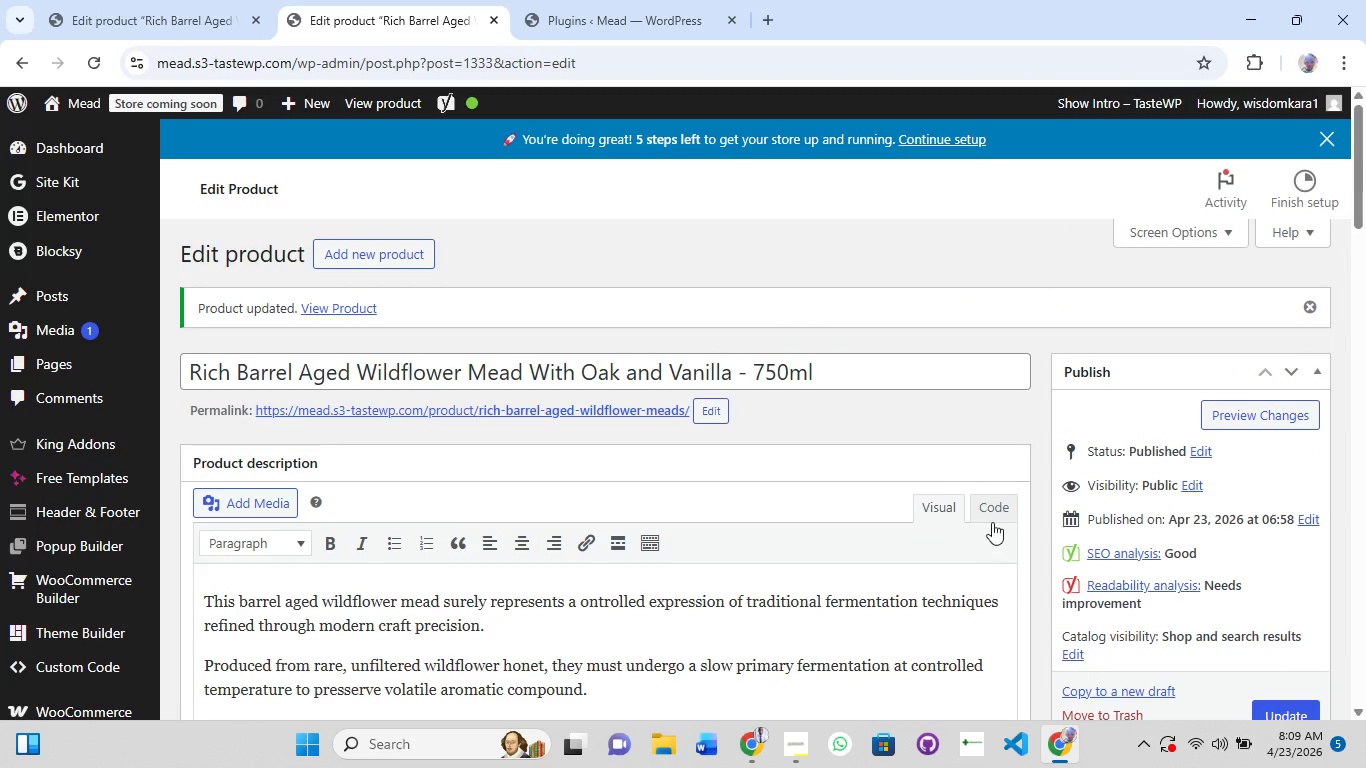 
left_click([993, 513])
 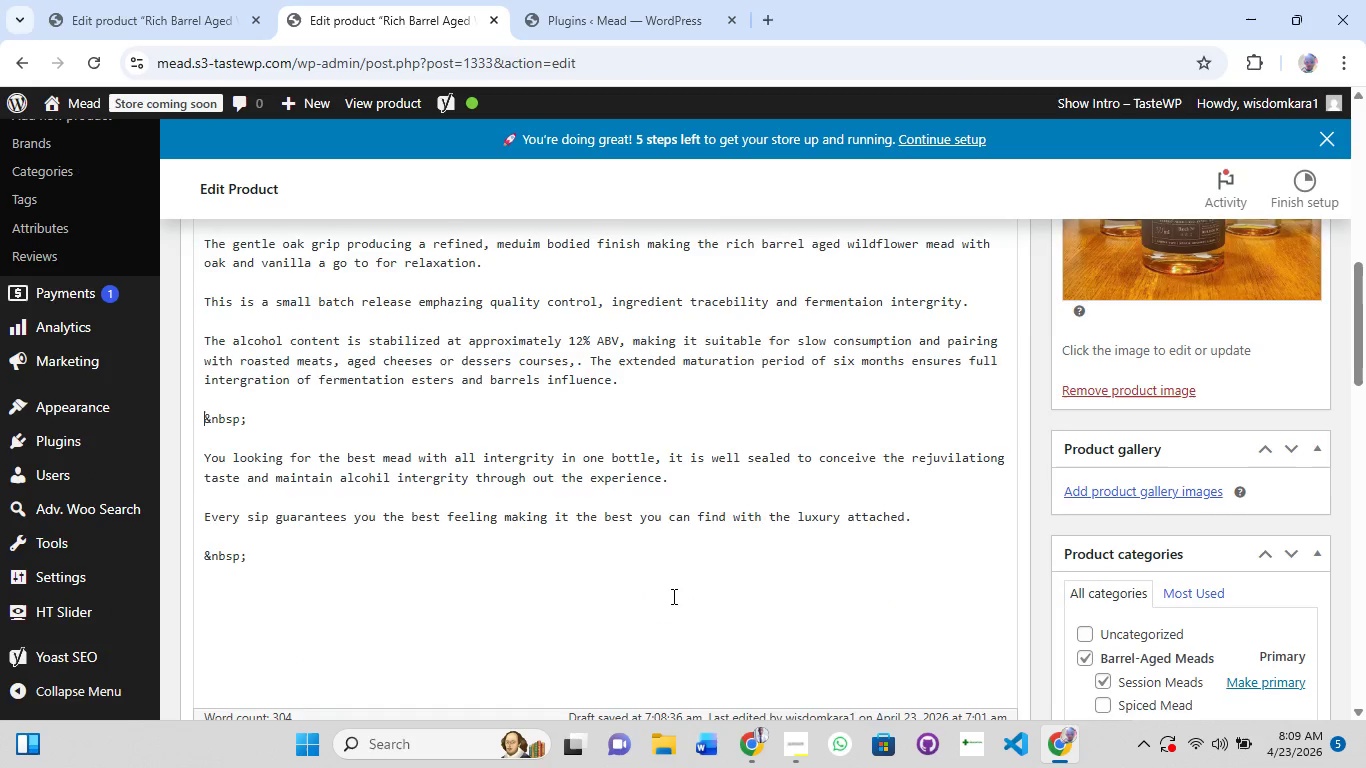 
scroll: coordinate [668, 603], scroll_direction: down, amount: 1.0
 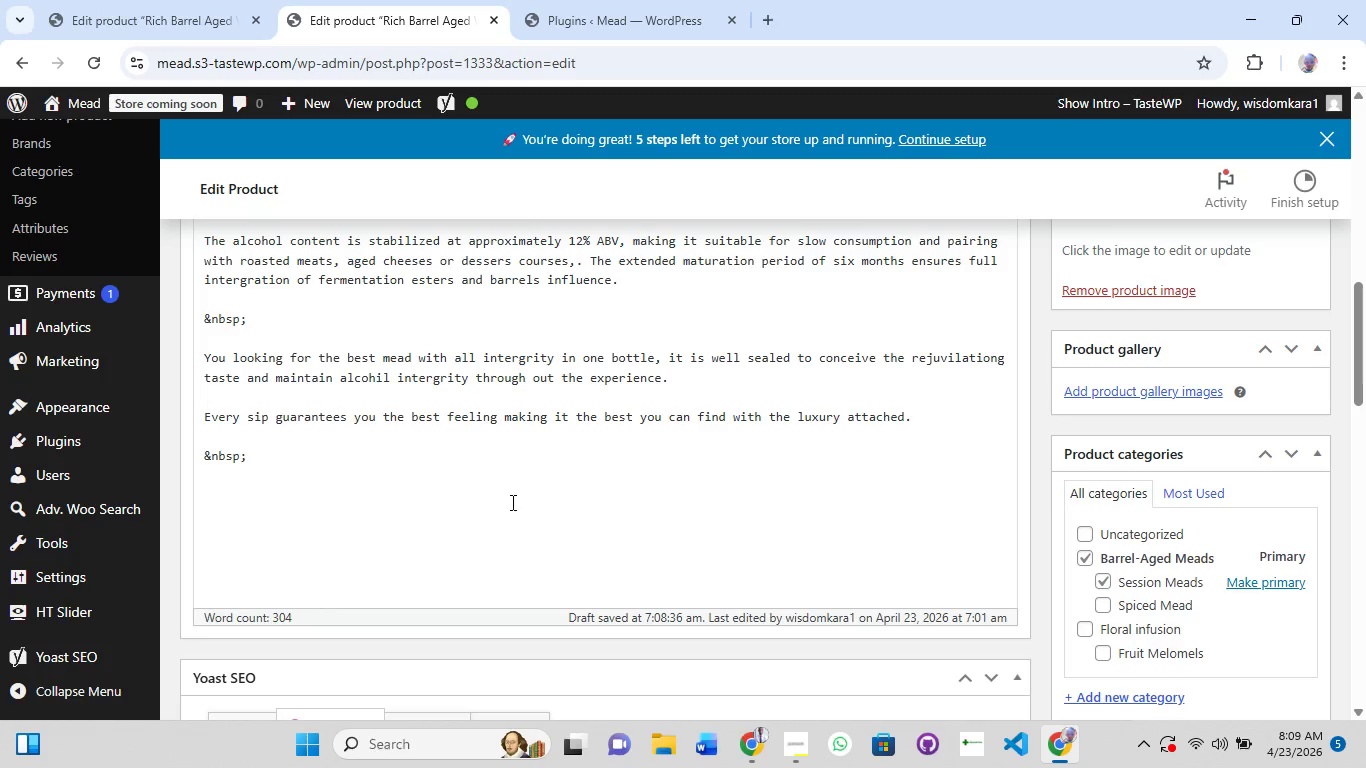 
scroll: coordinate [572, 428], scroll_direction: up, amount: 9.0
 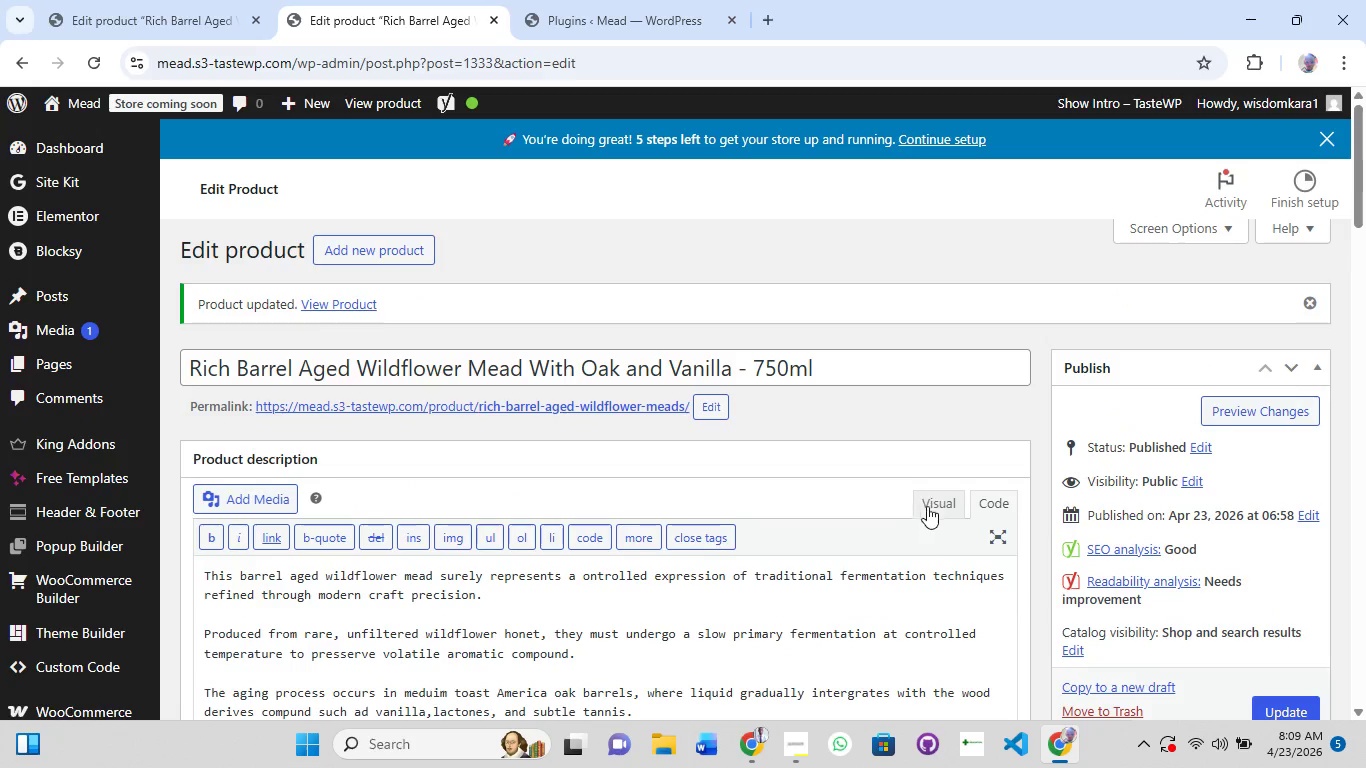 
left_click([937, 507])
 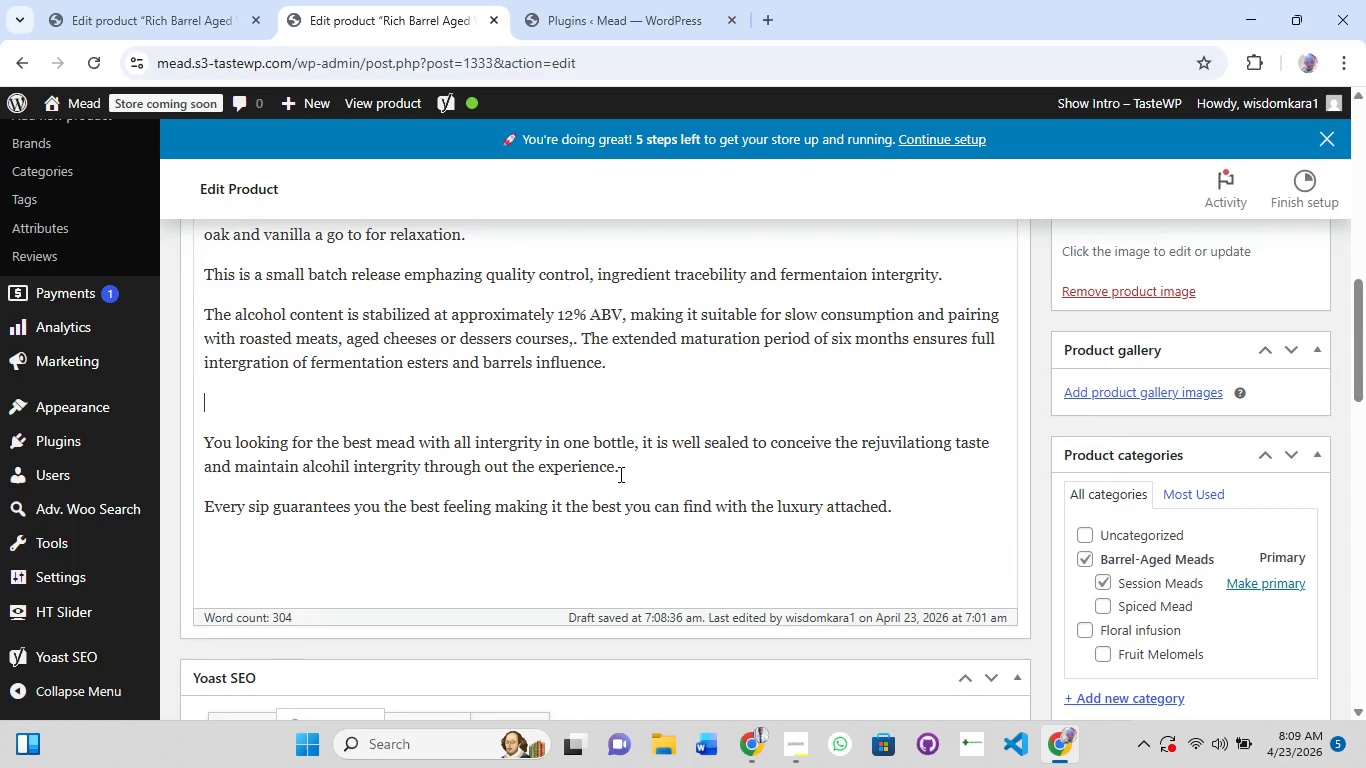 
scroll: coordinate [618, 474], scroll_direction: down, amount: 1.0
 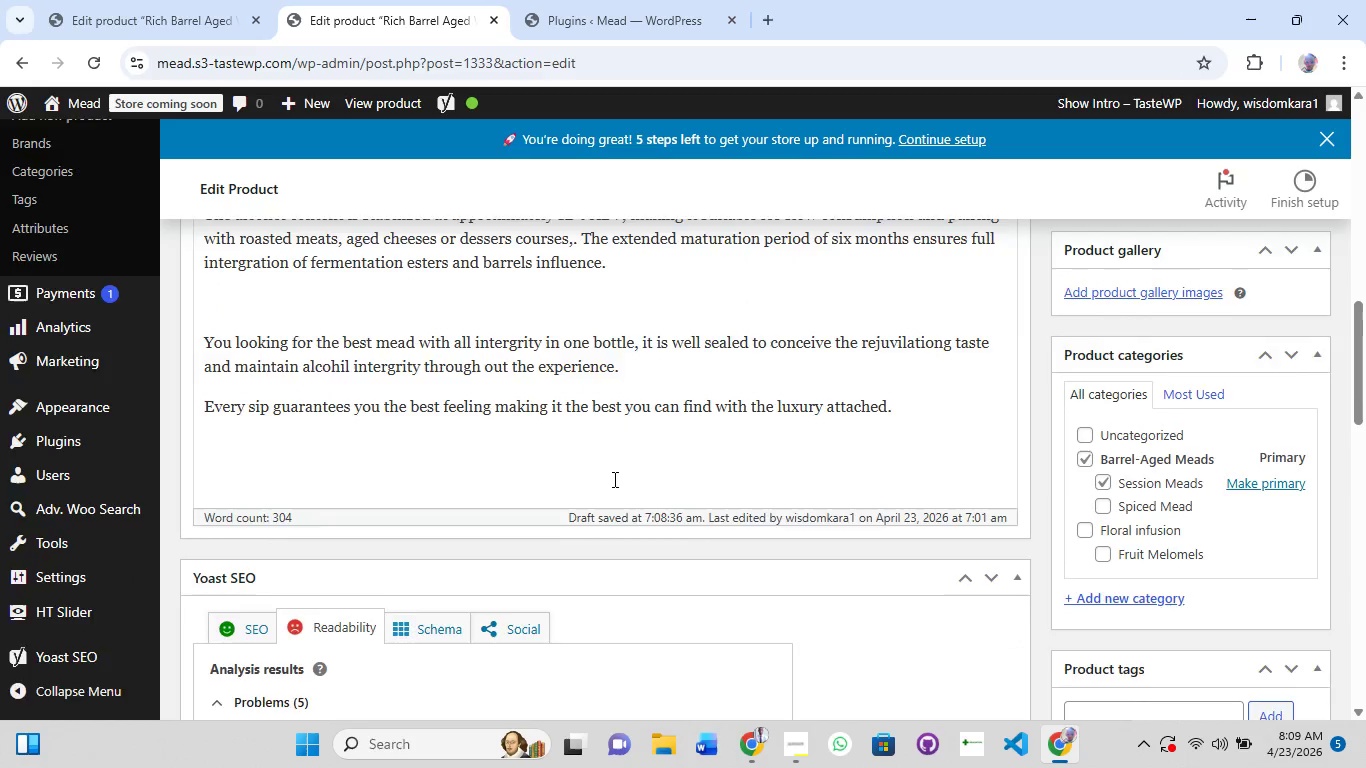 
scroll: coordinate [852, 425], scroll_direction: up, amount: 9.0
 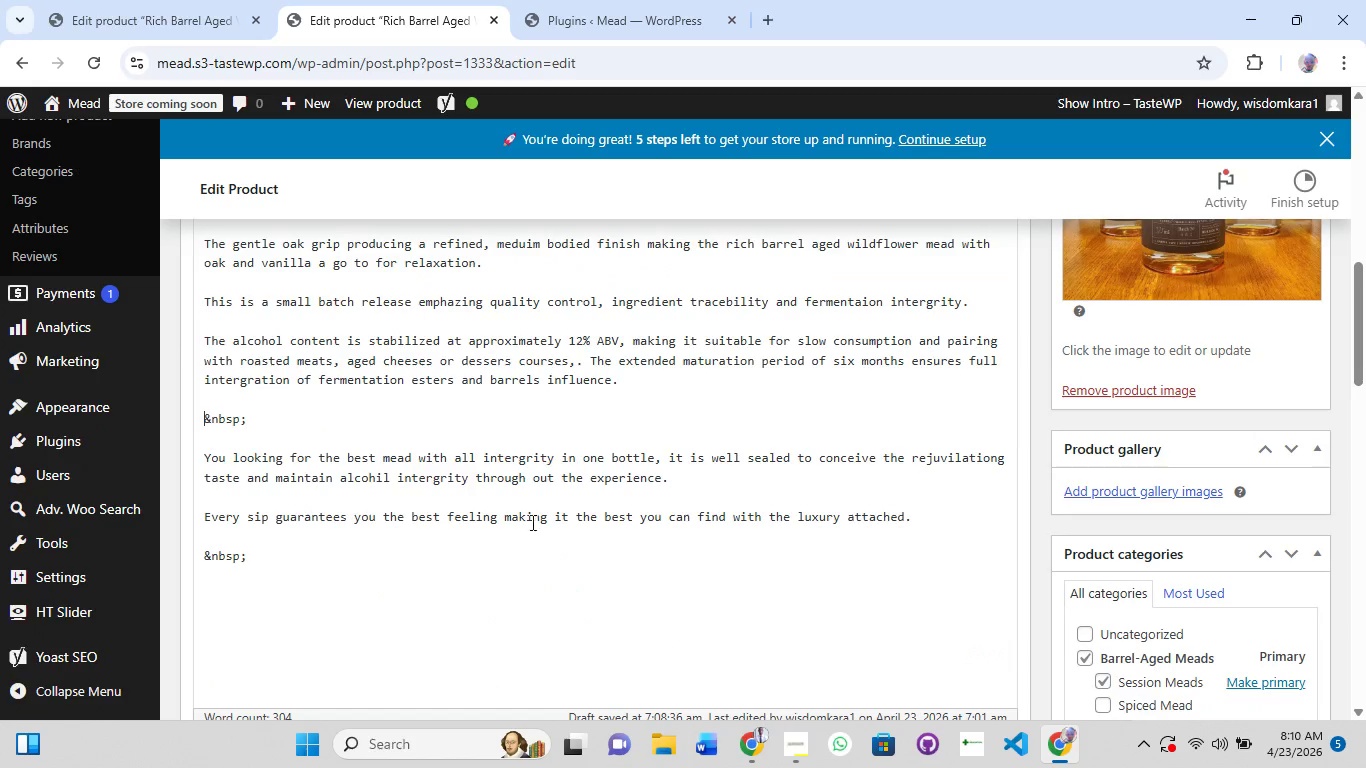 
scroll: coordinate [455, 590], scroll_direction: down, amount: 1.0
 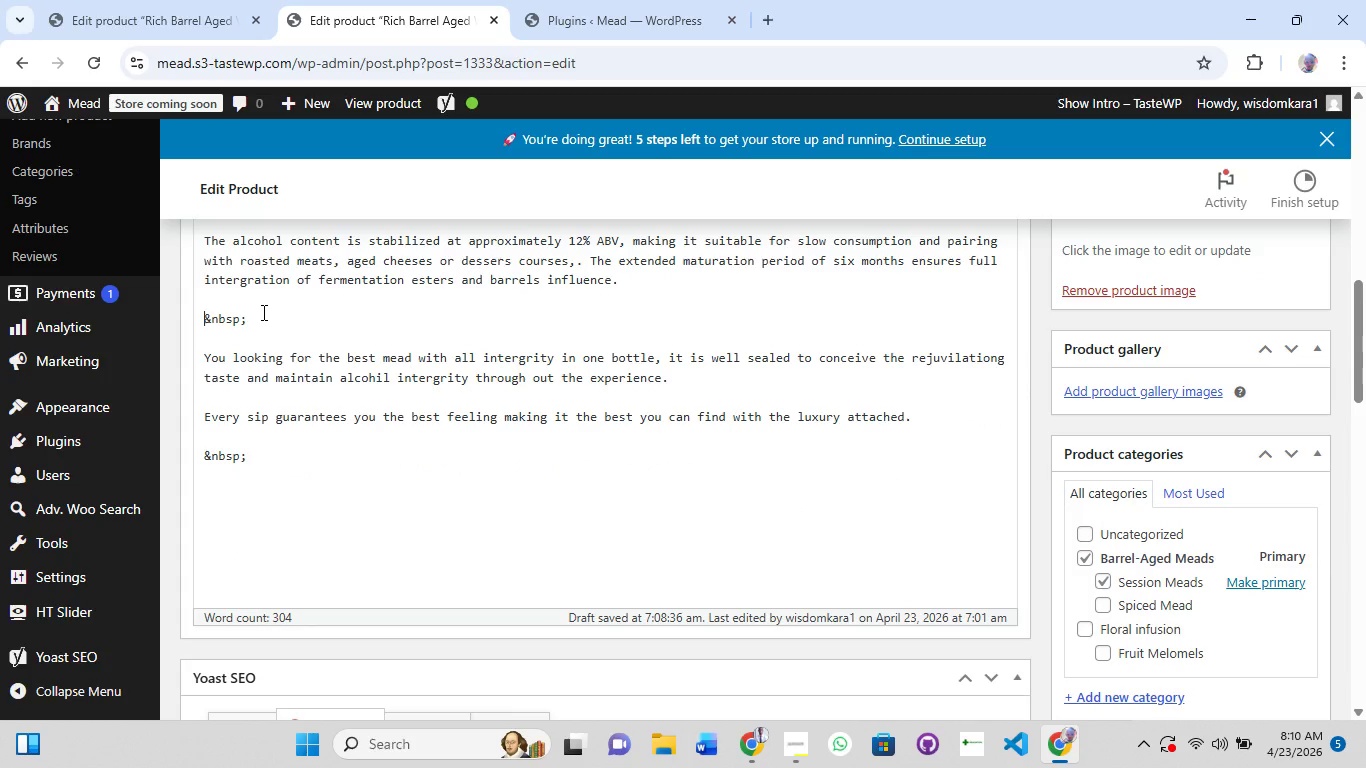 
key(Control+V)
 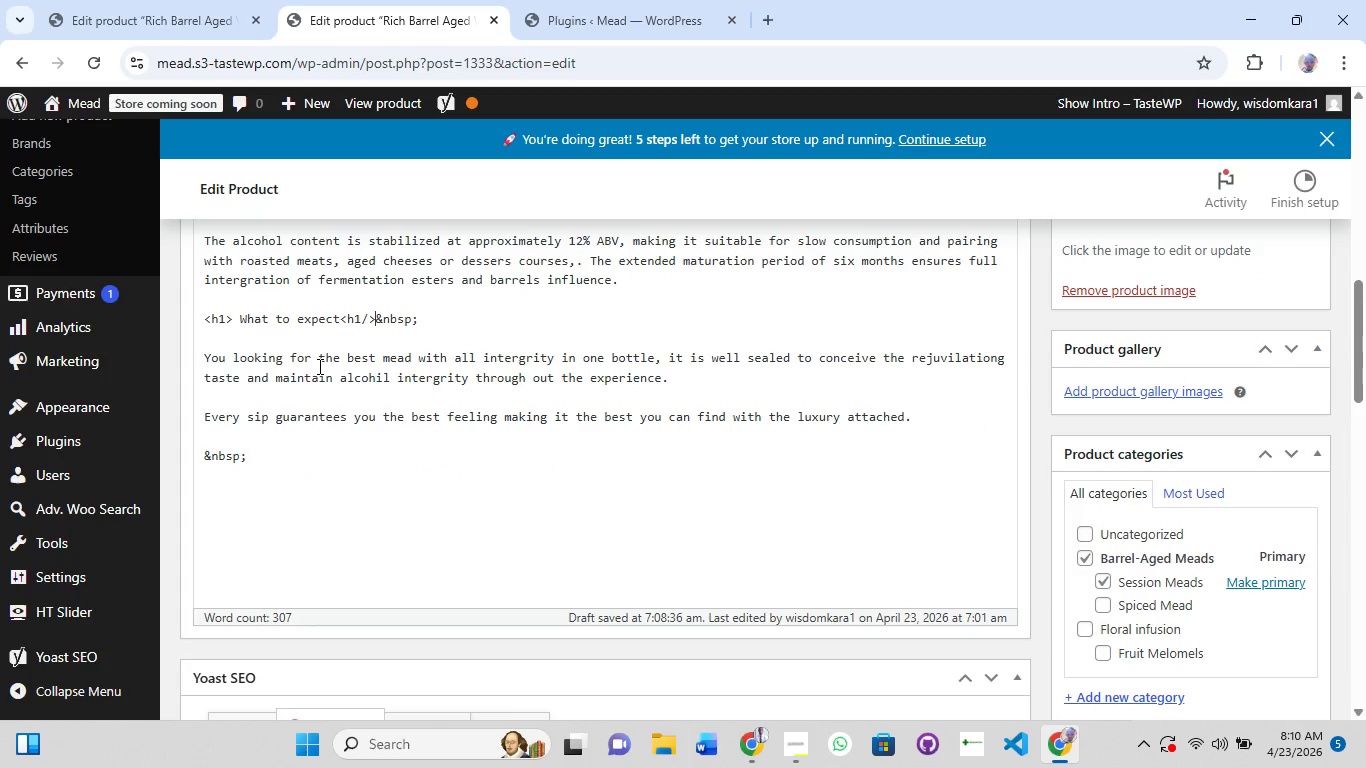 
scroll: coordinate [397, 376], scroll_direction: up, amount: 9.0
 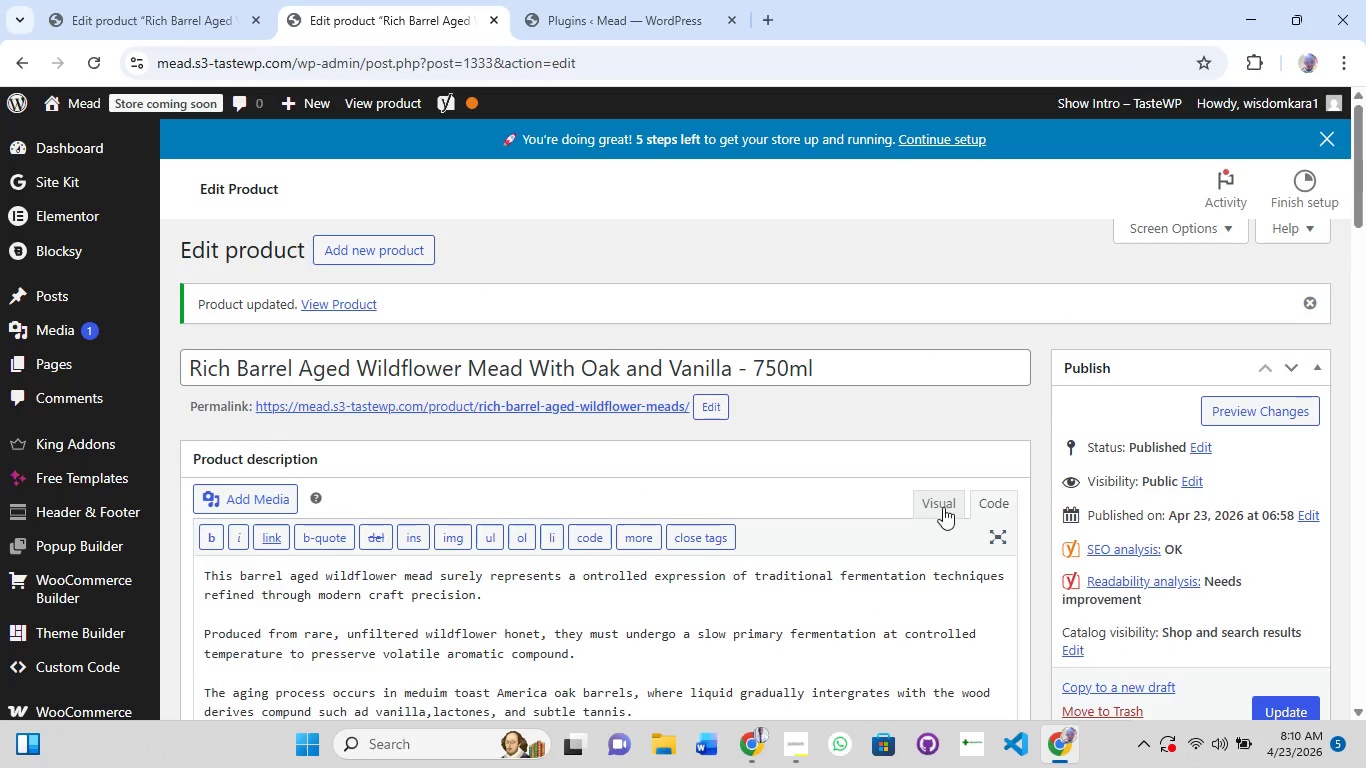 
left_click([941, 501])
 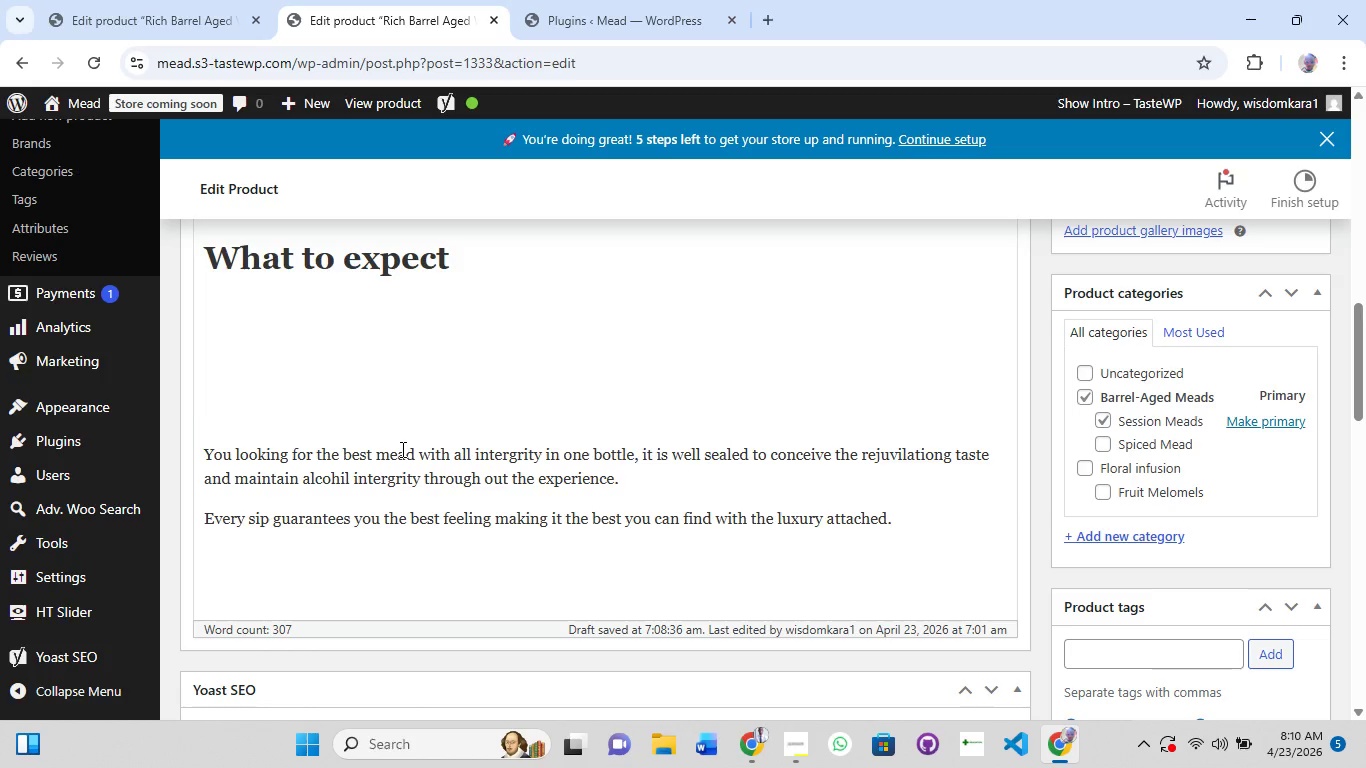 
key(Backspace)
 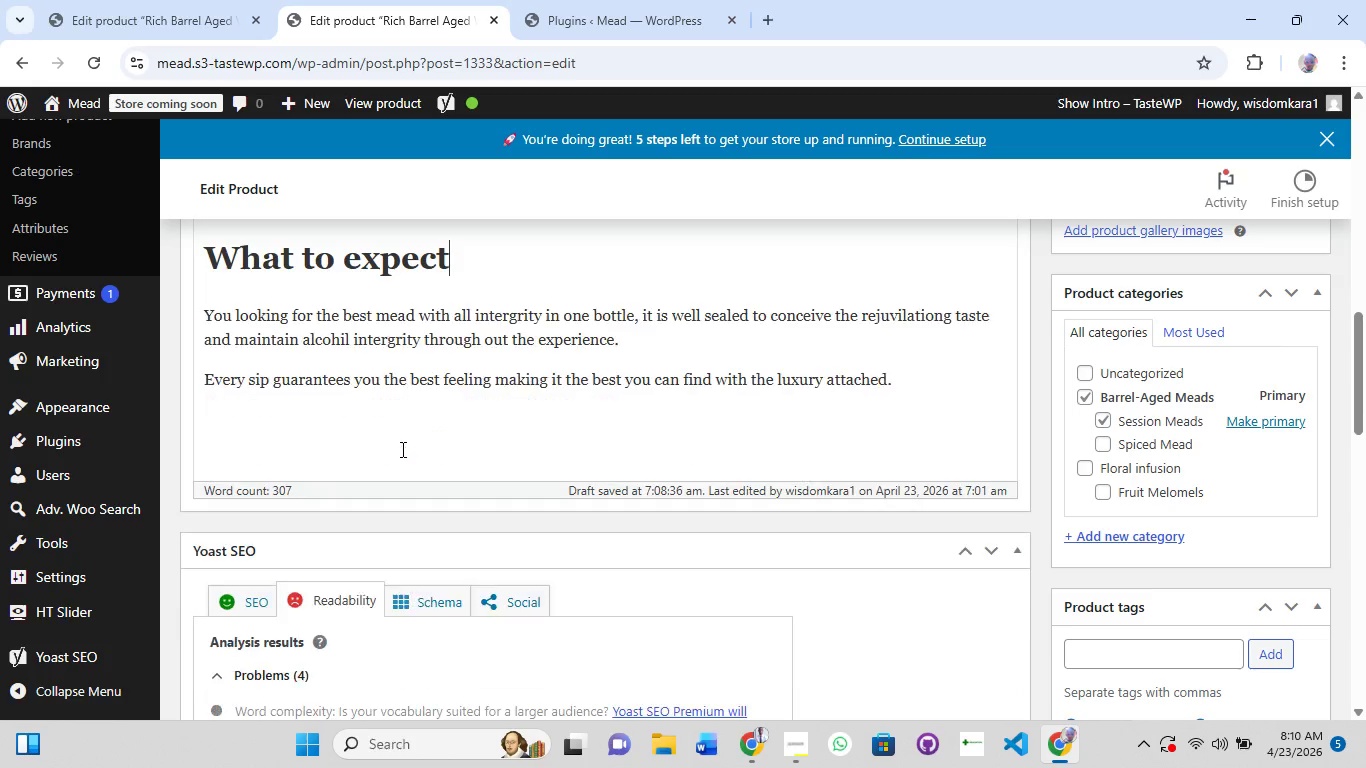 
key(Backspace)
 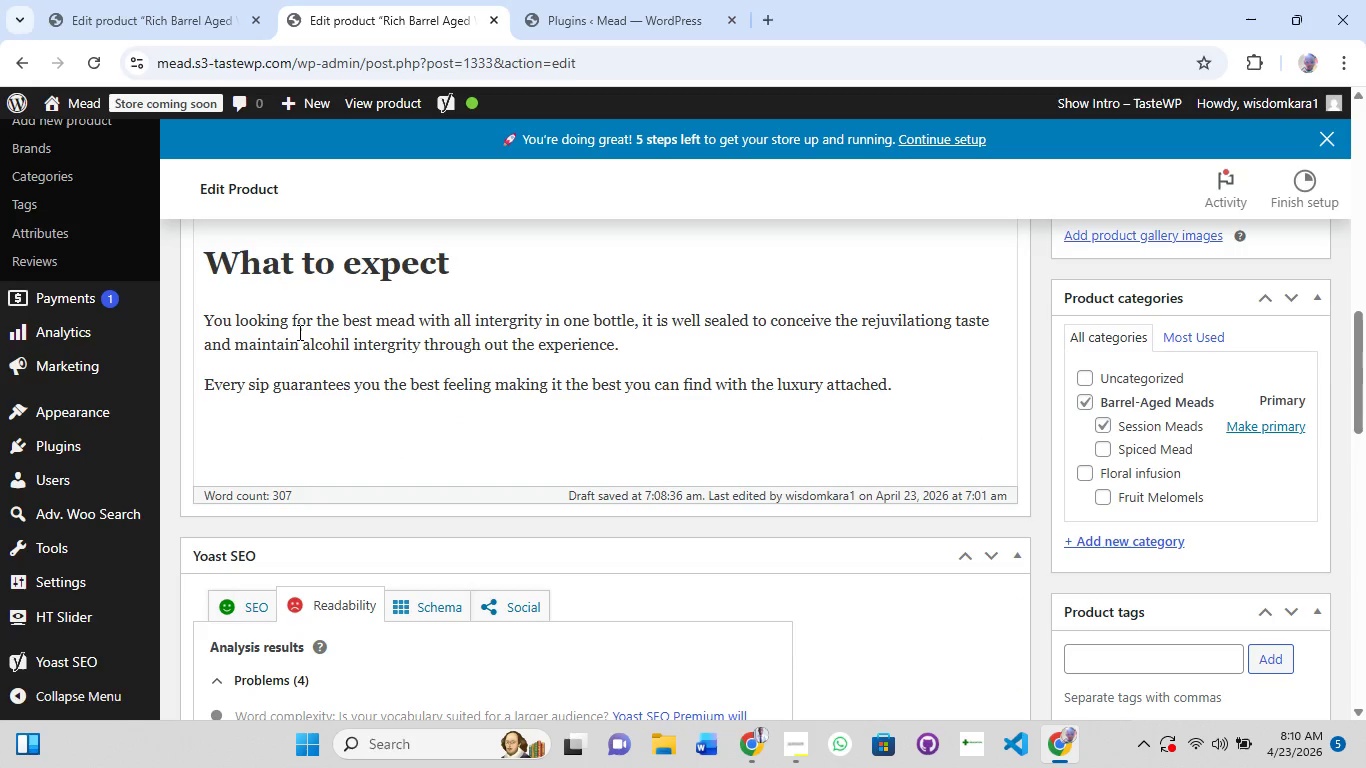 
scroll: coordinate [379, 558], scroll_direction: down, amount: 7.0
 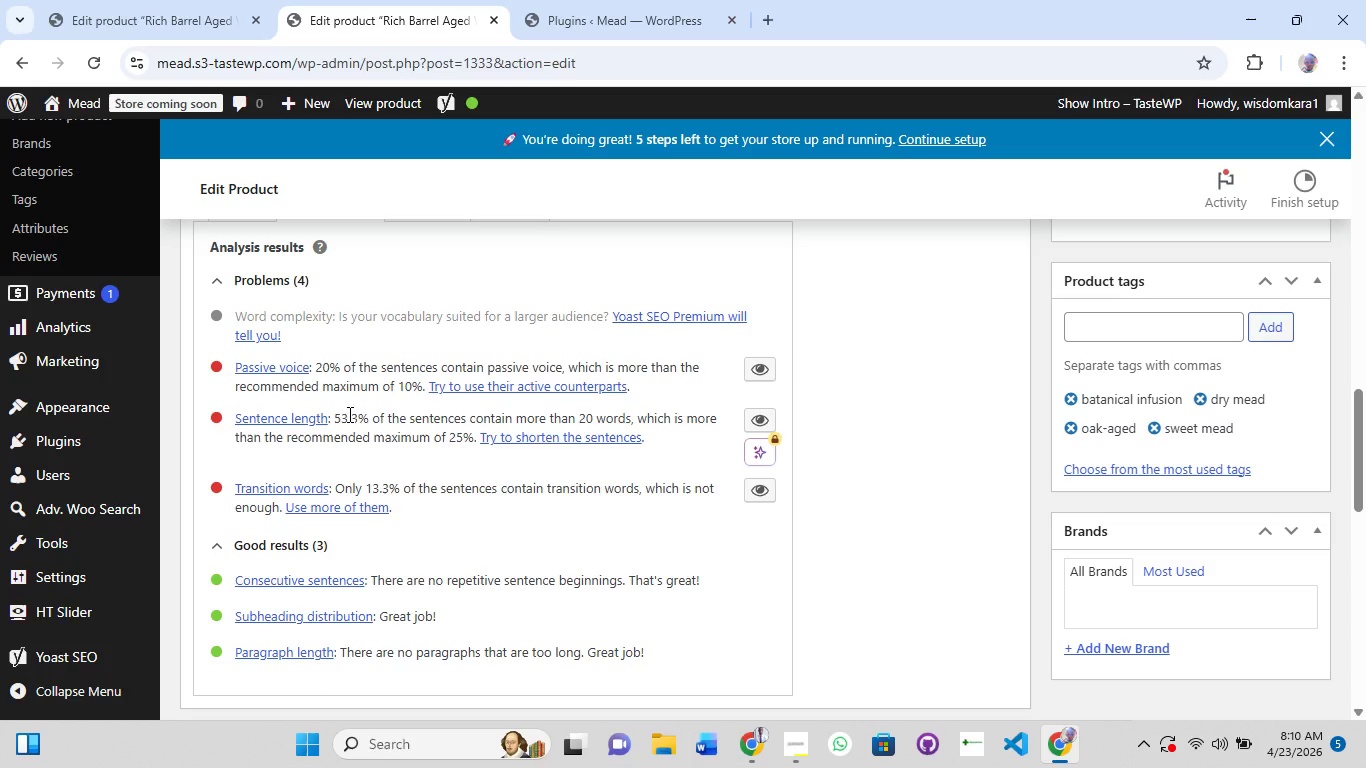 
wait(6.25)
 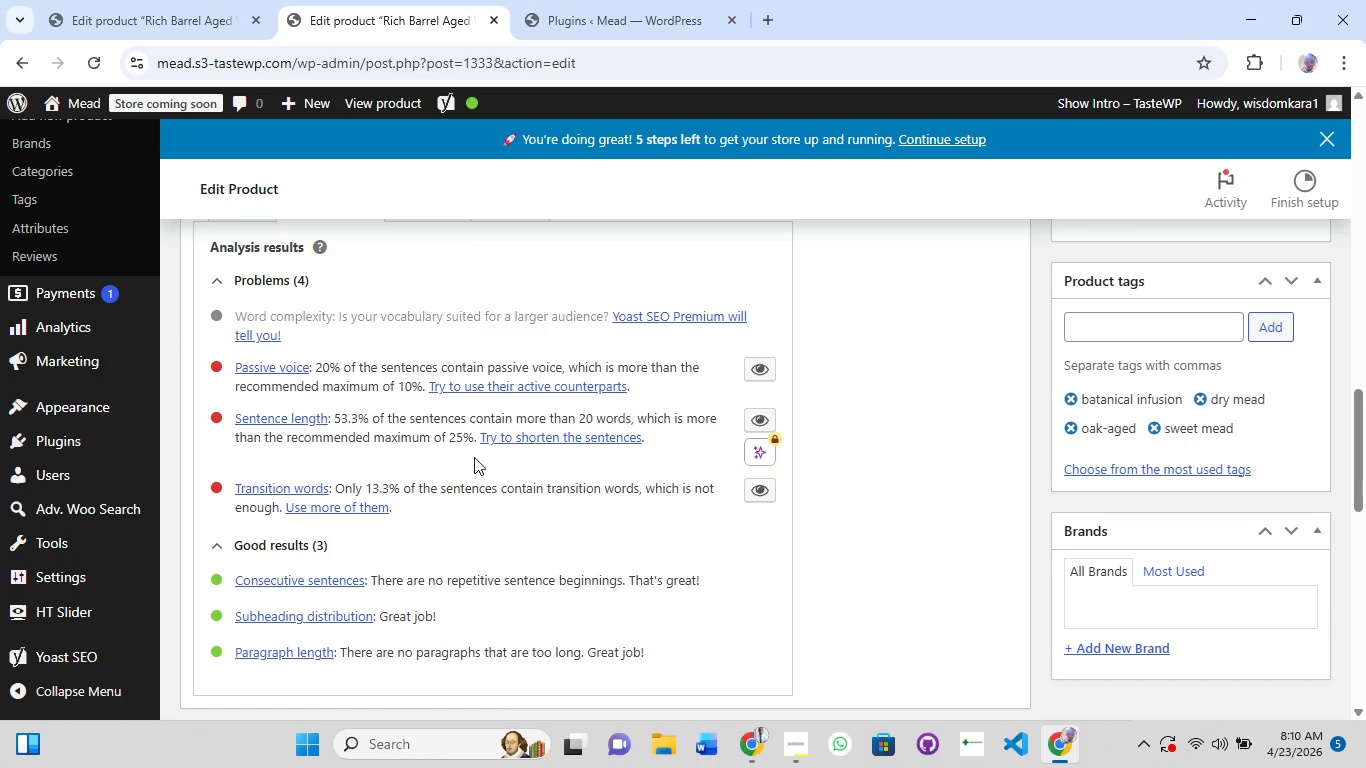 
scroll: coordinate [336, 400], scroll_direction: up, amount: 5.0
 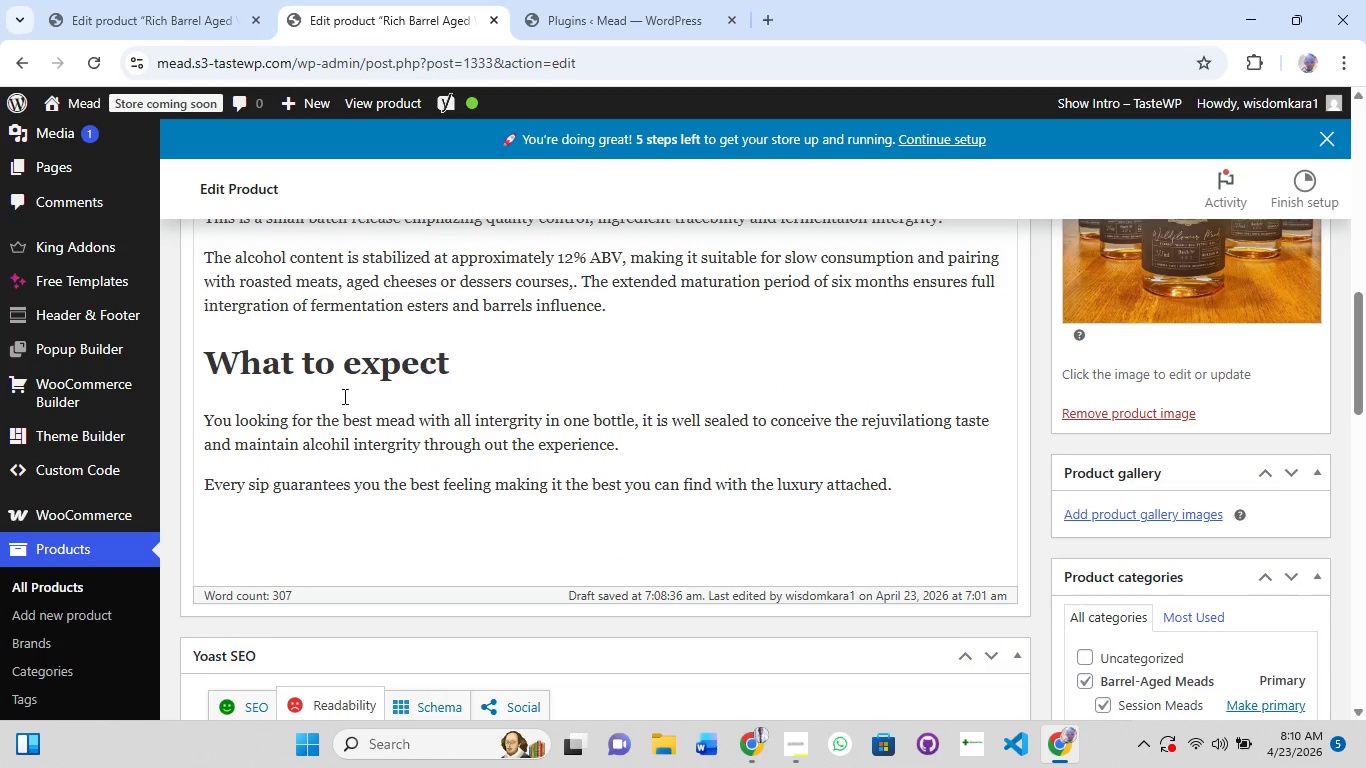 
left_click([202, 423])
 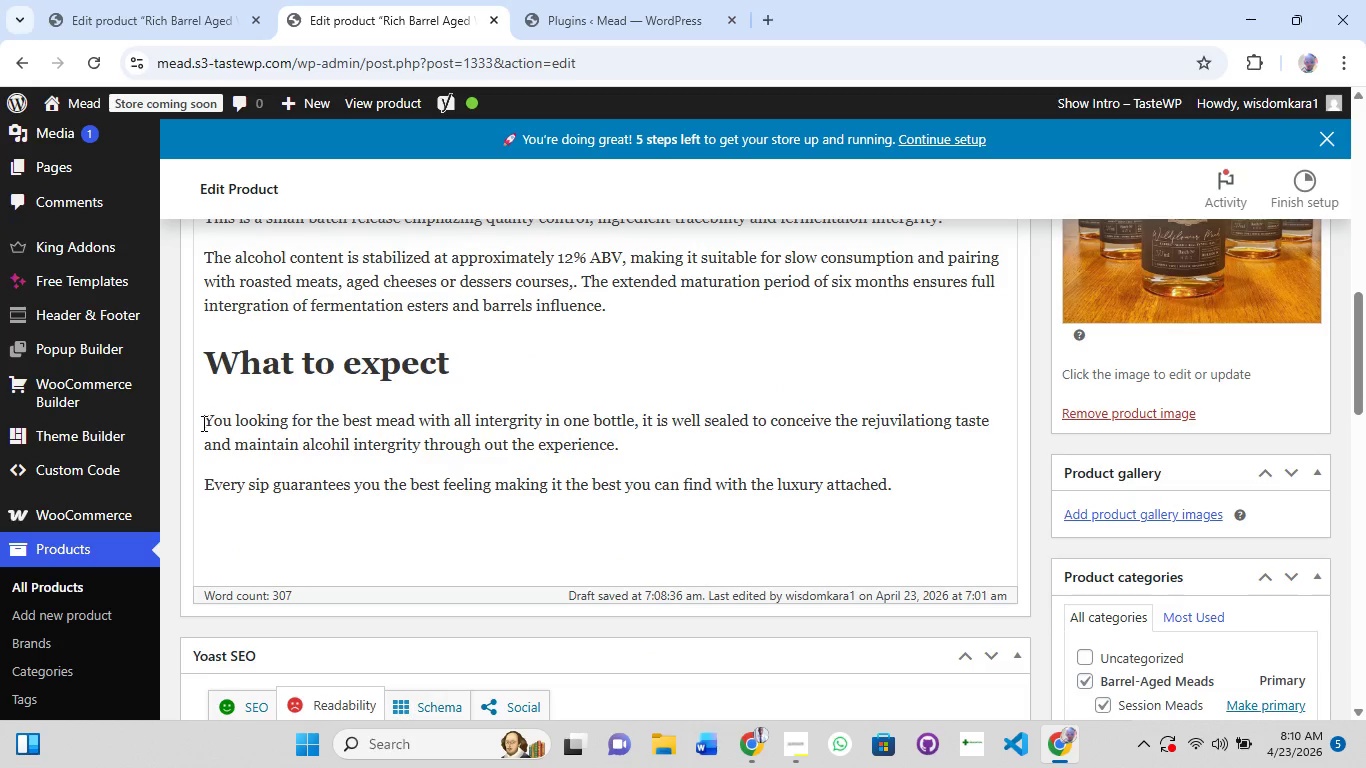 
key(Backspace)
 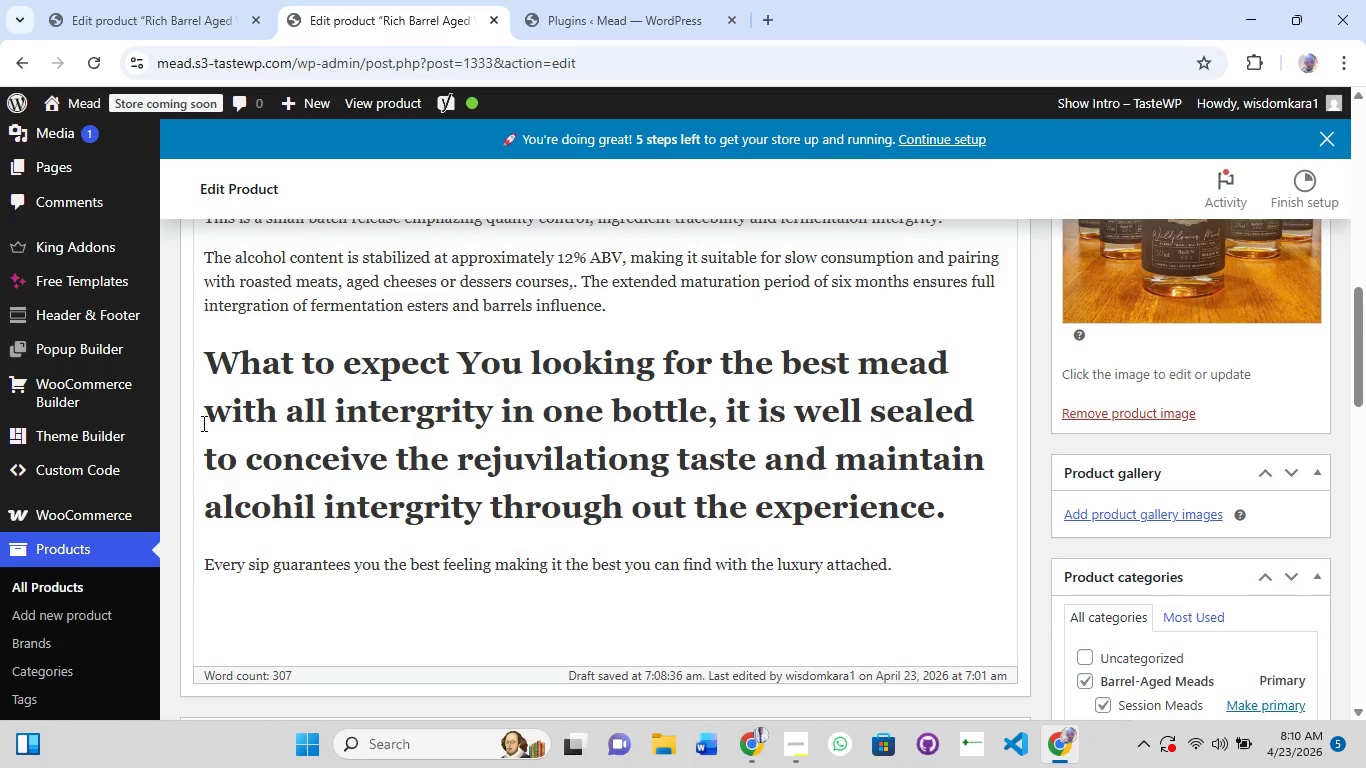 
key(Enter)
 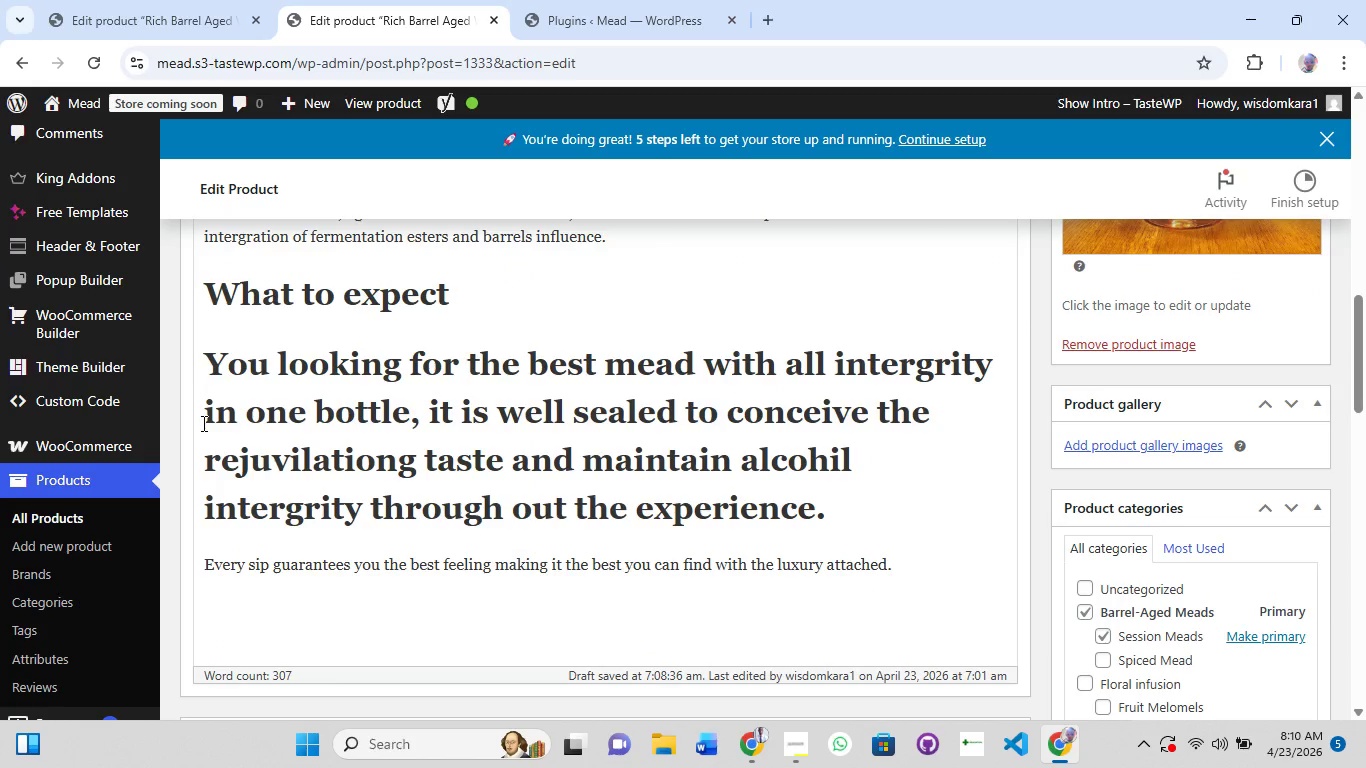 
key(Control+Z)
 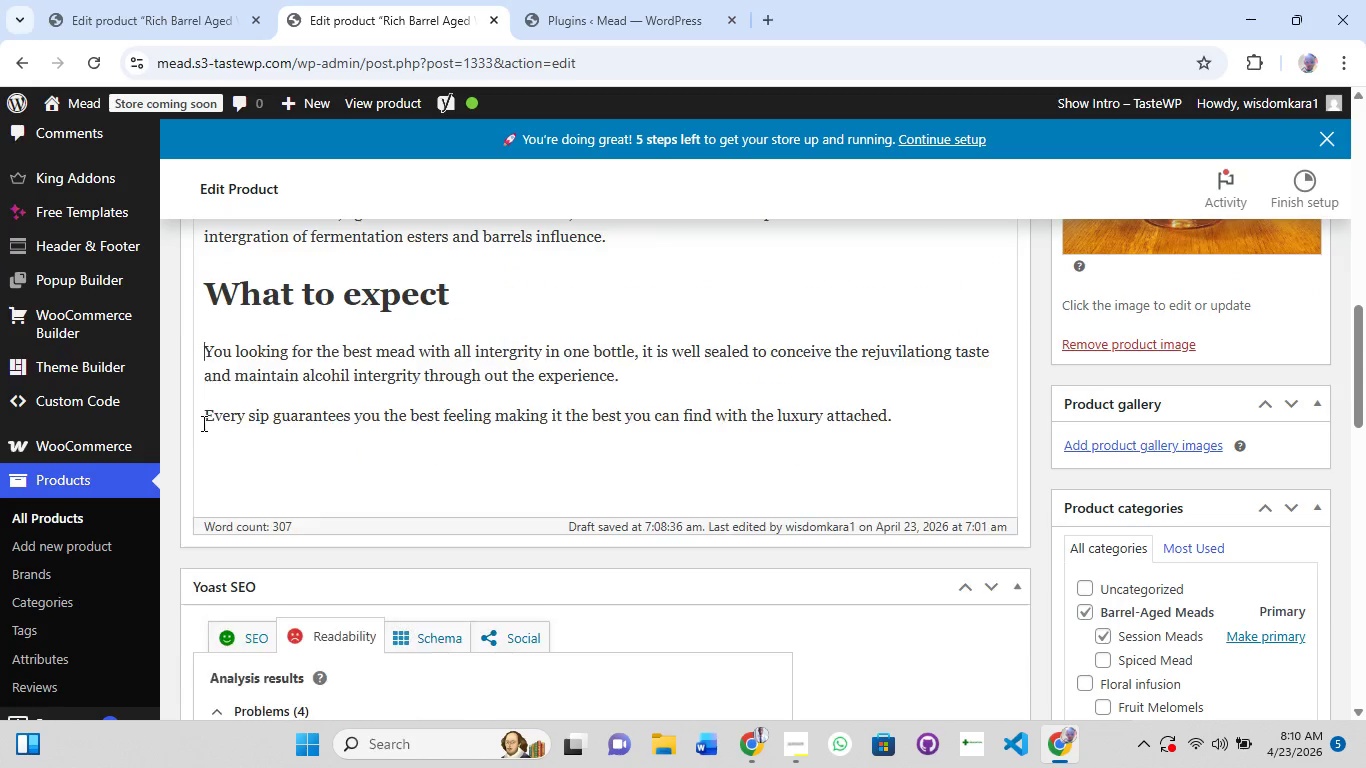 
key(Control+Z)
 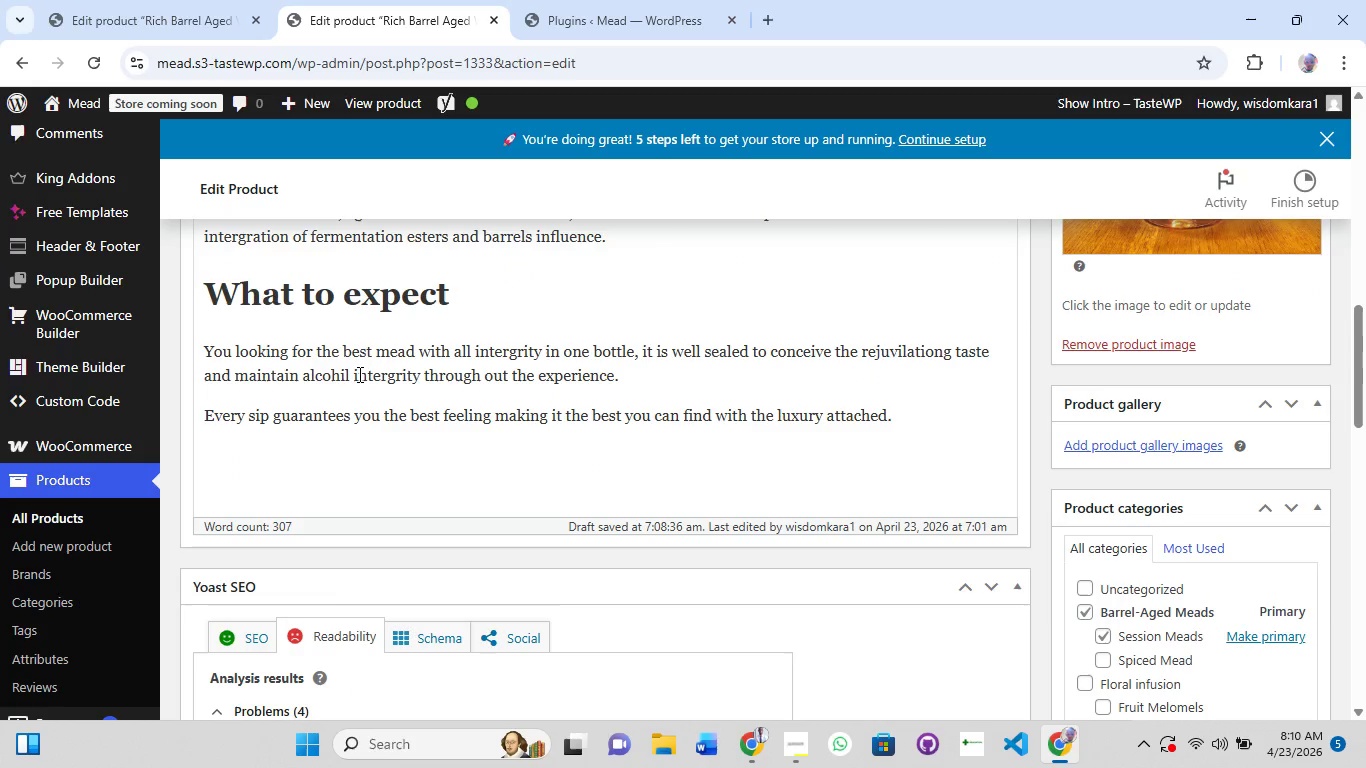 
left_click([360, 374])
 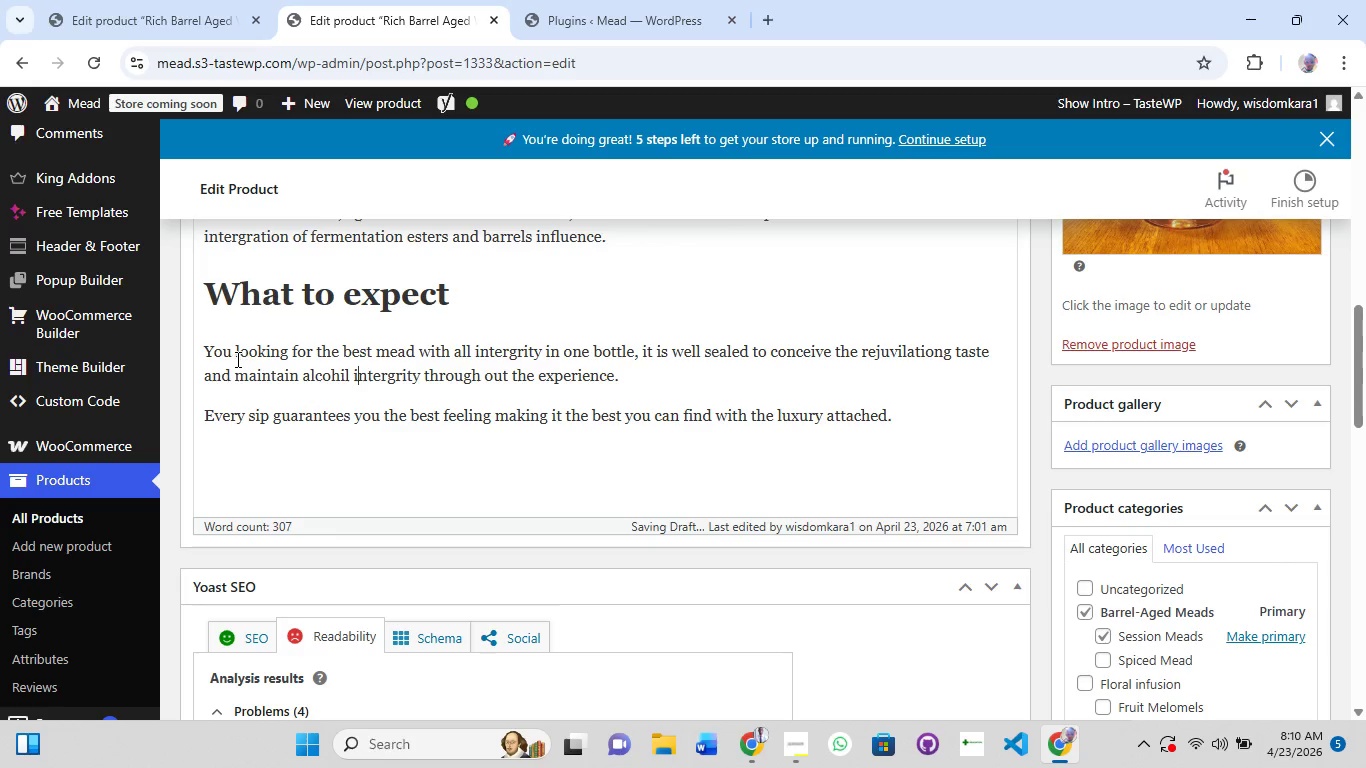 
left_click([235, 358])
 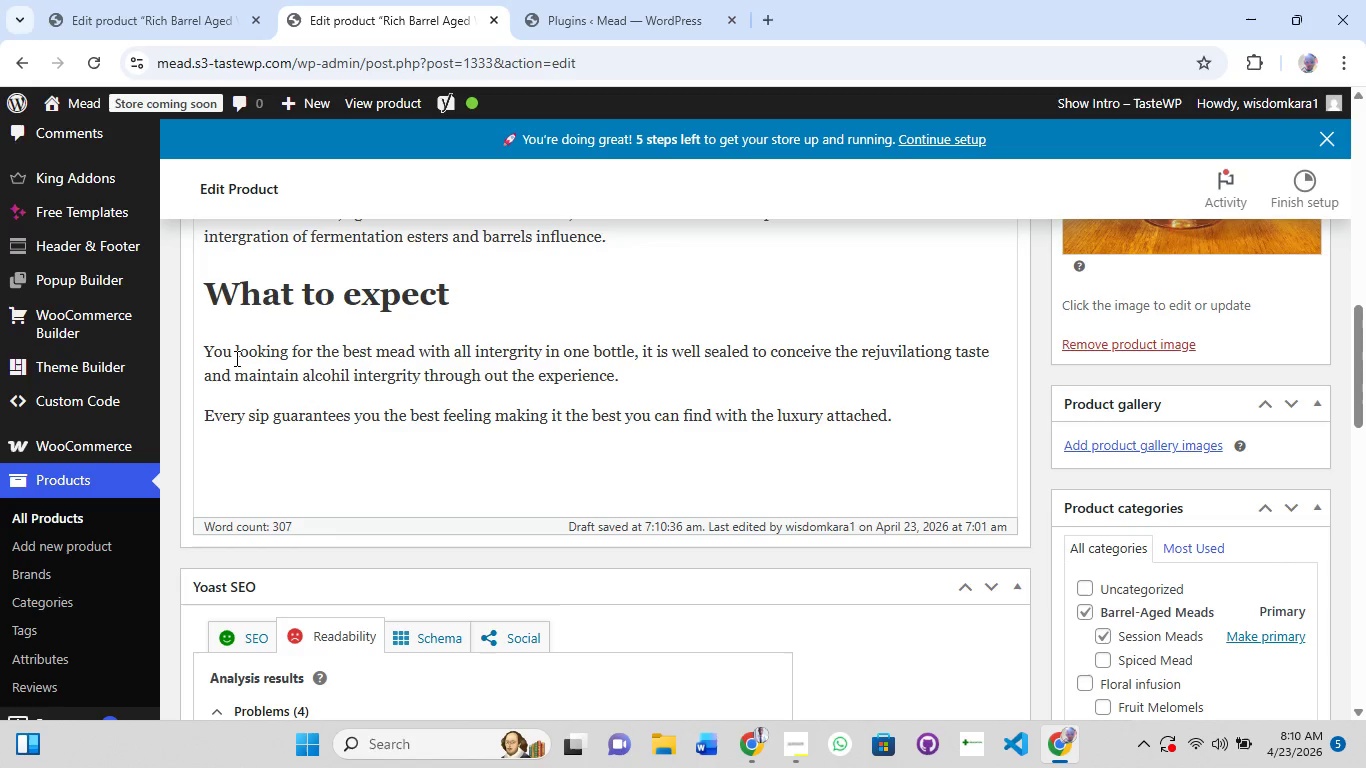 
key(Backspace)
 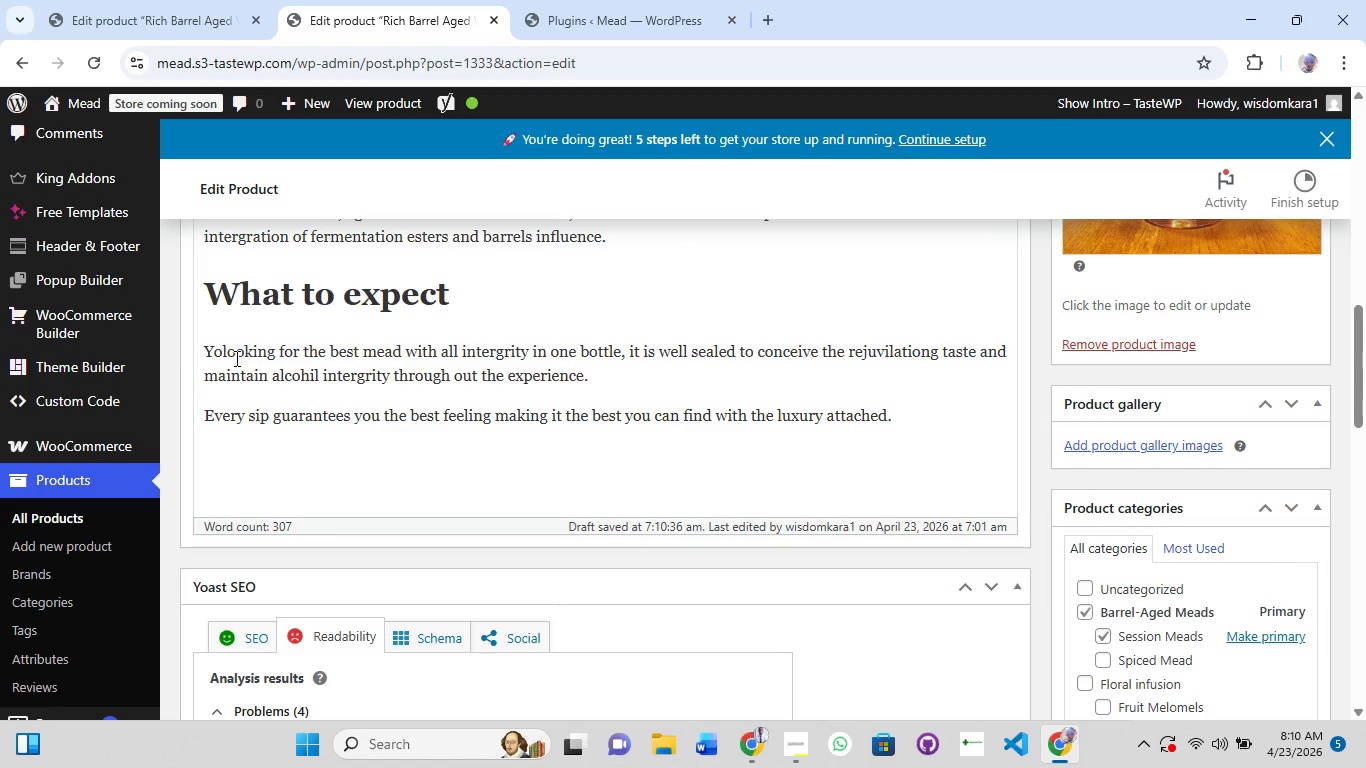 
key(Backspace)
 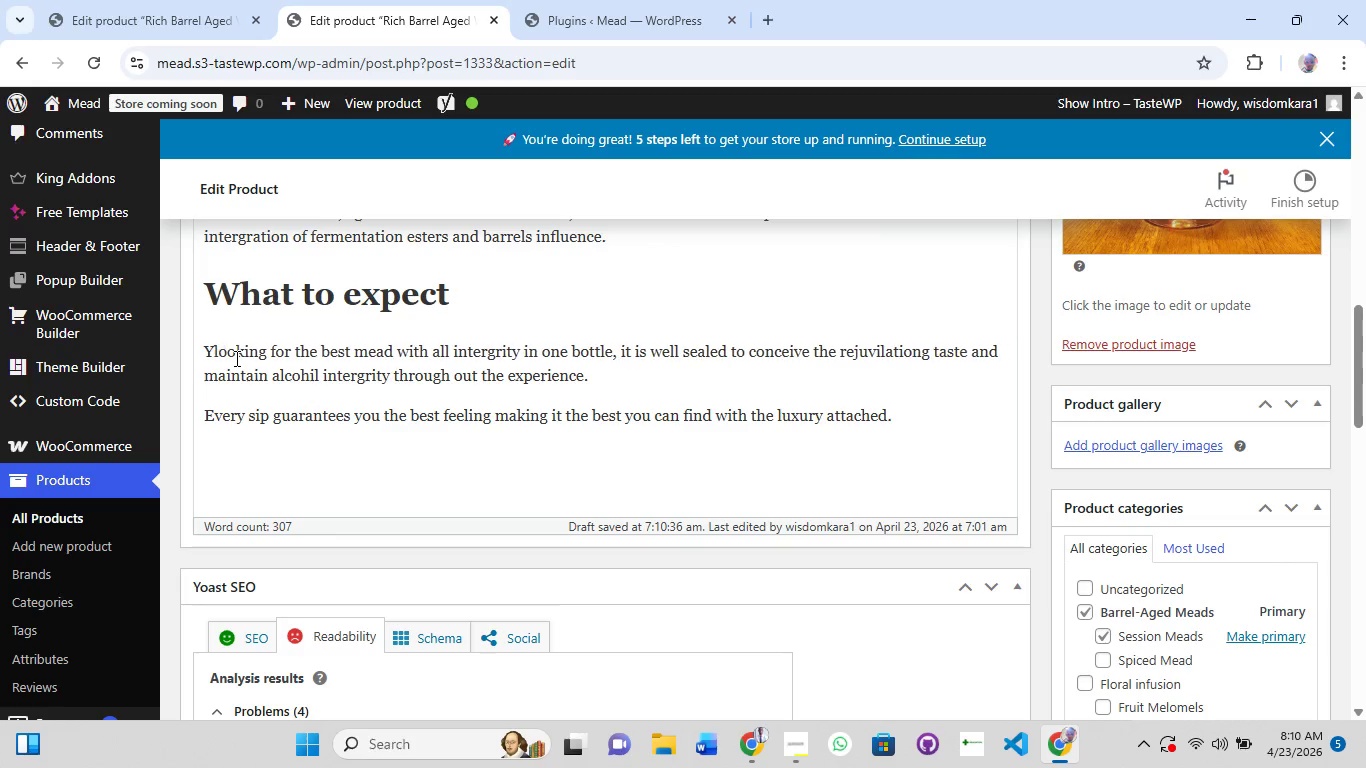 
key(Backspace)
 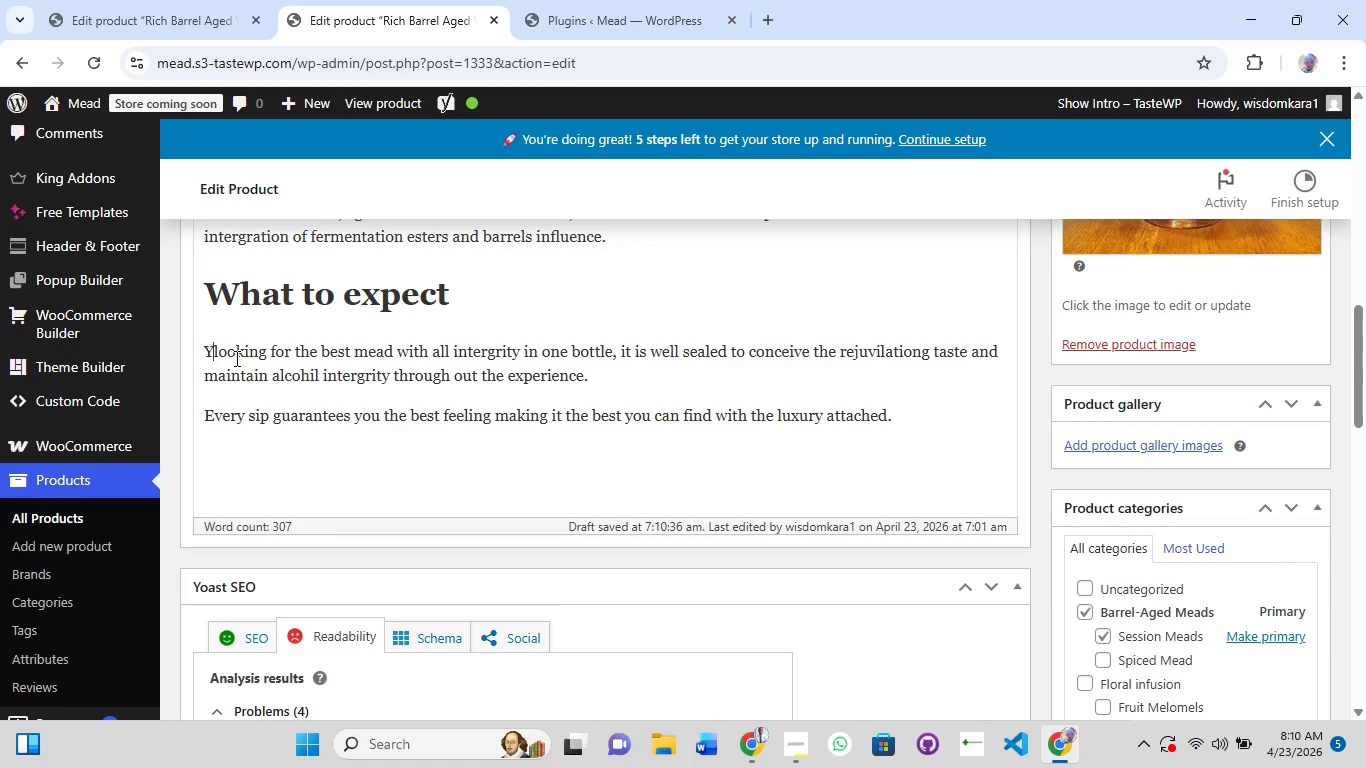 
key(Backspace)
 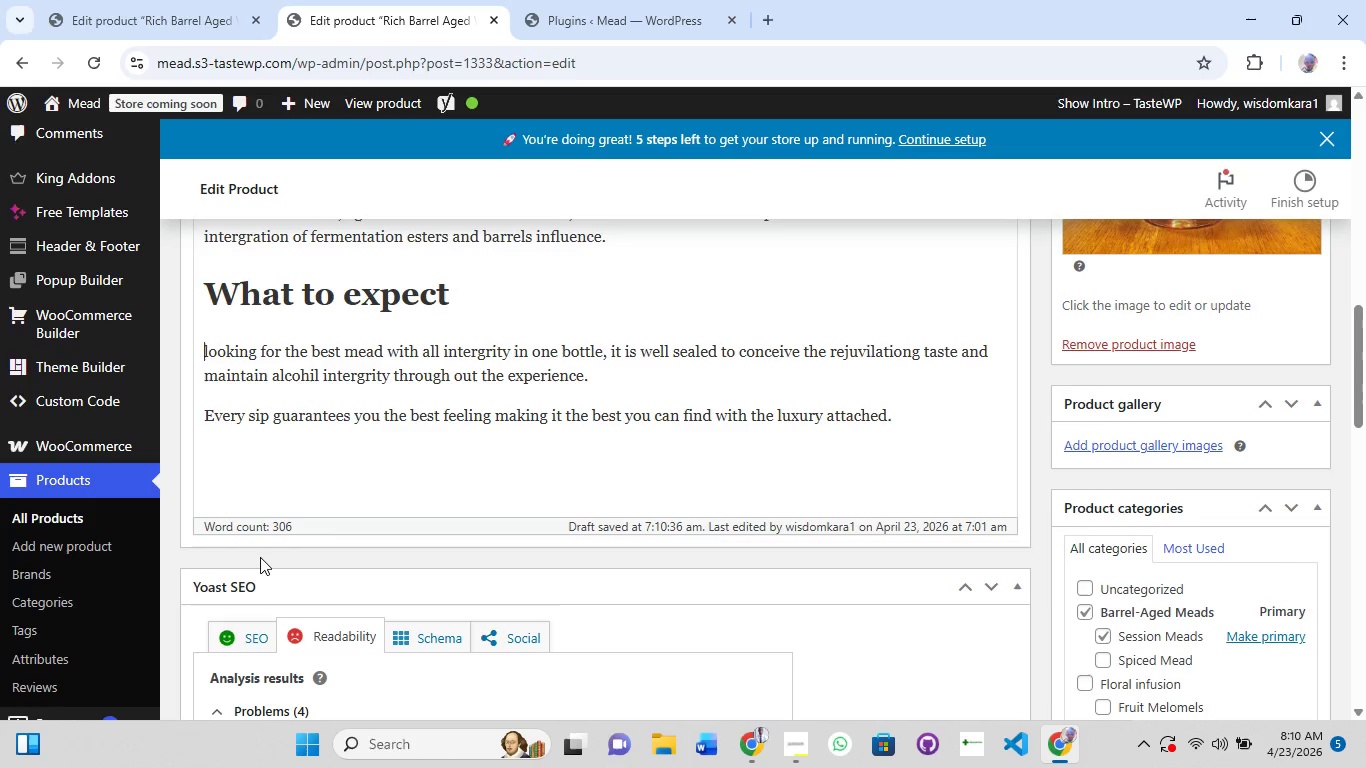 
scroll: coordinate [260, 557], scroll_direction: down, amount: 1.0
 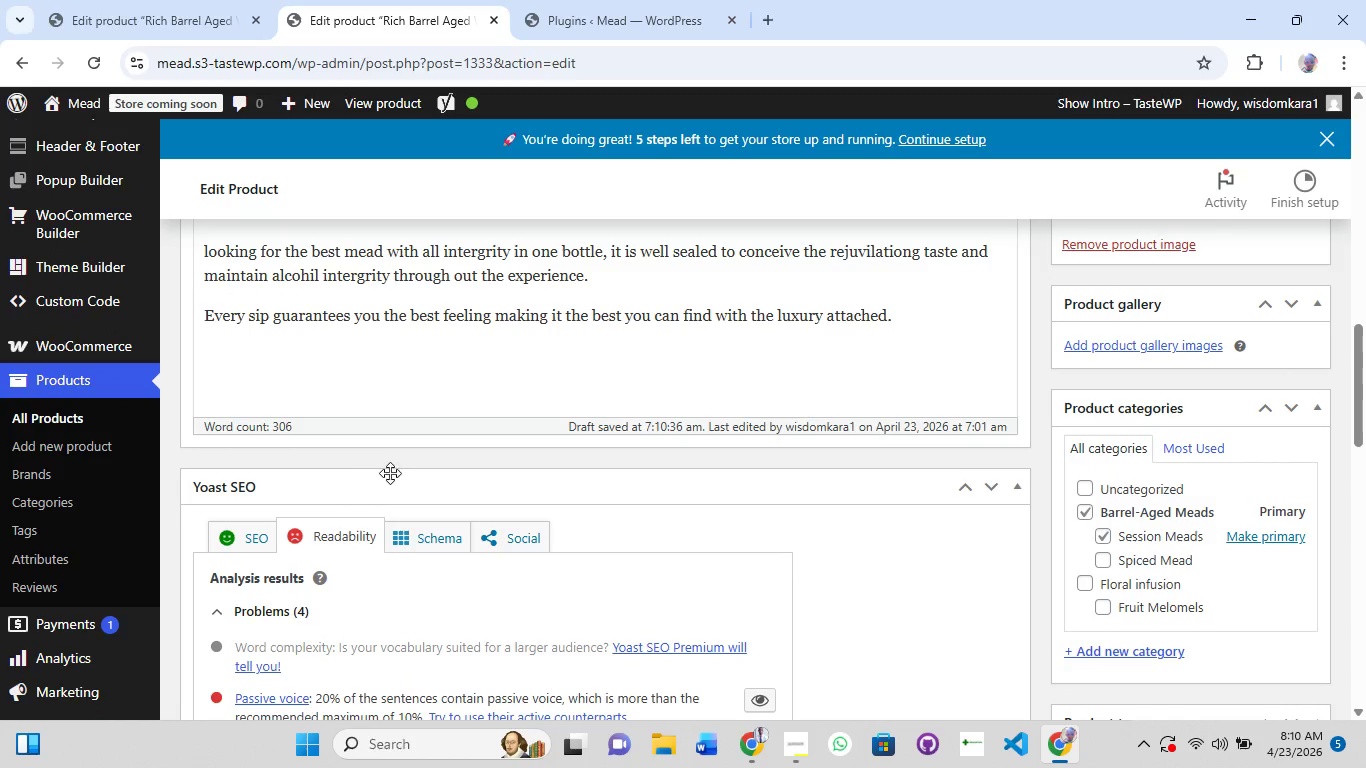 
left_click_drag(start_coordinate=[390, 473], to_coordinate=[396, 396])
 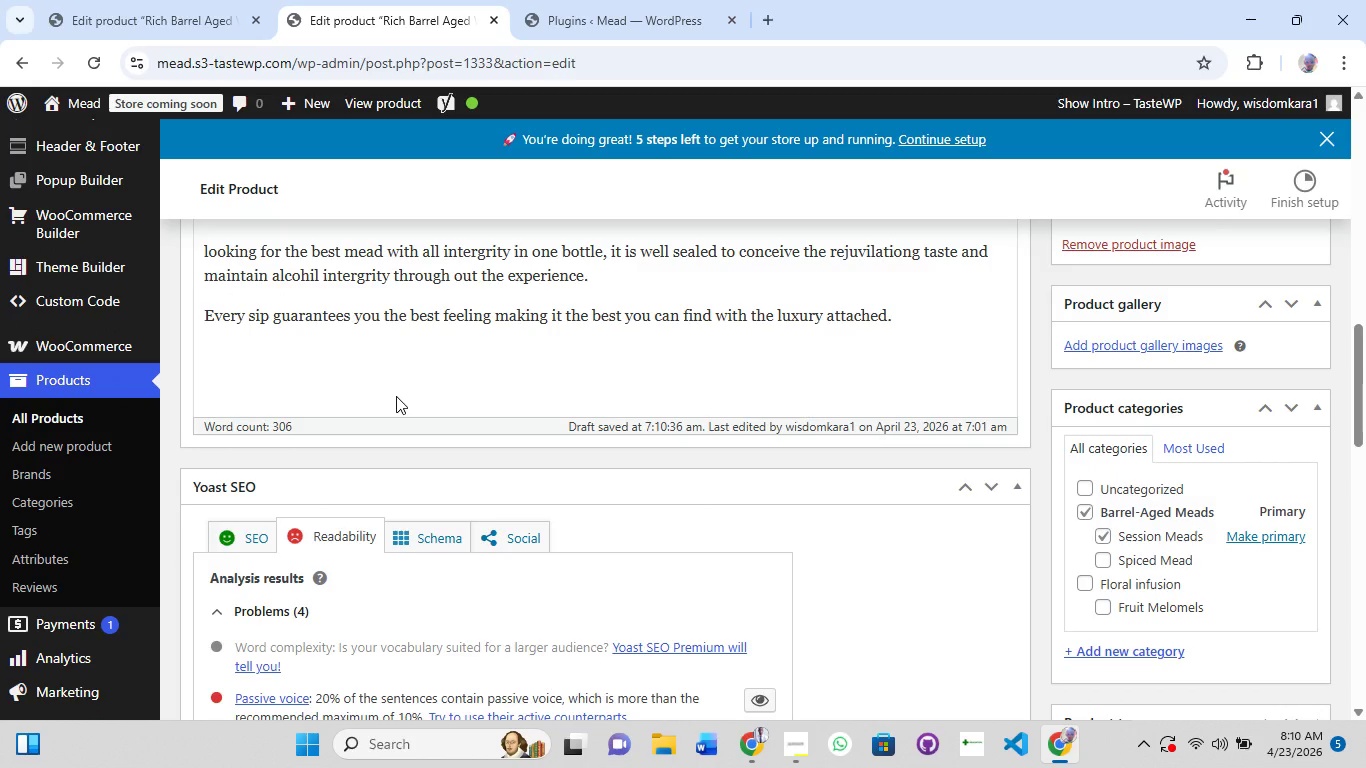 
left_click([396, 396])
 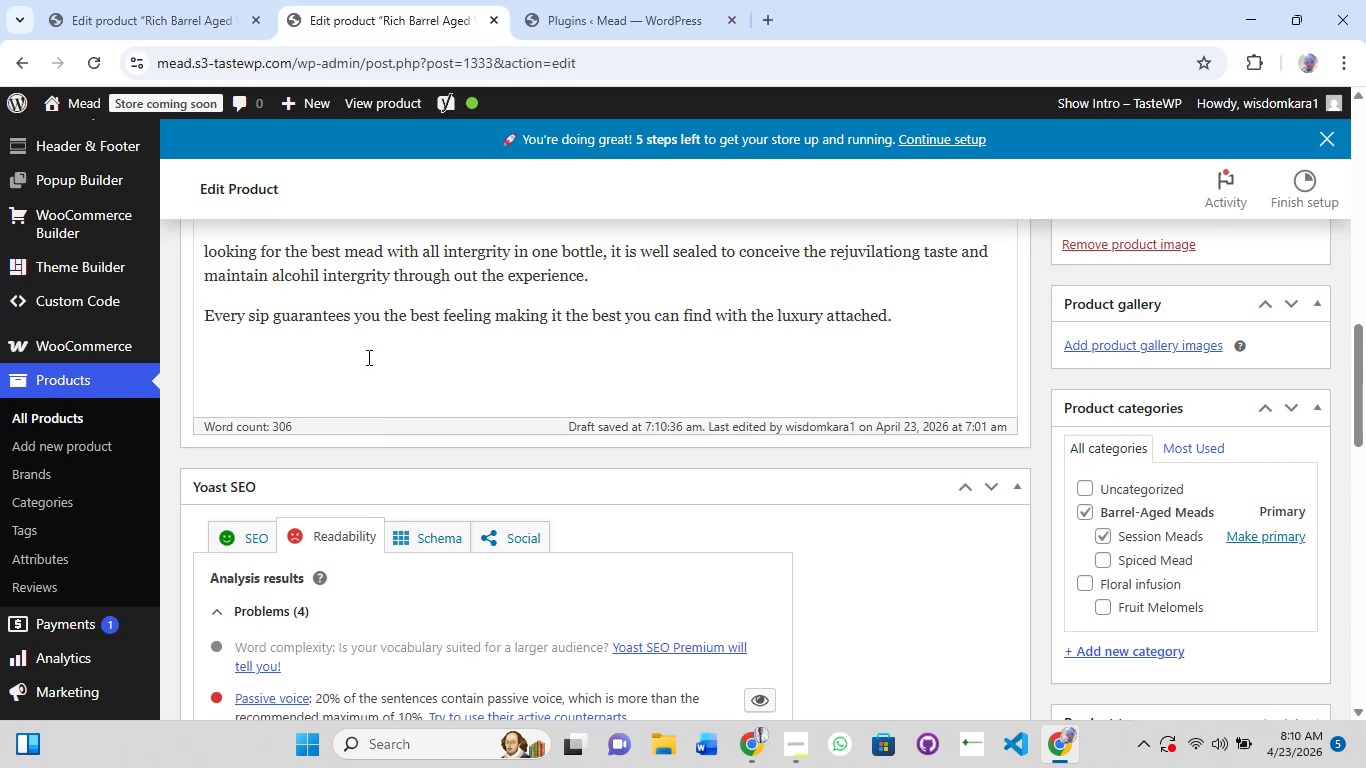 
scroll: coordinate [391, 586], scroll_direction: down, amount: 1.0
 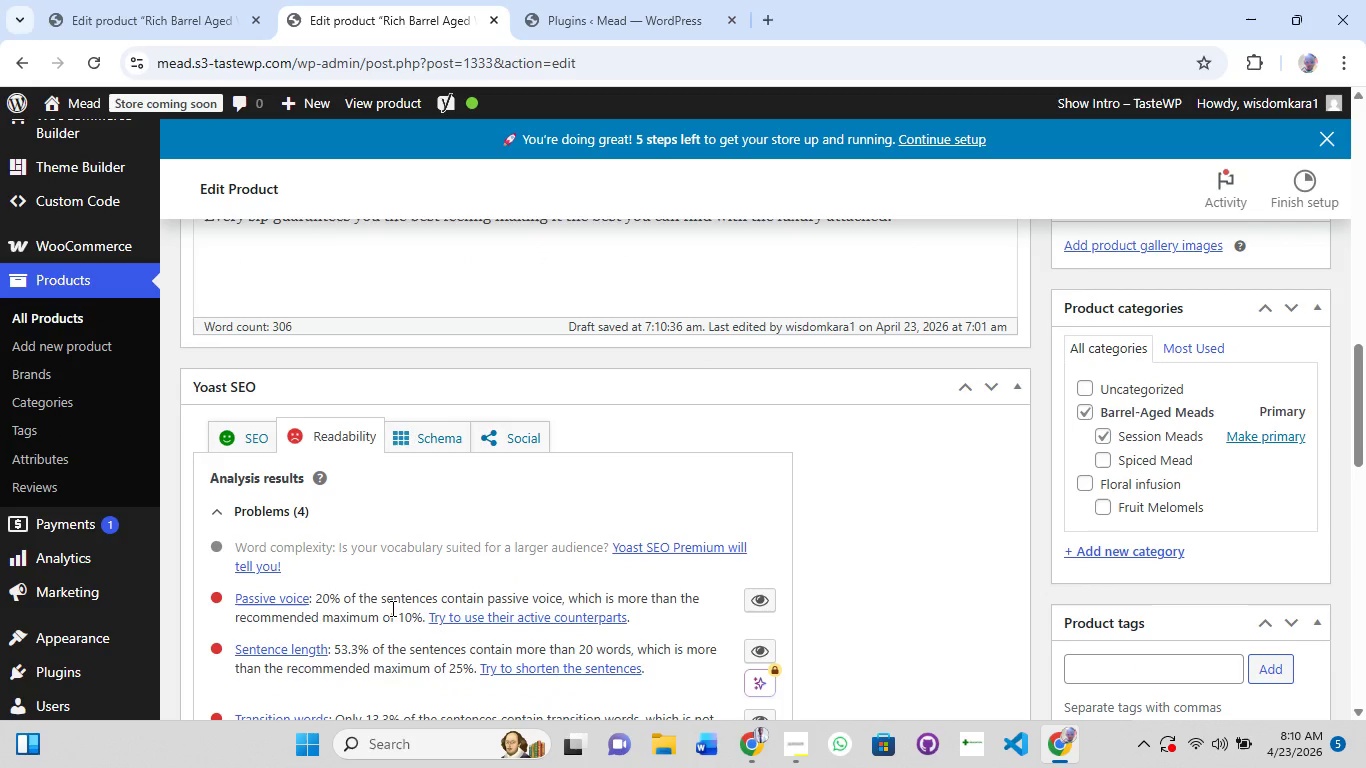 
scroll: coordinate [391, 608], scroll_direction: up, amount: 3.0
 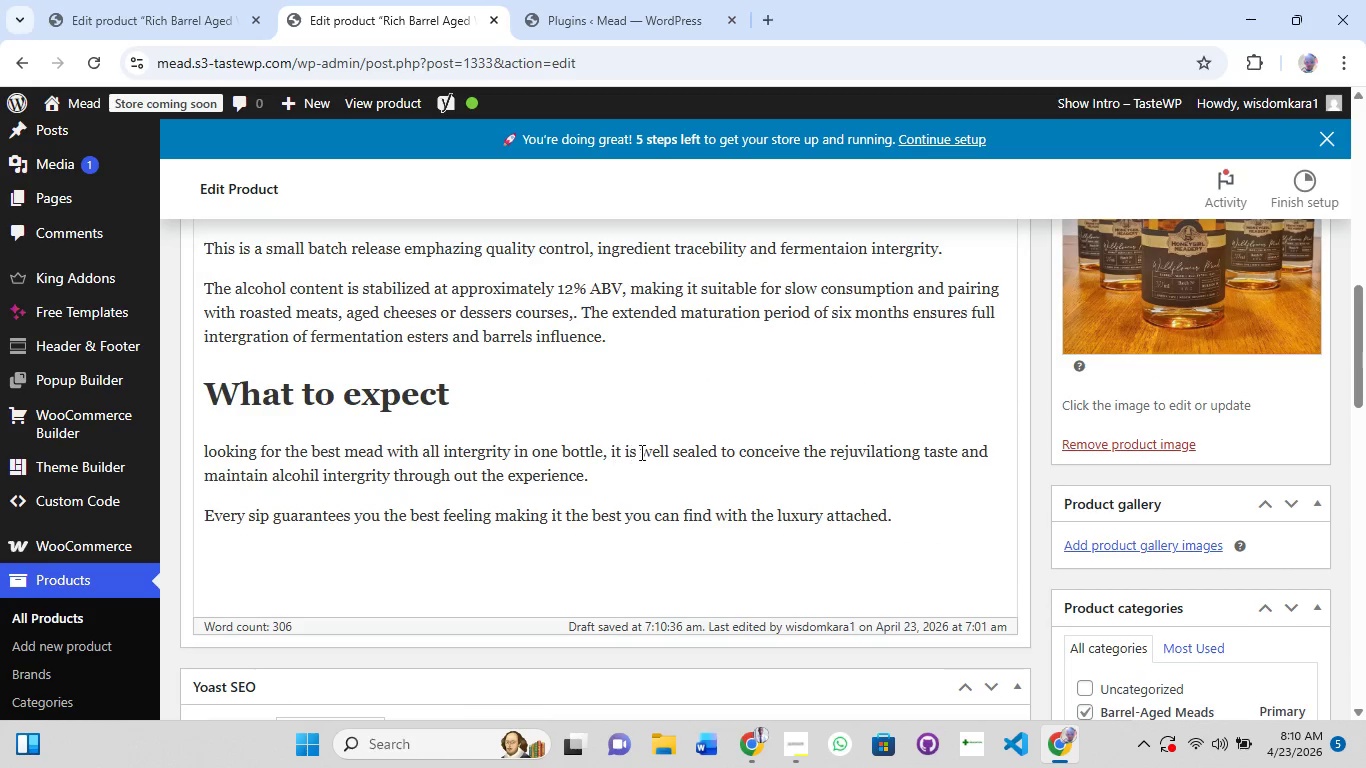 
wait(12.7)
 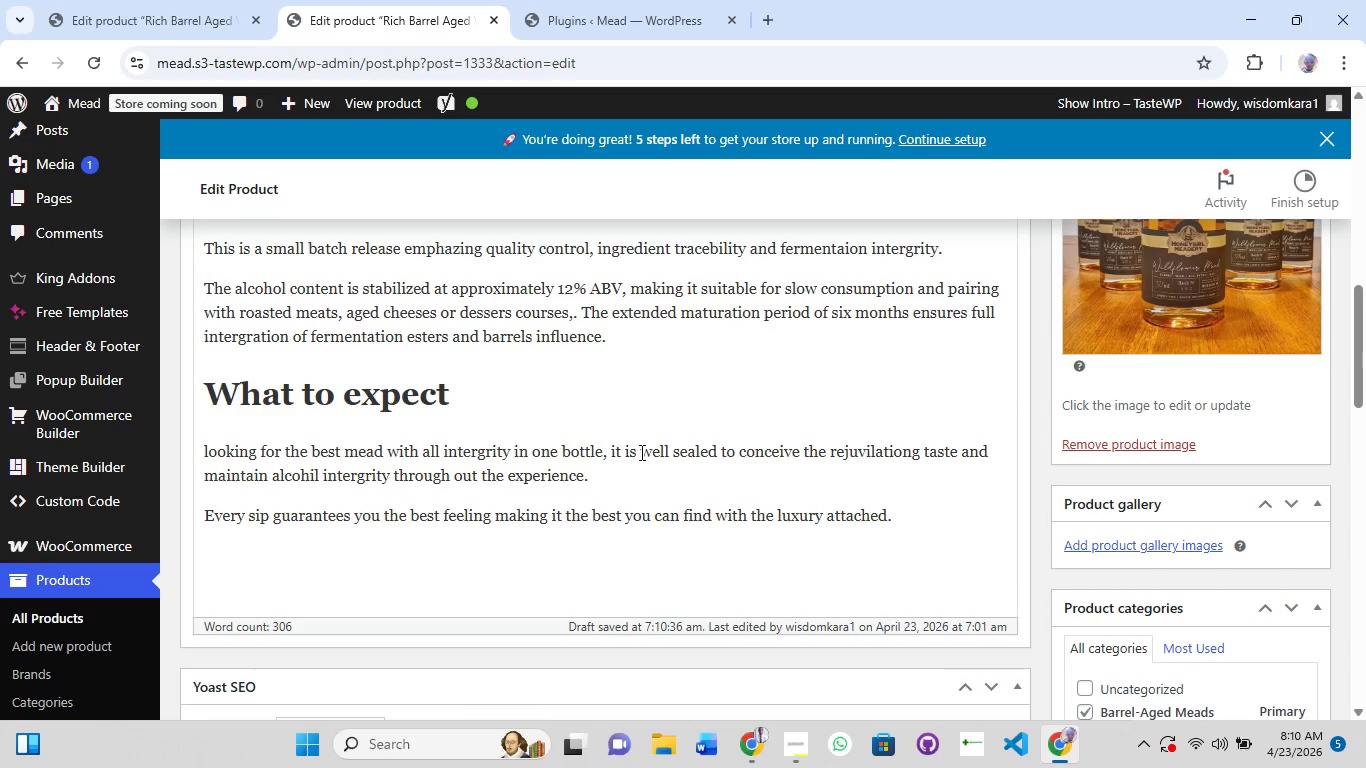 
left_click_drag(start_coordinate=[924, 454], to_coordinate=[831, 462])
 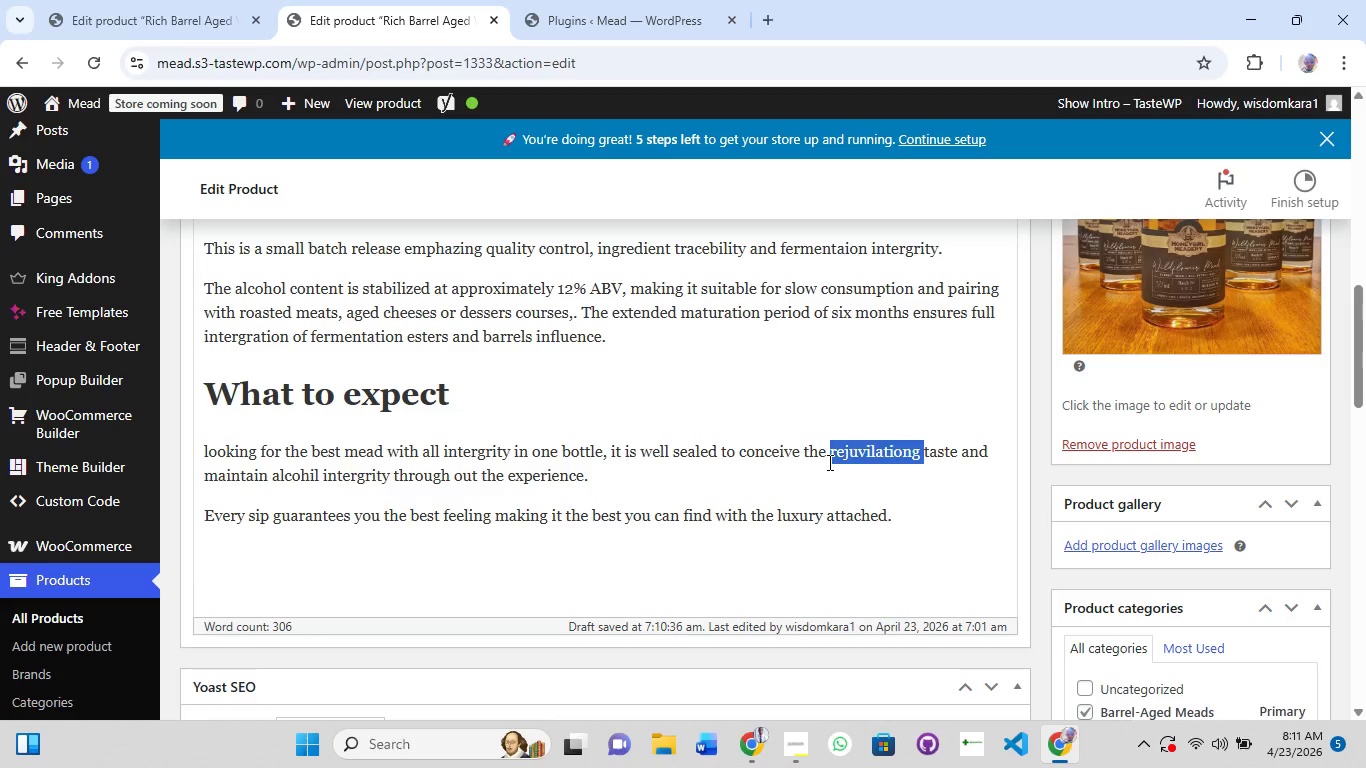 
key(Backspace)
 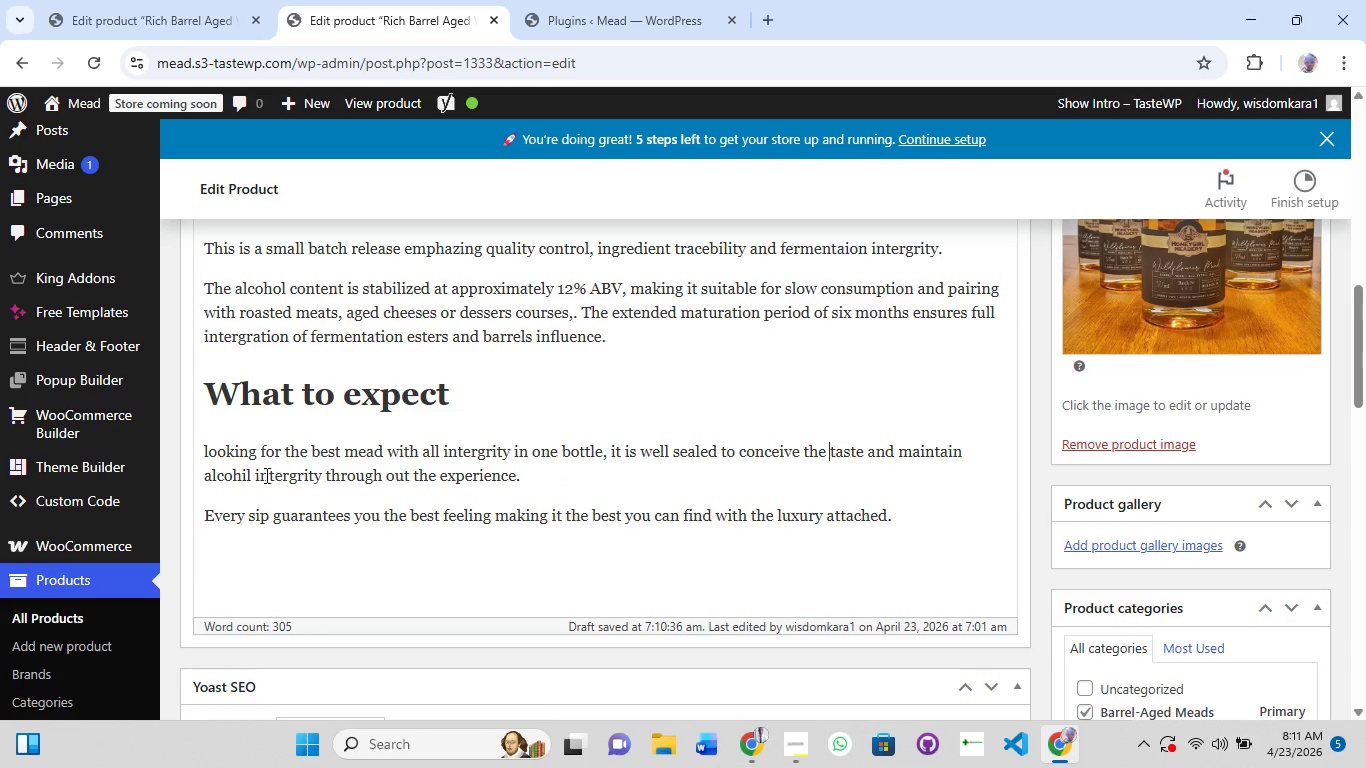 
left_click([254, 474])
 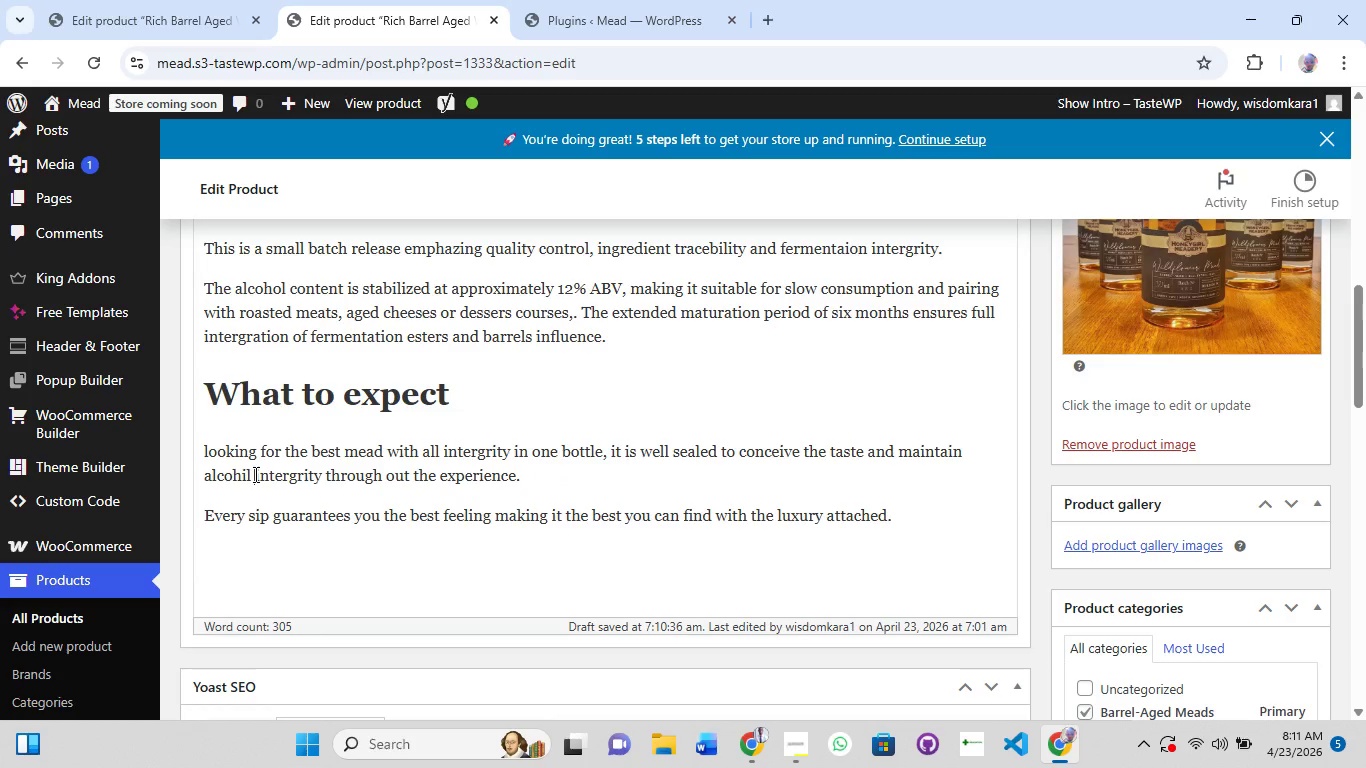 
key(Backspace)
key(Backspace)
key(Backspace)
type(ol )
 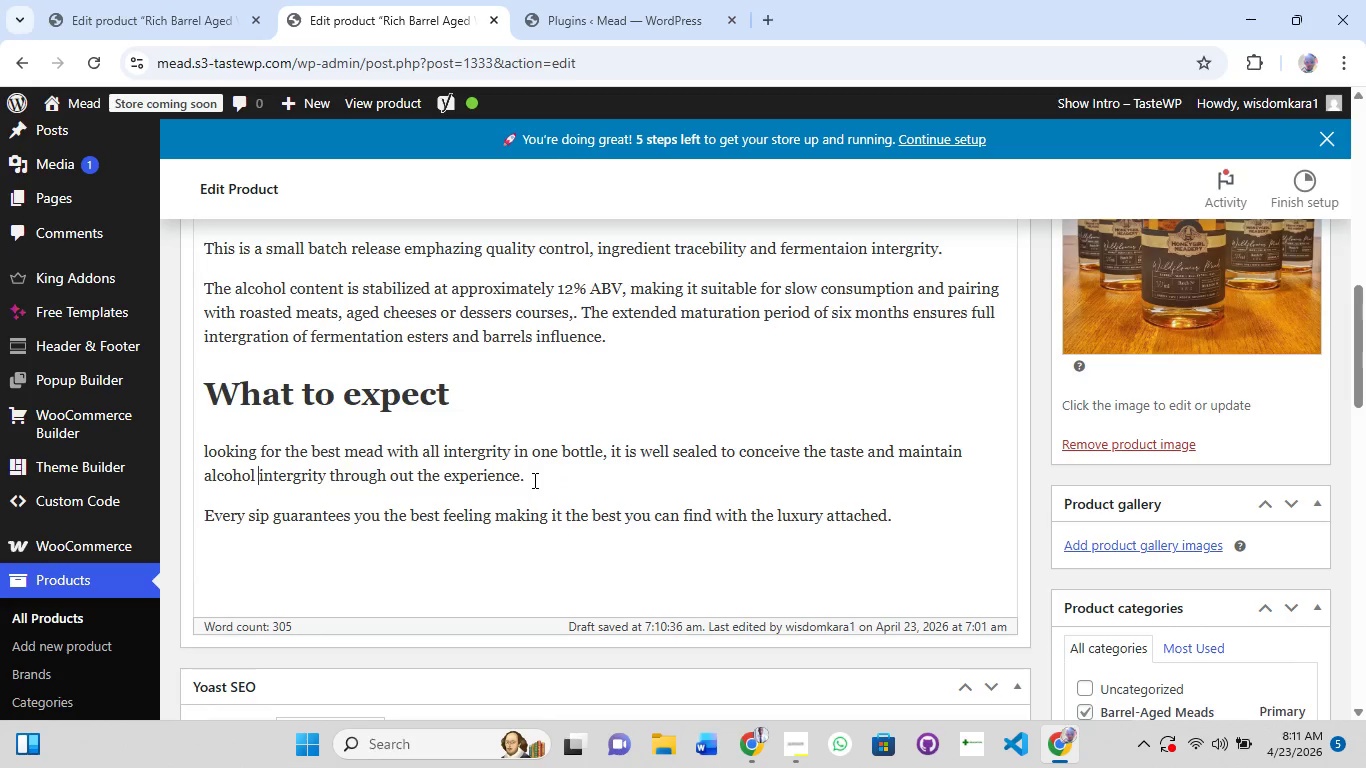 
left_click_drag(start_coordinate=[533, 480], to_coordinate=[327, 483])
 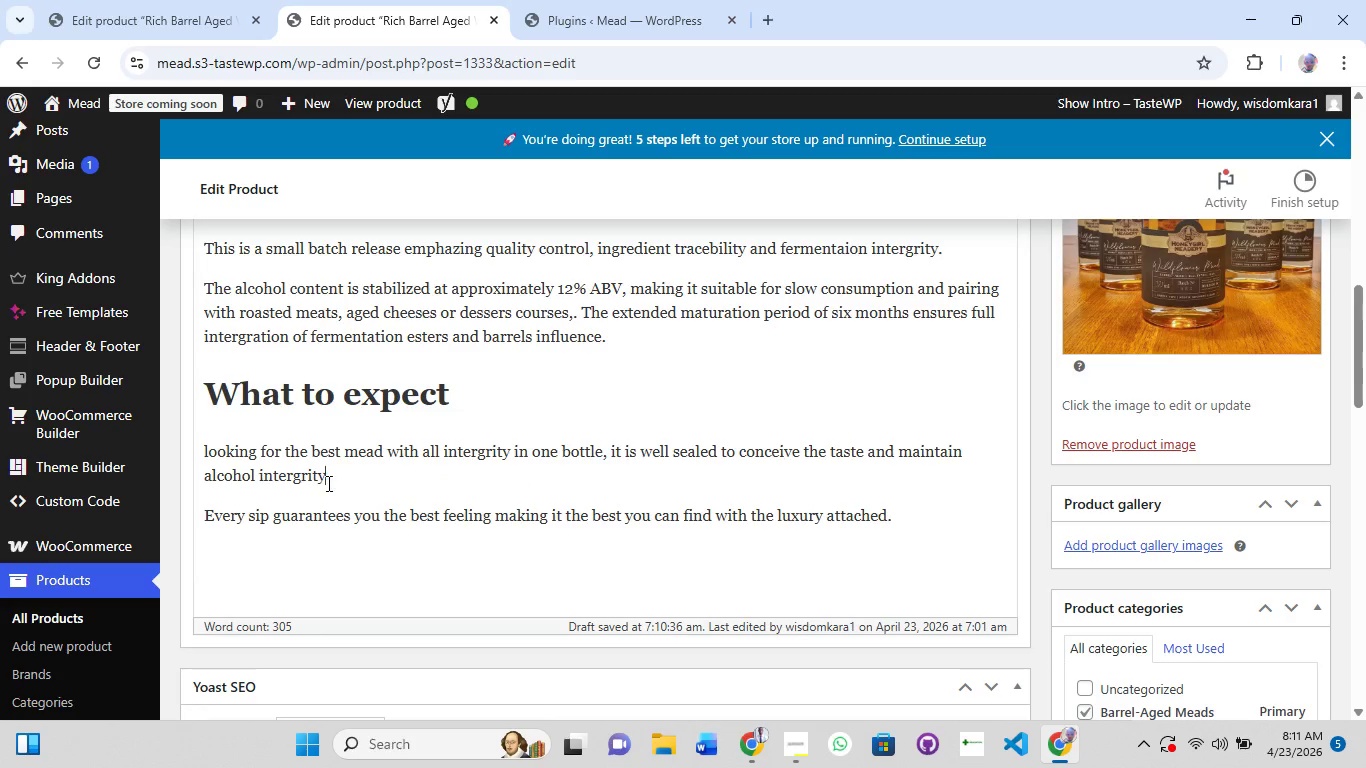 
key(Backspace)
 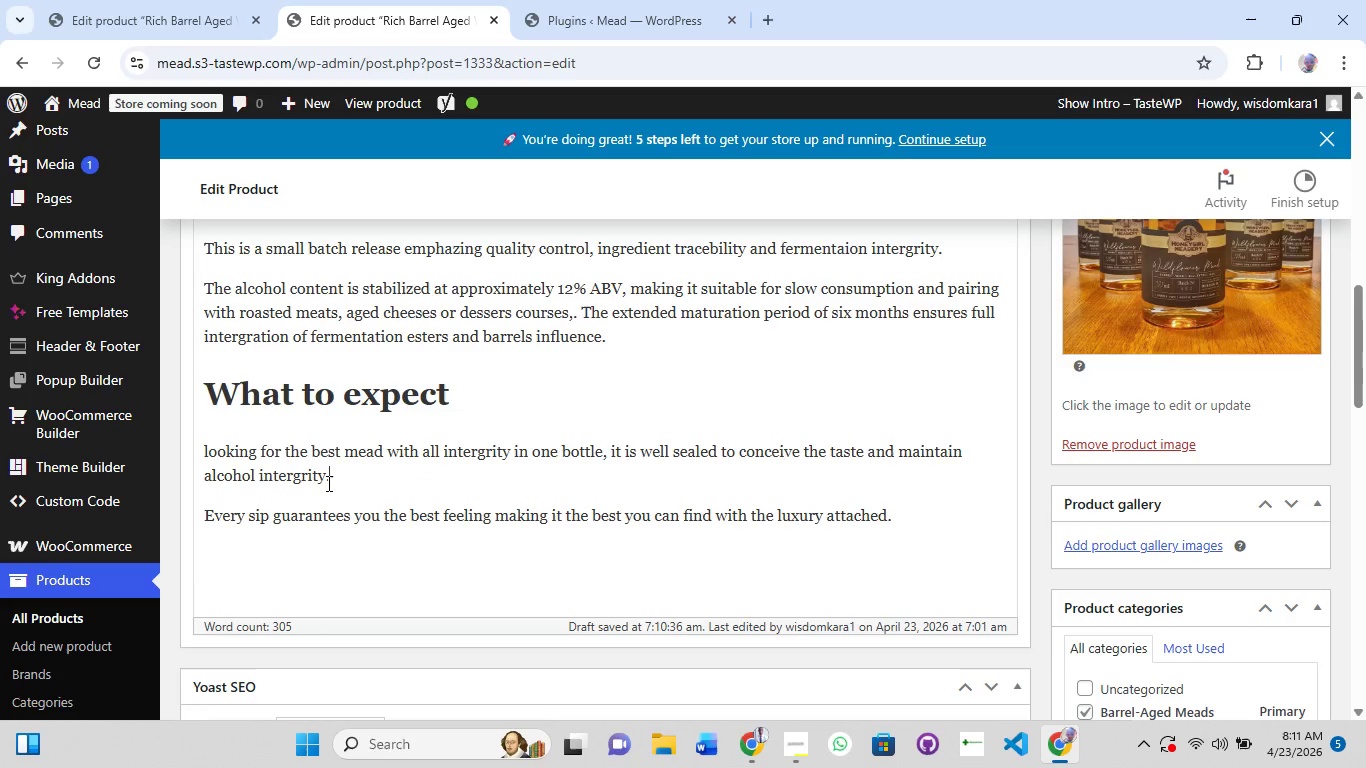 
key(Period)
 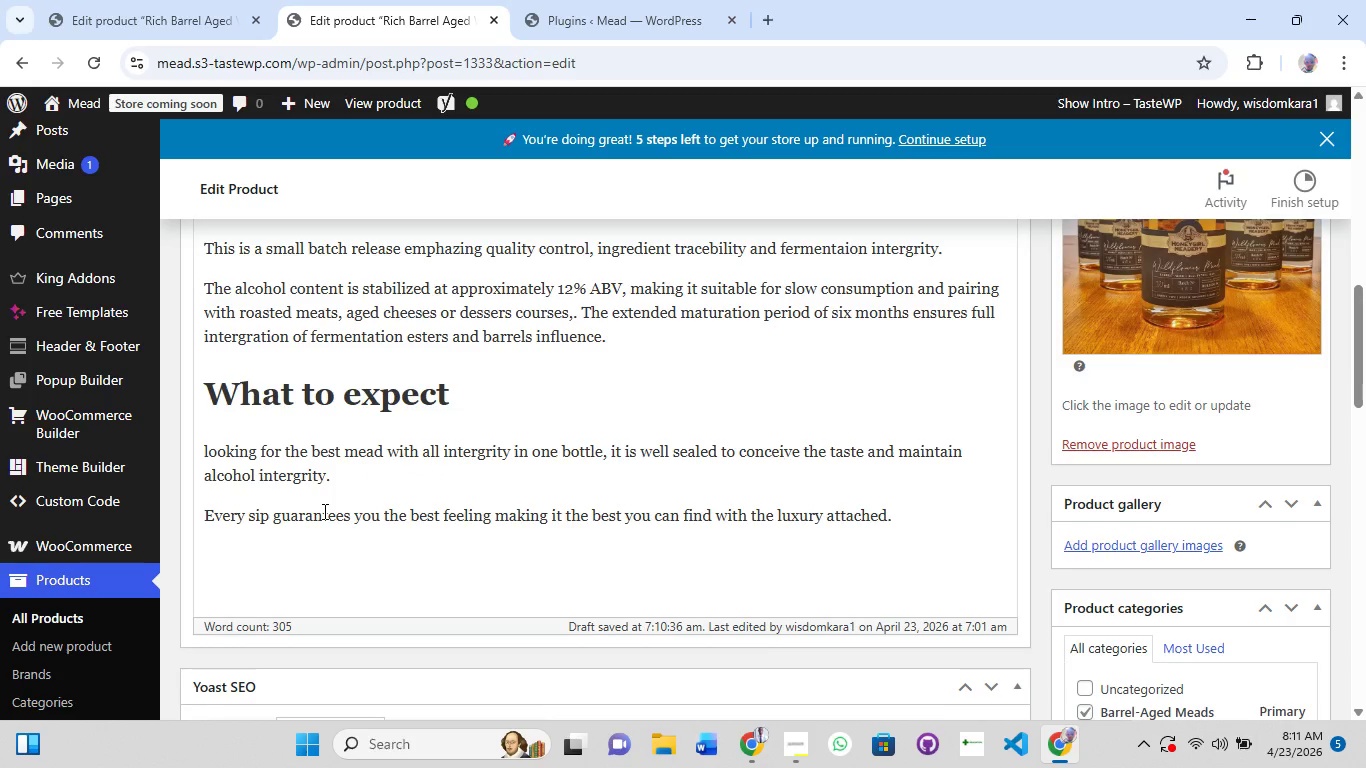 
scroll: coordinate [325, 521], scroll_direction: down, amount: 3.0
 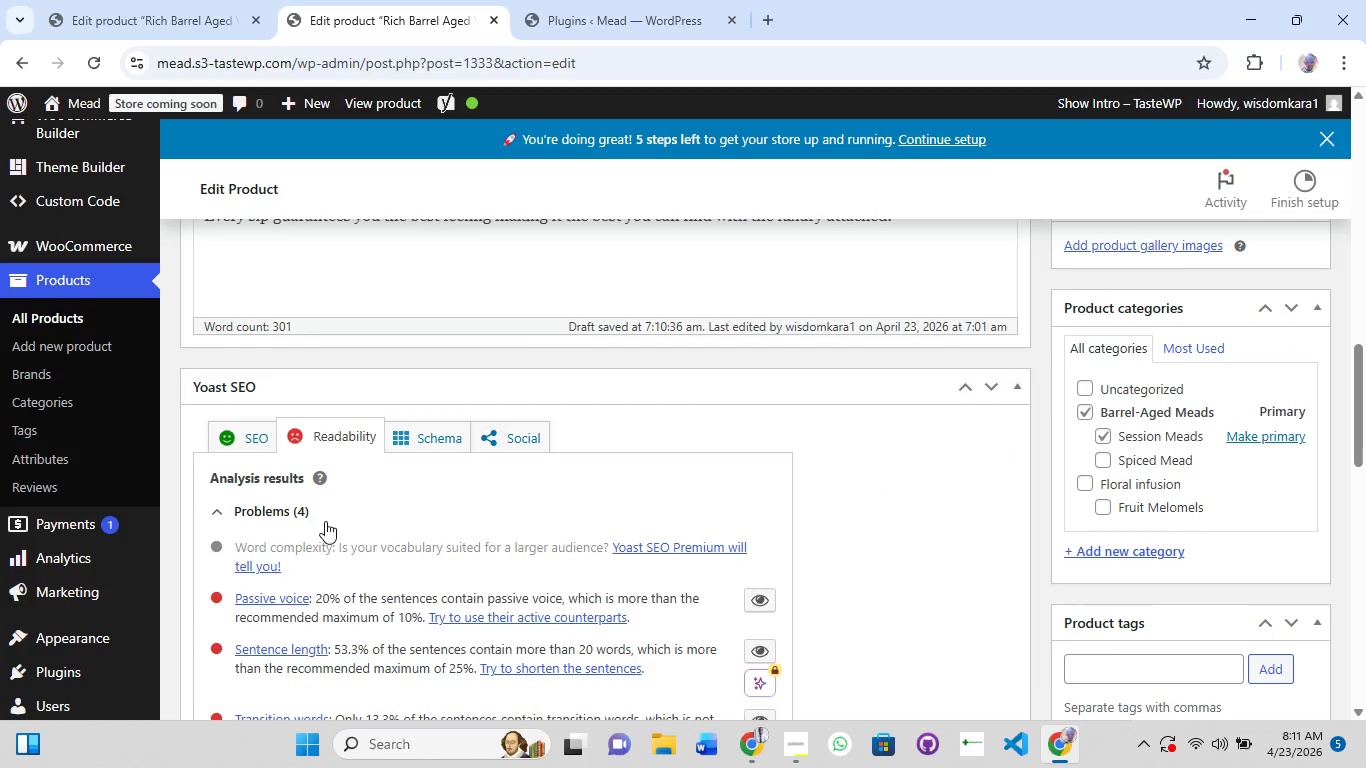 
left_click([748, 653])
 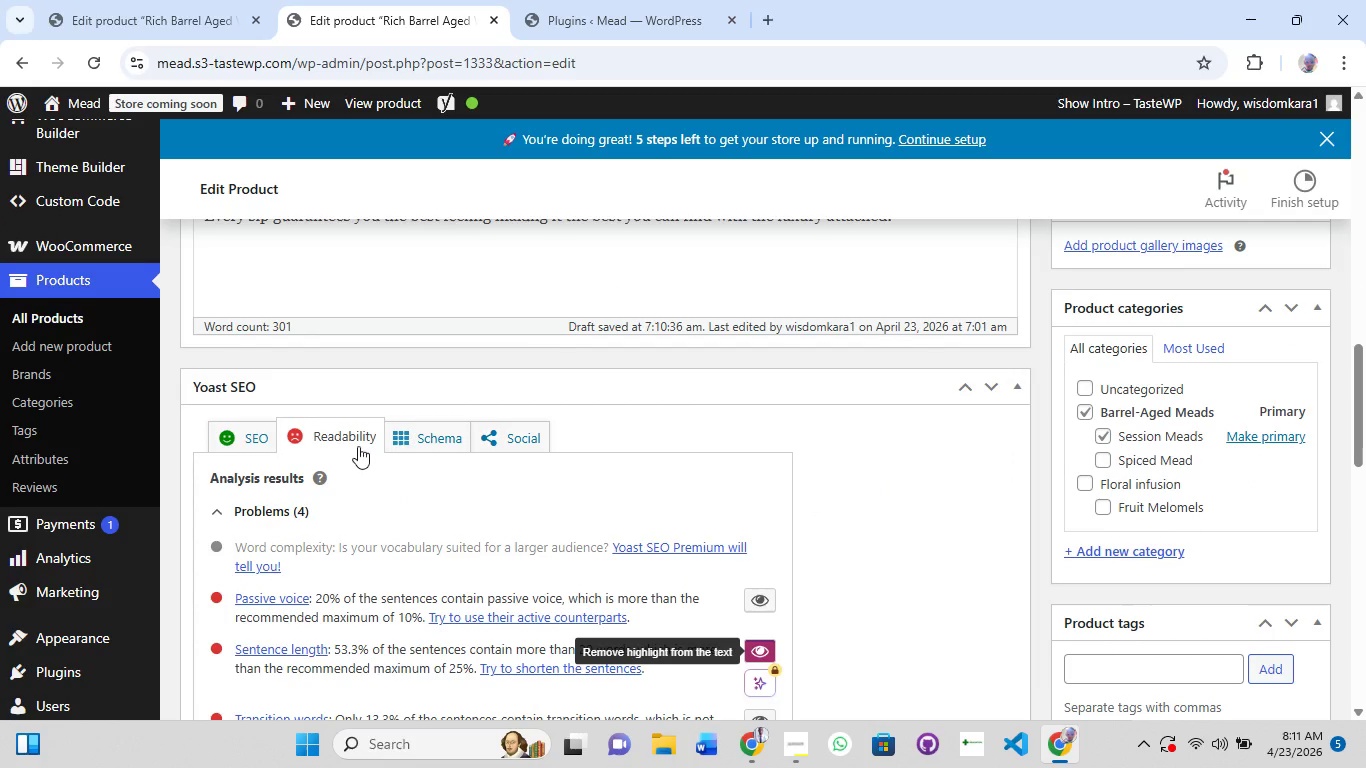 
scroll: coordinate [358, 446], scroll_direction: up, amount: 3.0
 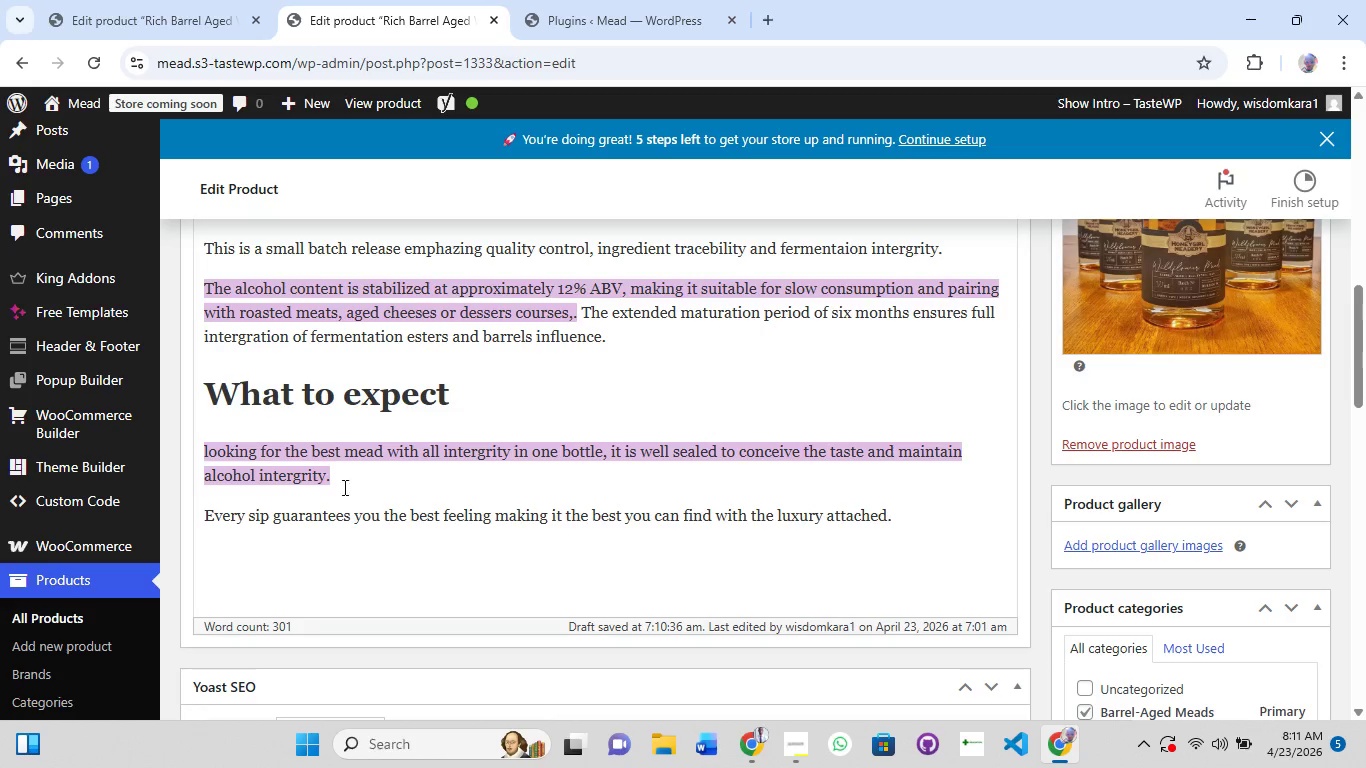 
left_click([336, 481])
 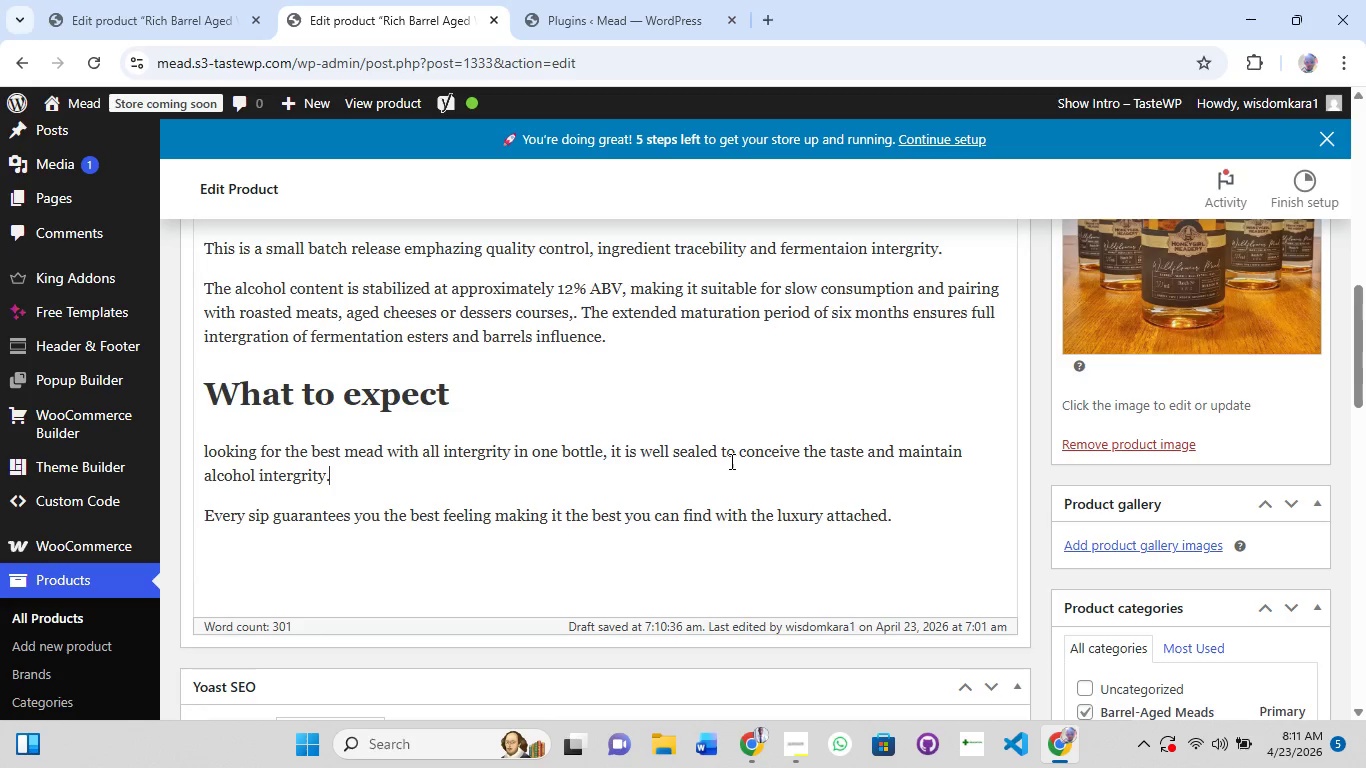 
wait(17.11)
 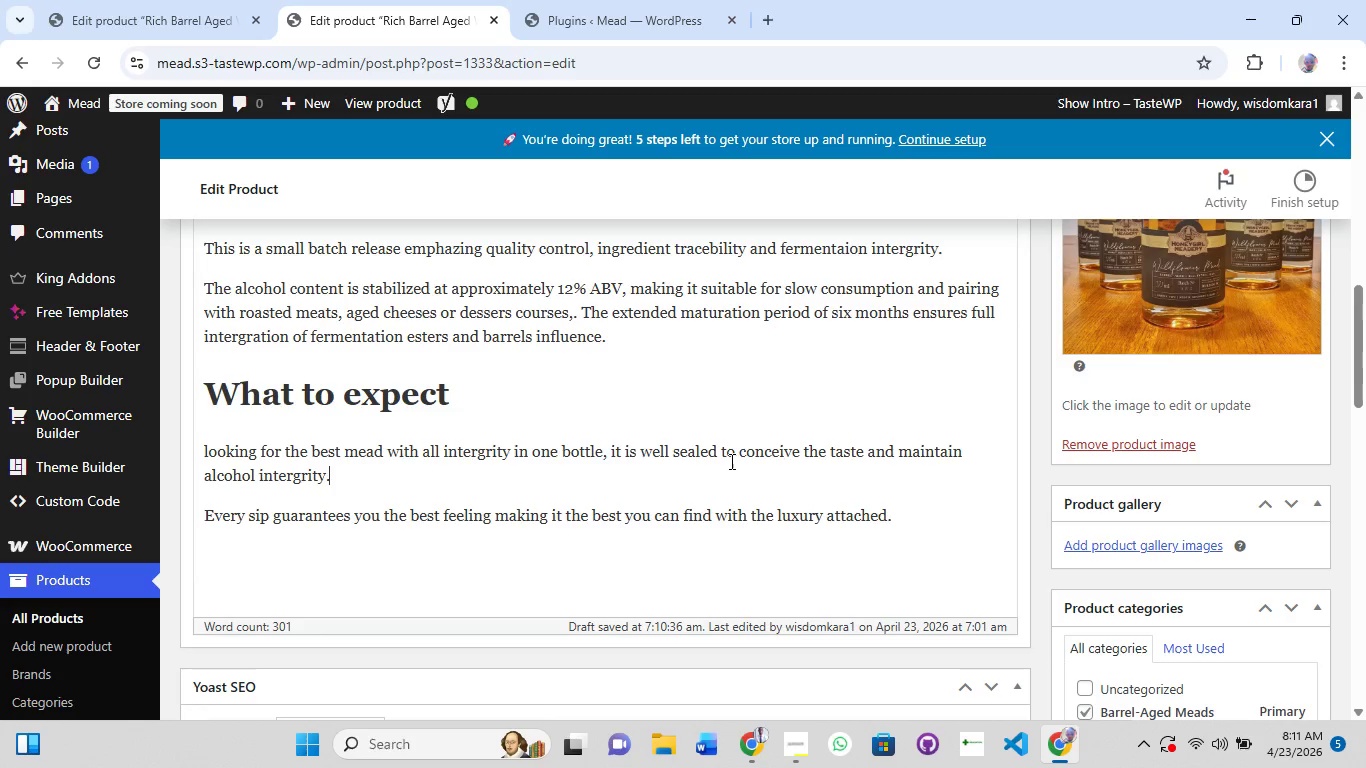 
left_click([610, 447])
 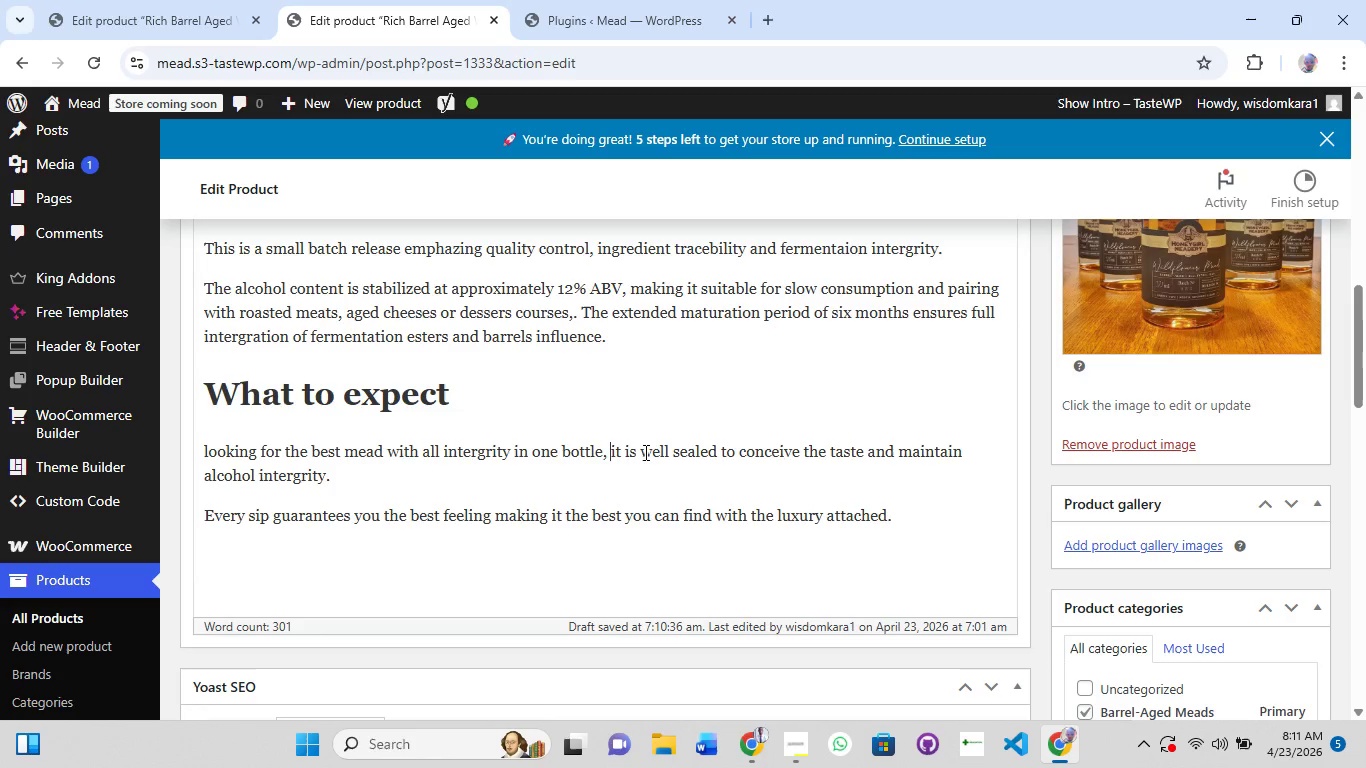 
wait(5.25)
 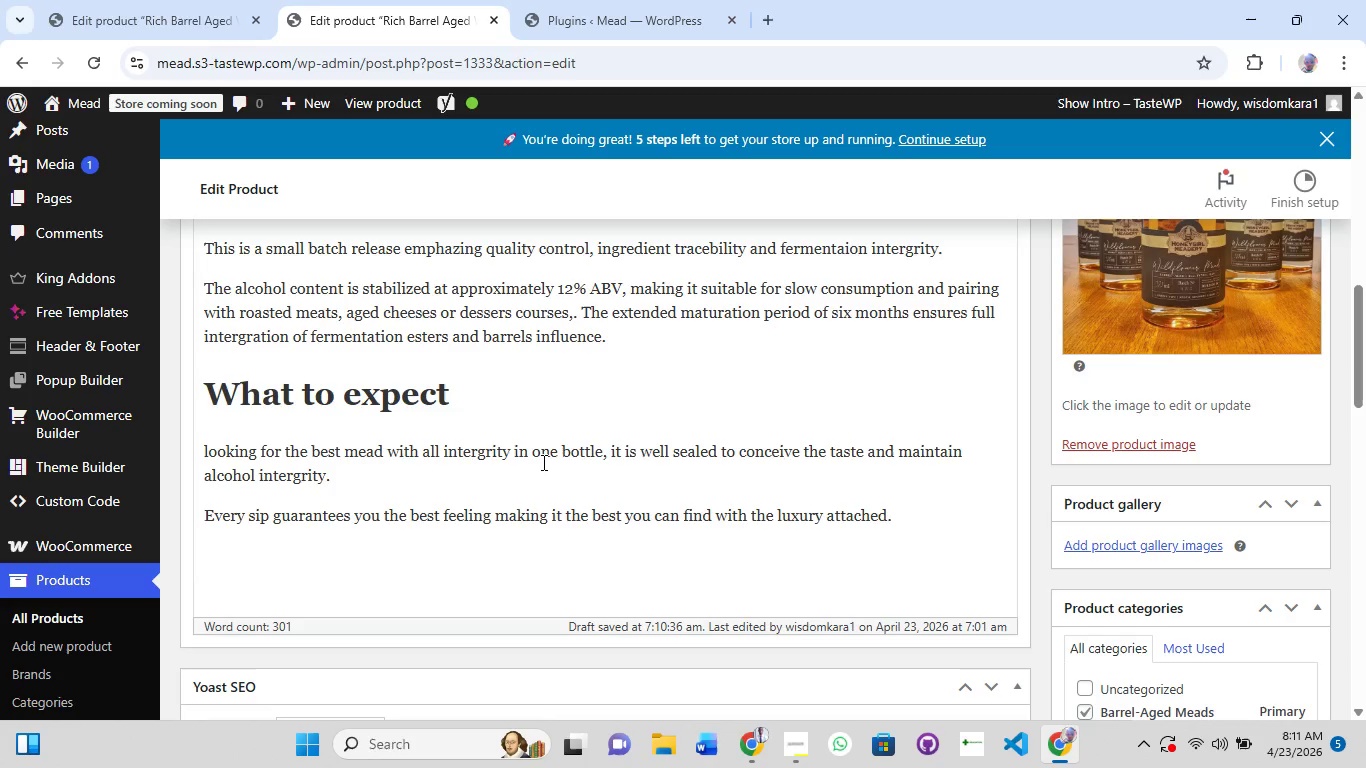 
left_click([627, 450])
 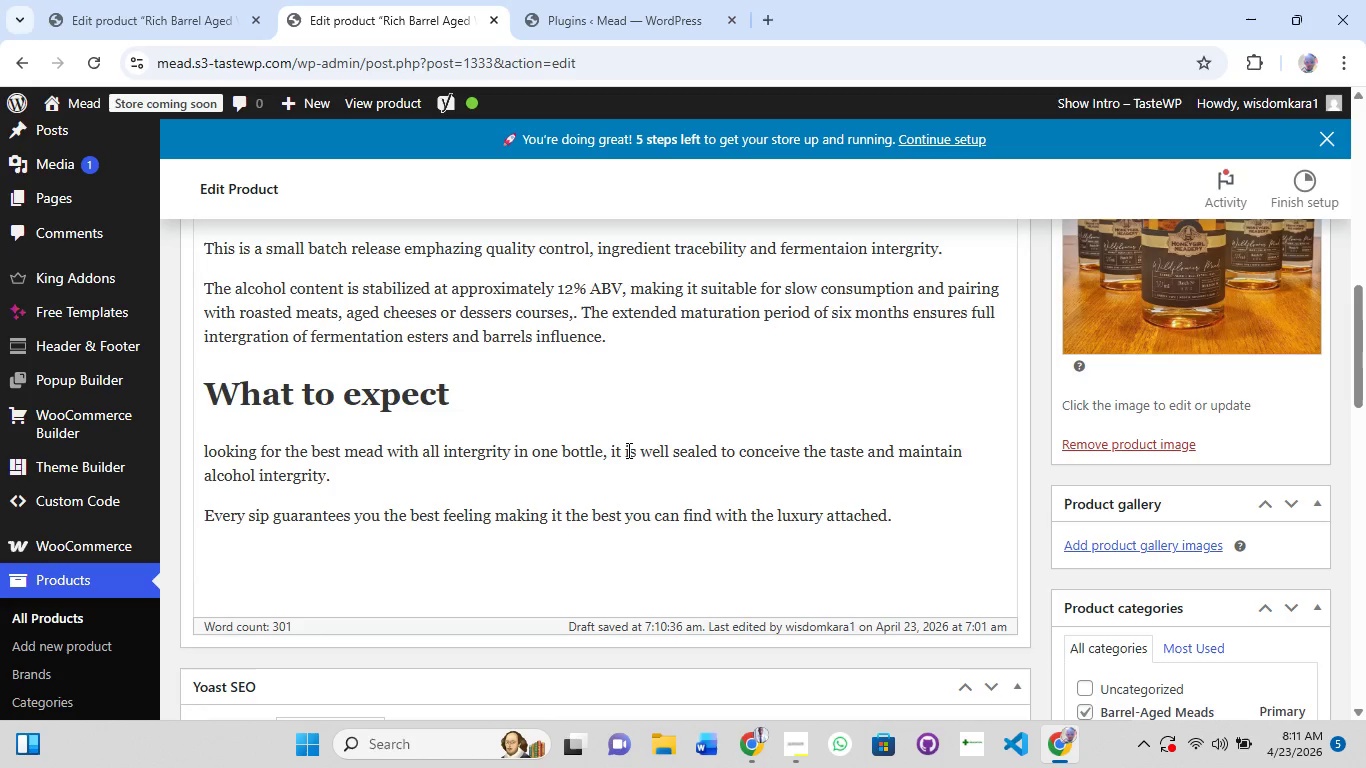 
key(Backspace)
 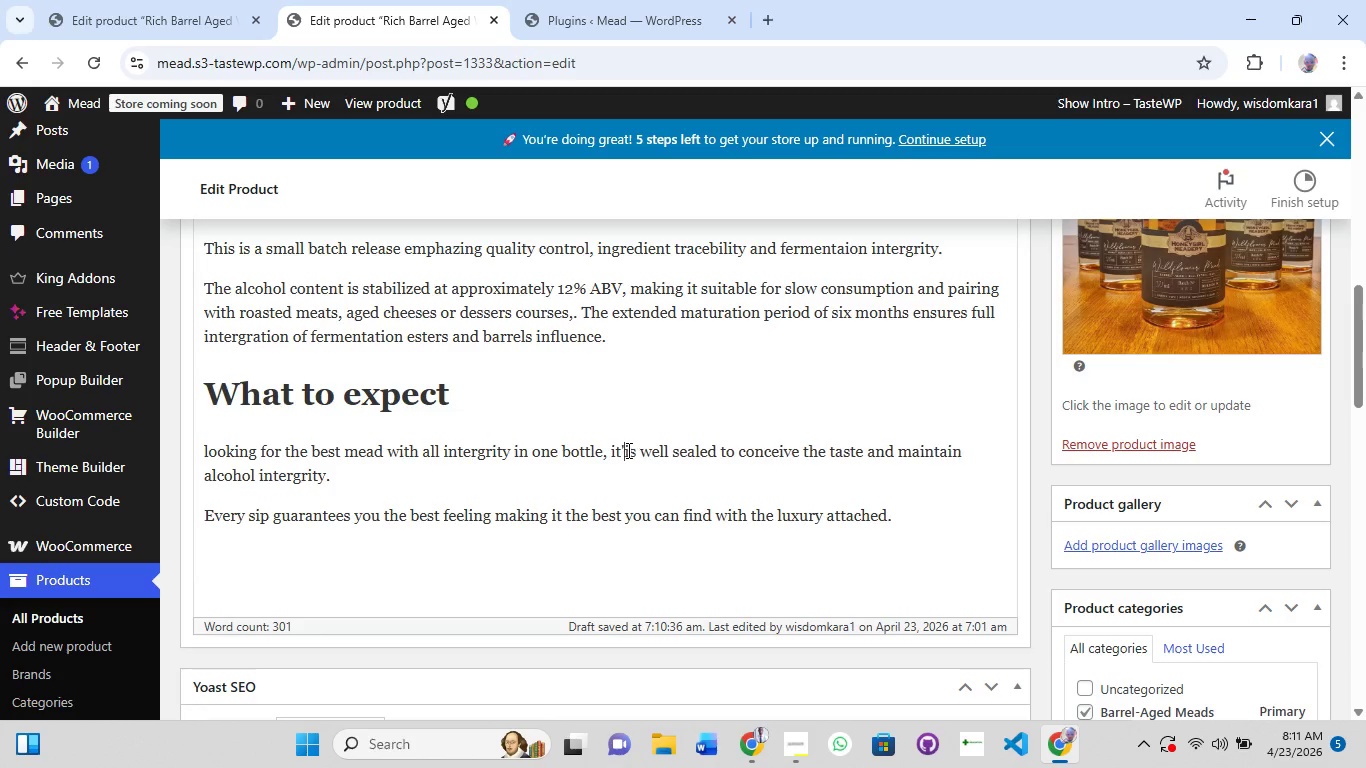 
key(Quote)
 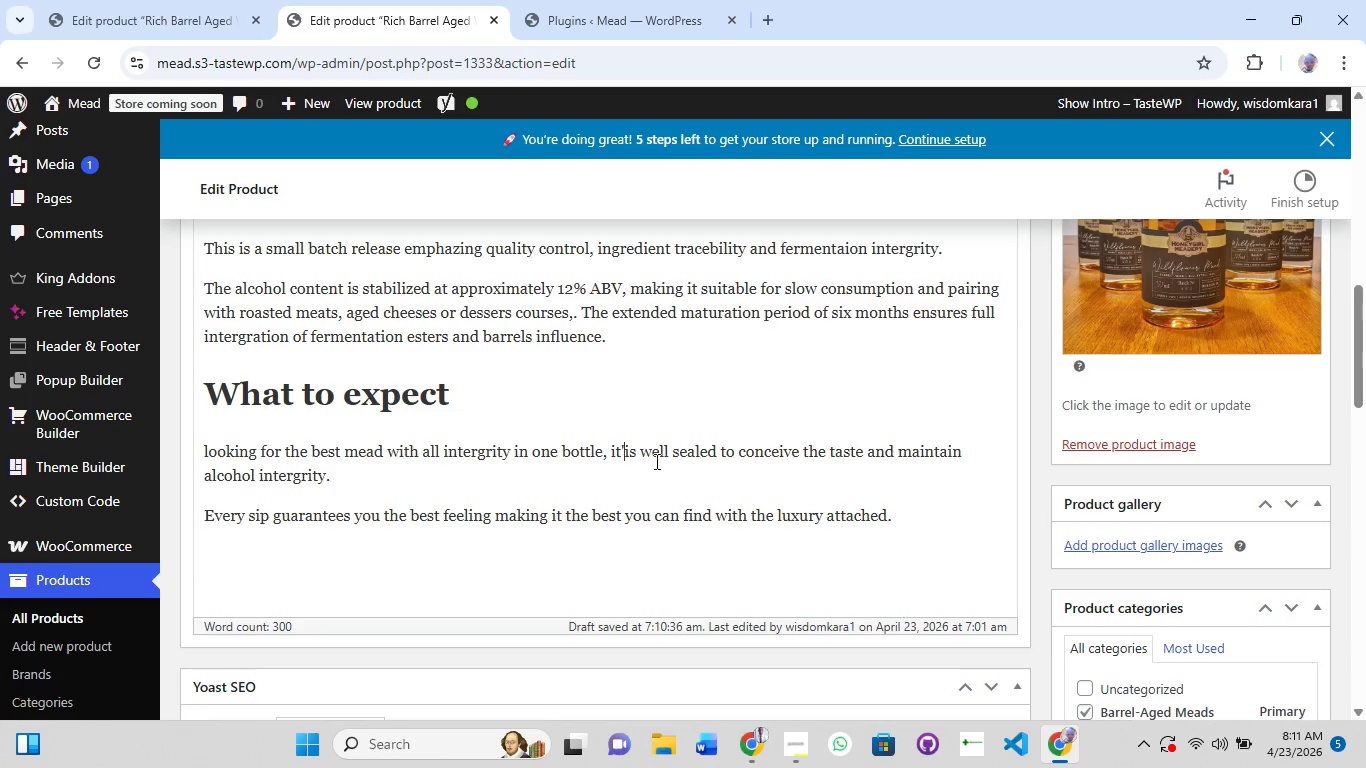 
left_click([633, 449])
 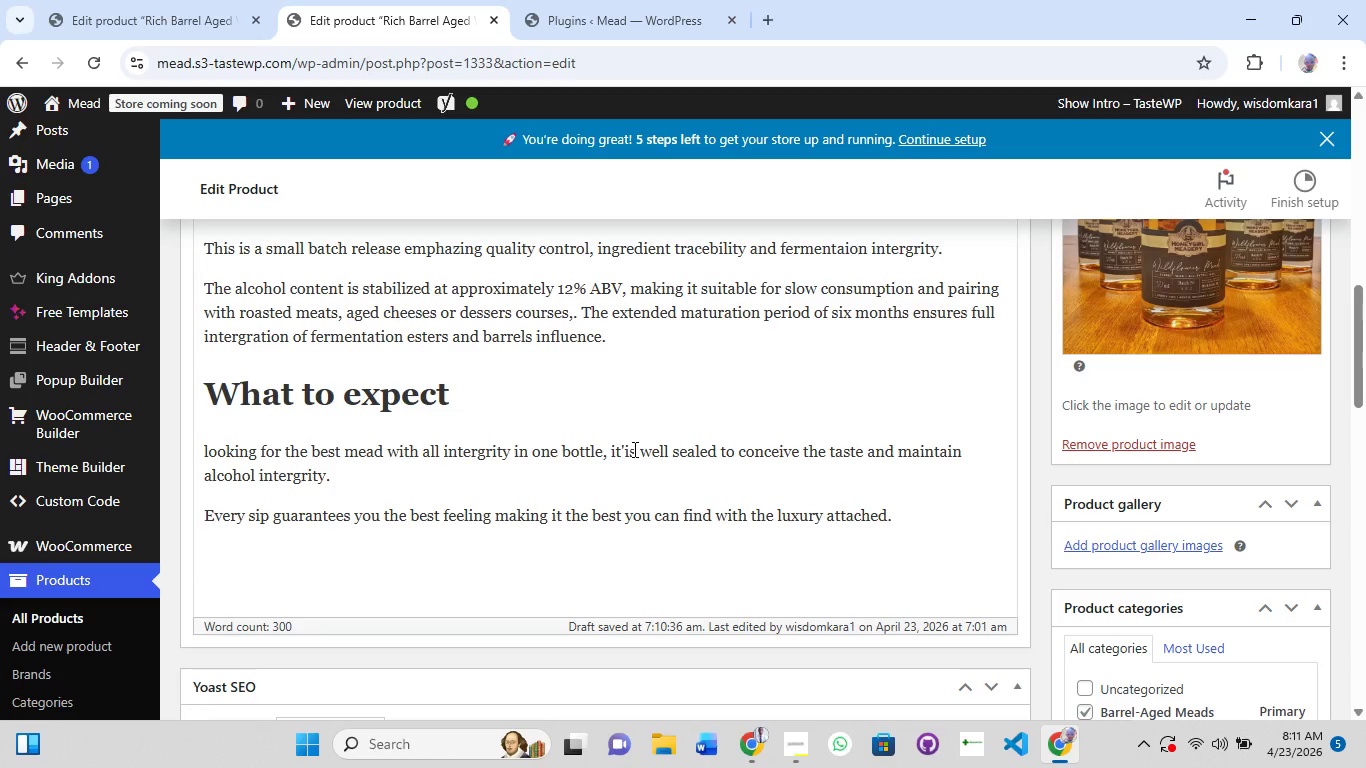 
key(ArrowLeft)
 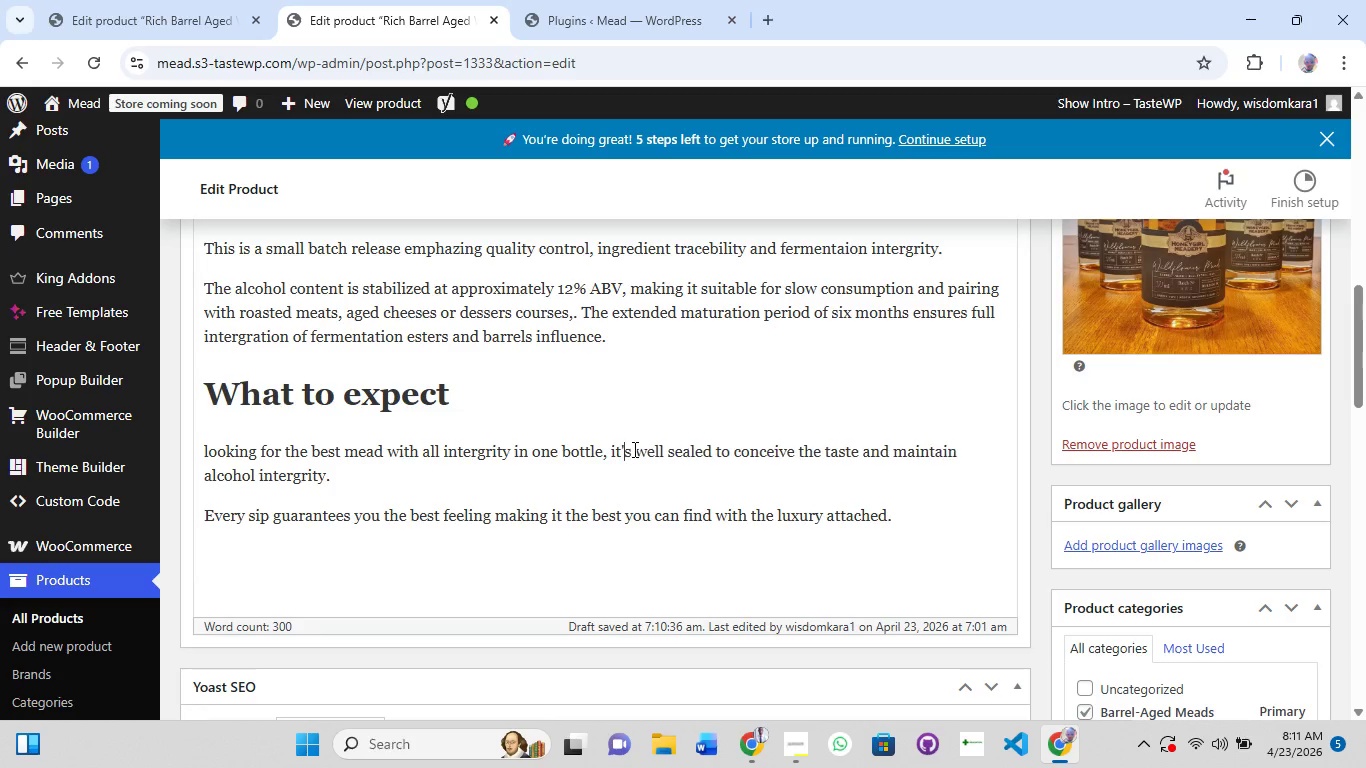 
key(Backspace)
 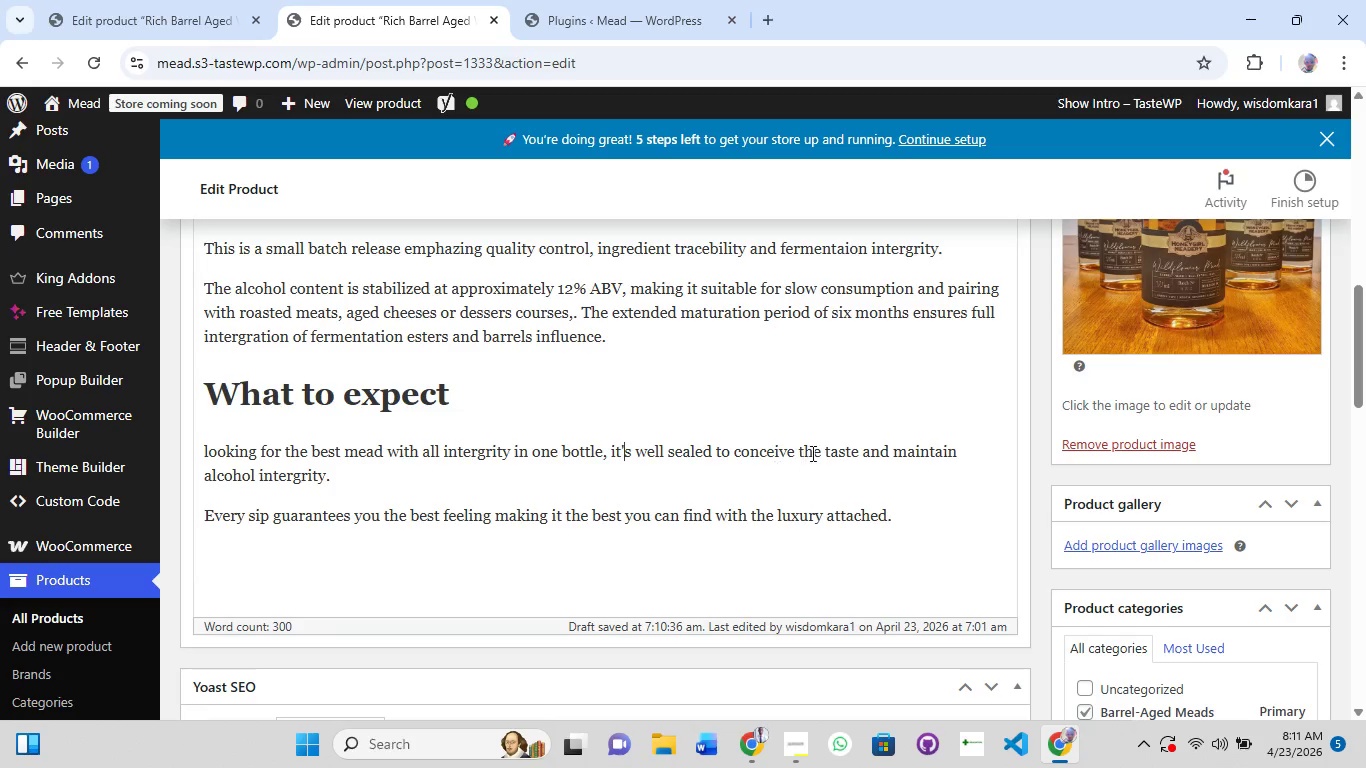 
scroll: coordinate [338, 566], scroll_direction: down, amount: 2.0
 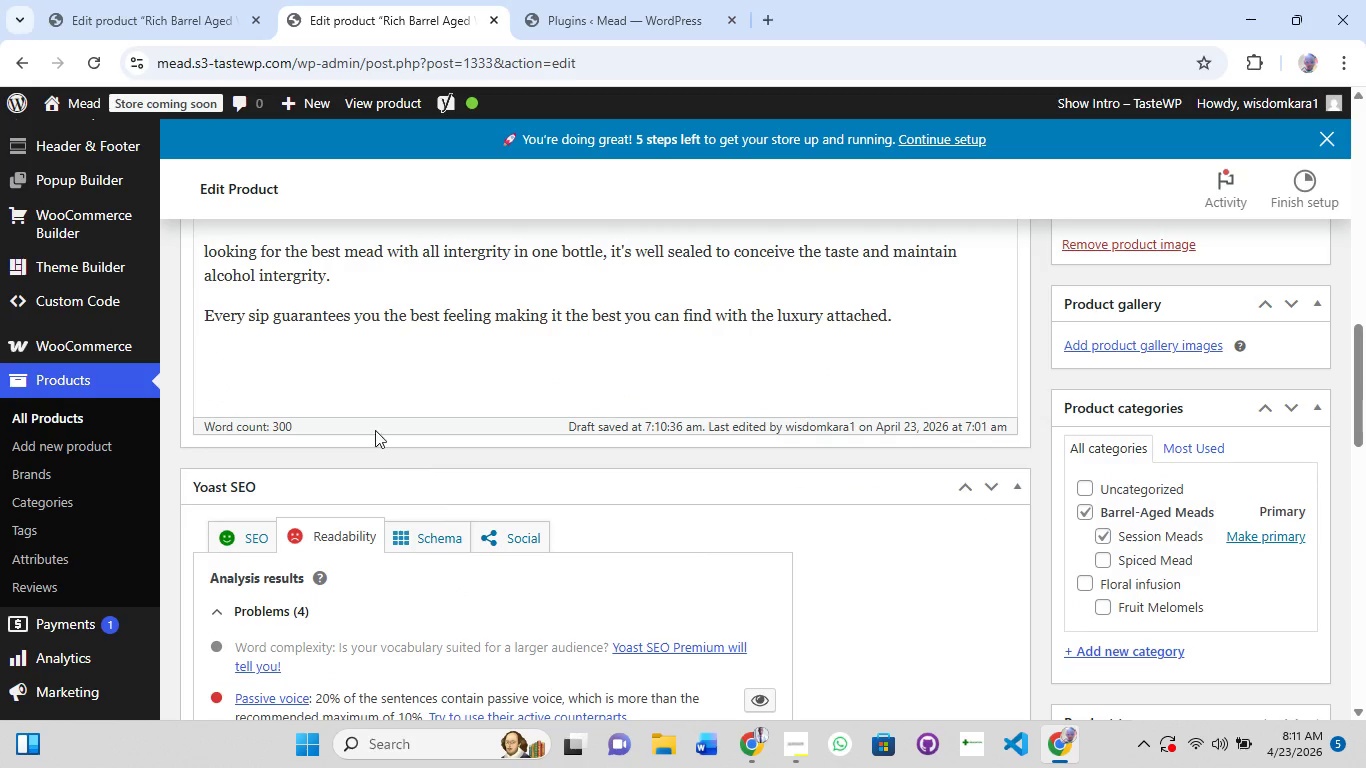 
scroll: coordinate [374, 426], scroll_direction: up, amount: 2.0
 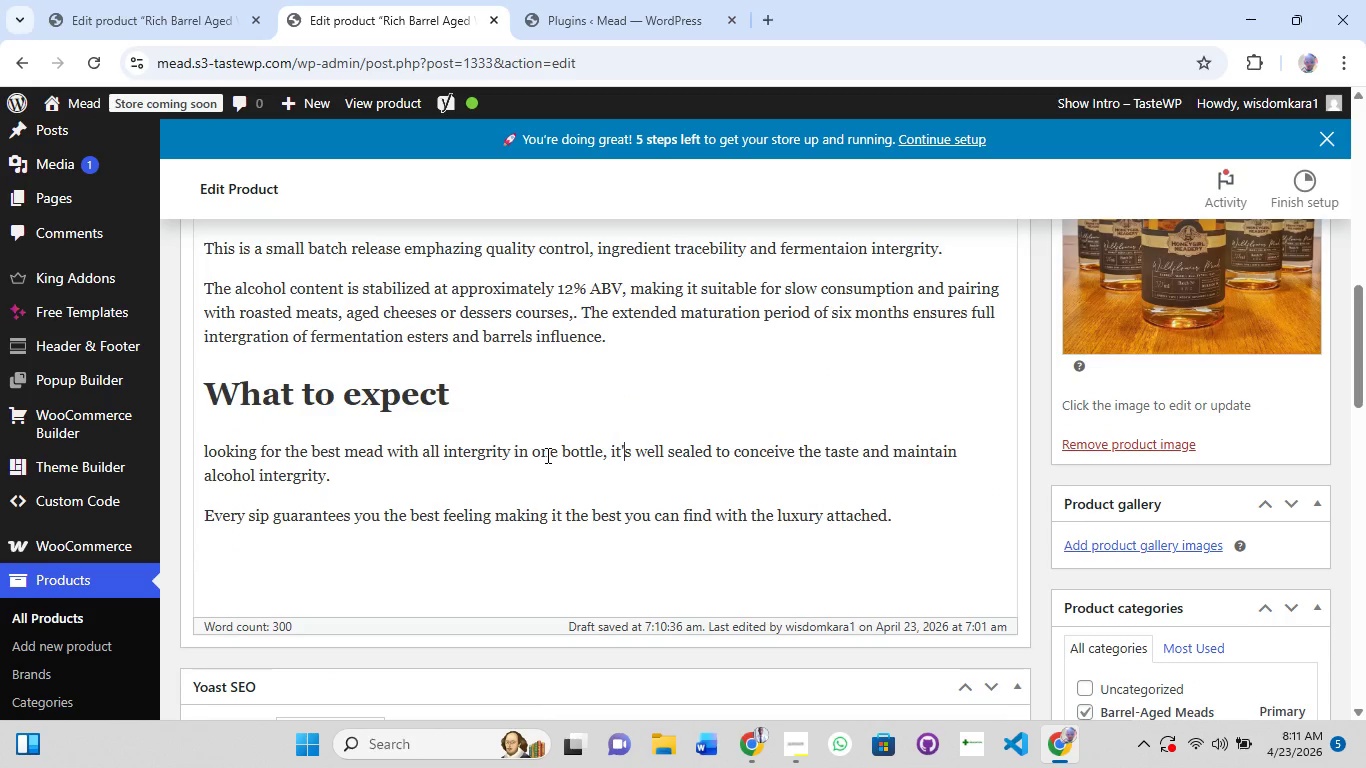 
wait(7.96)
 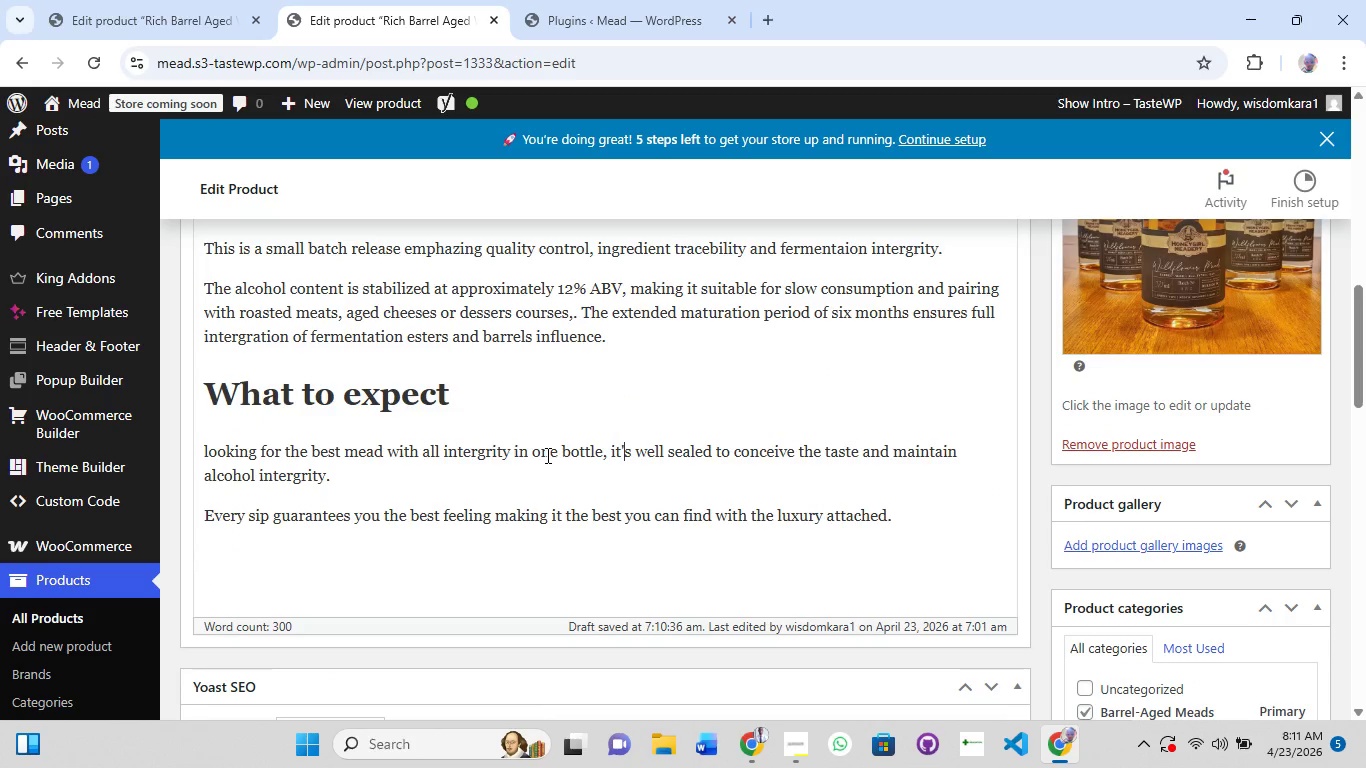 
left_click_drag(start_coordinate=[864, 453], to_coordinate=[948, 480])
 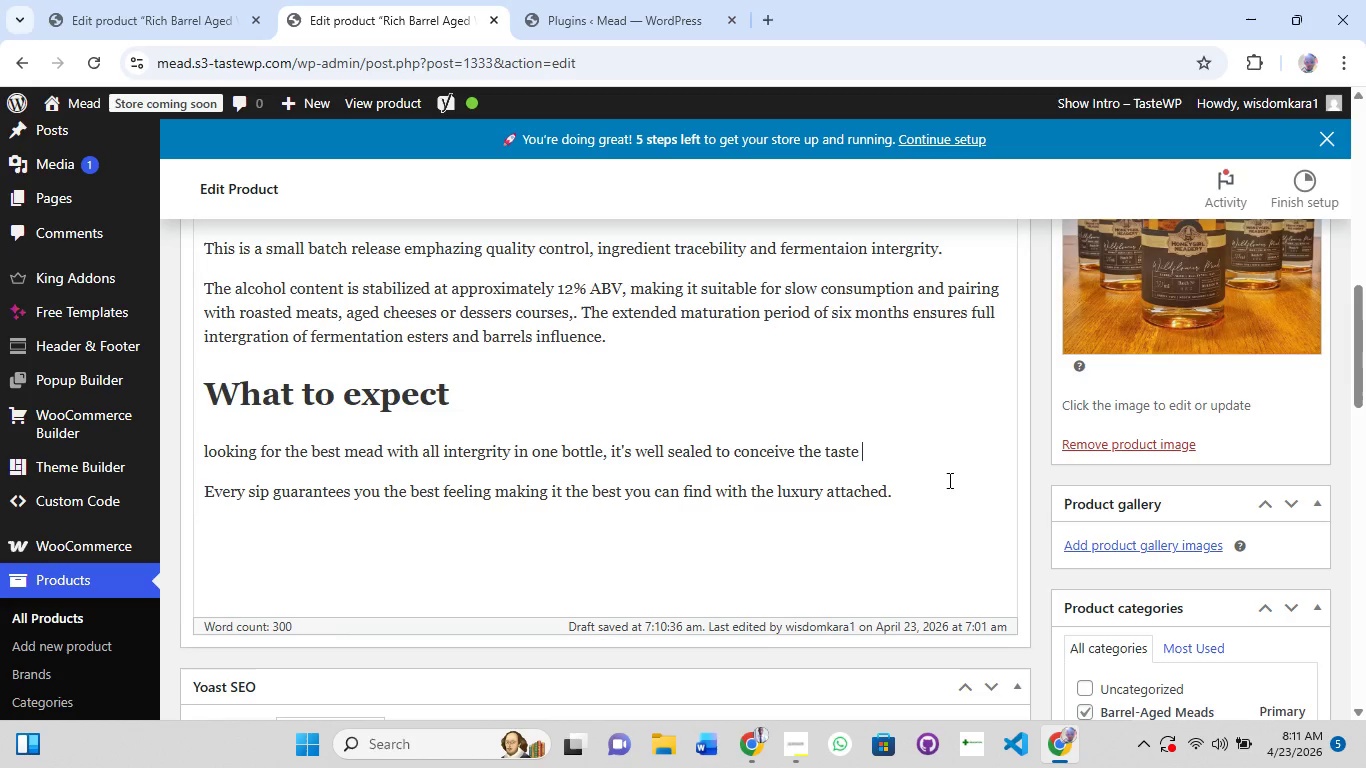 
key(Backspace)
 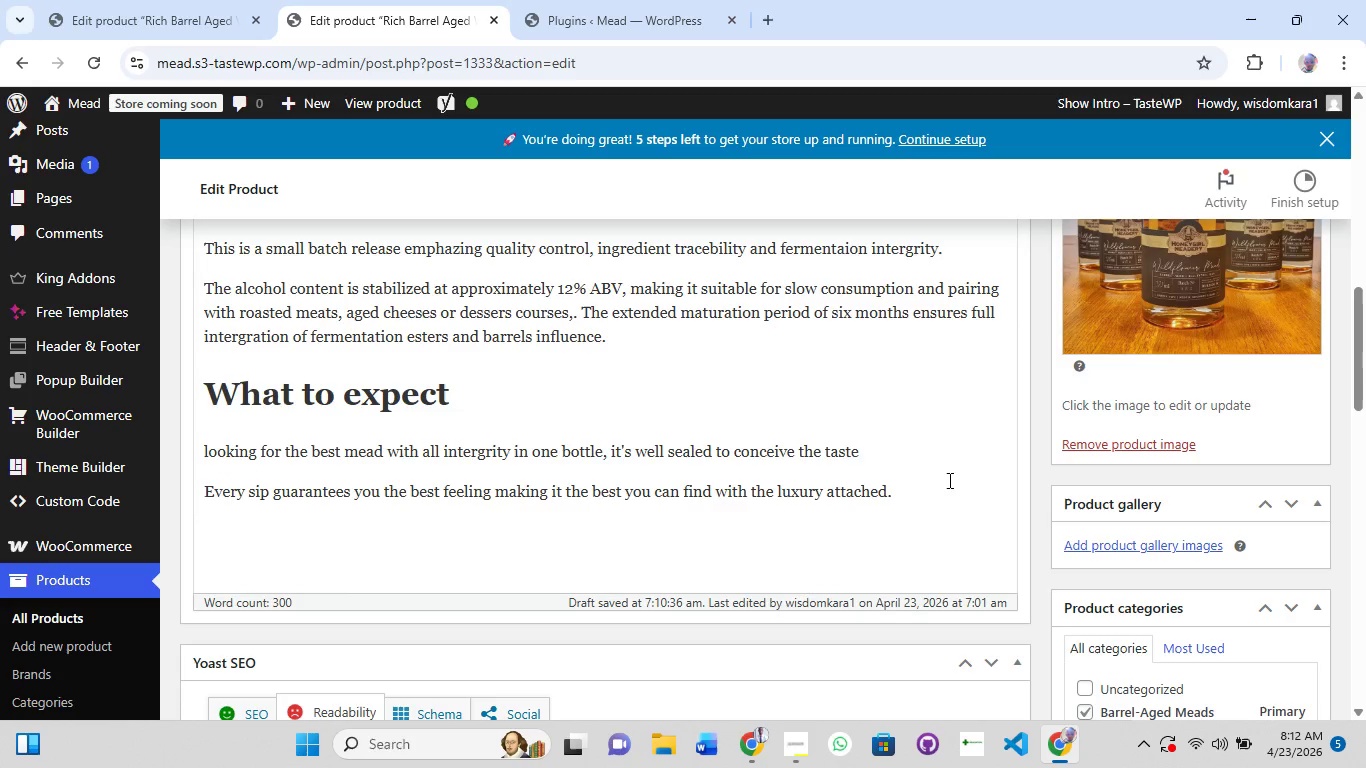 
key(Backspace)
 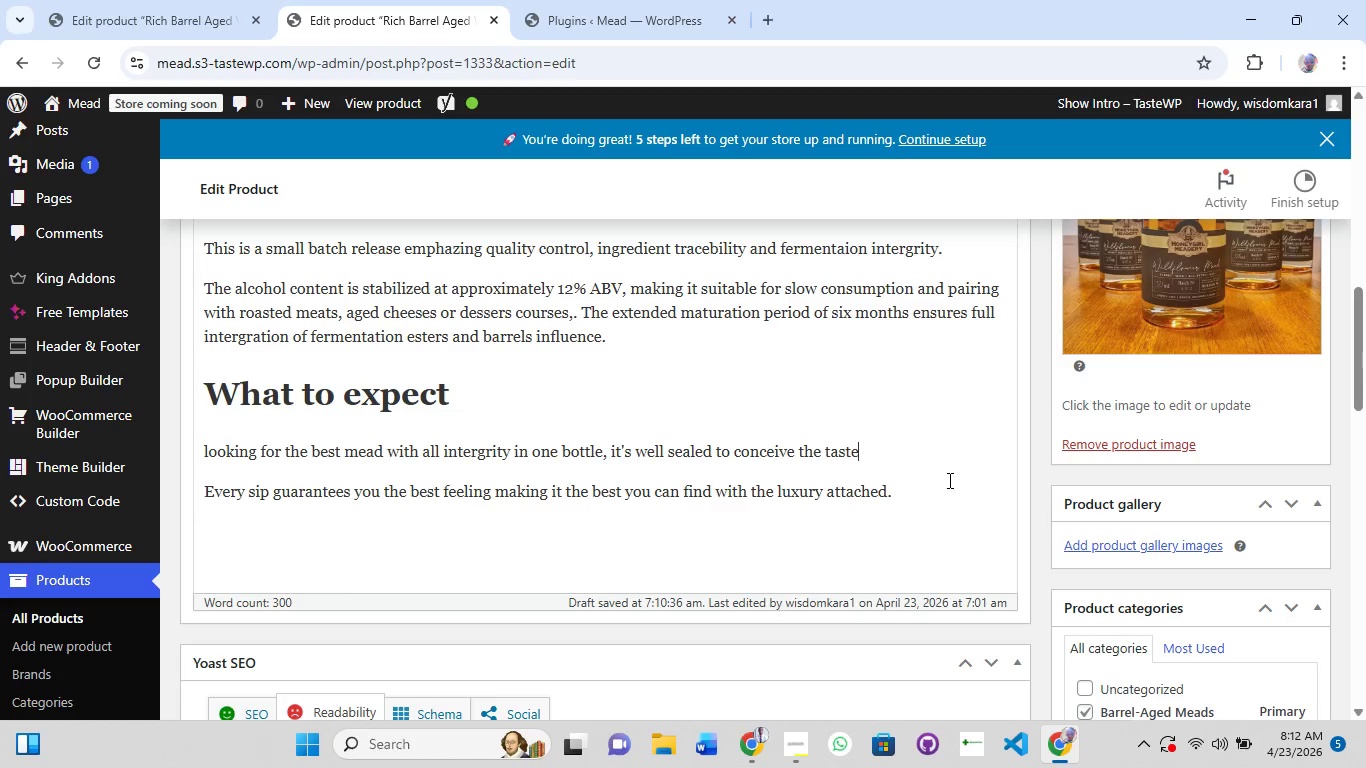 
key(Period)
 